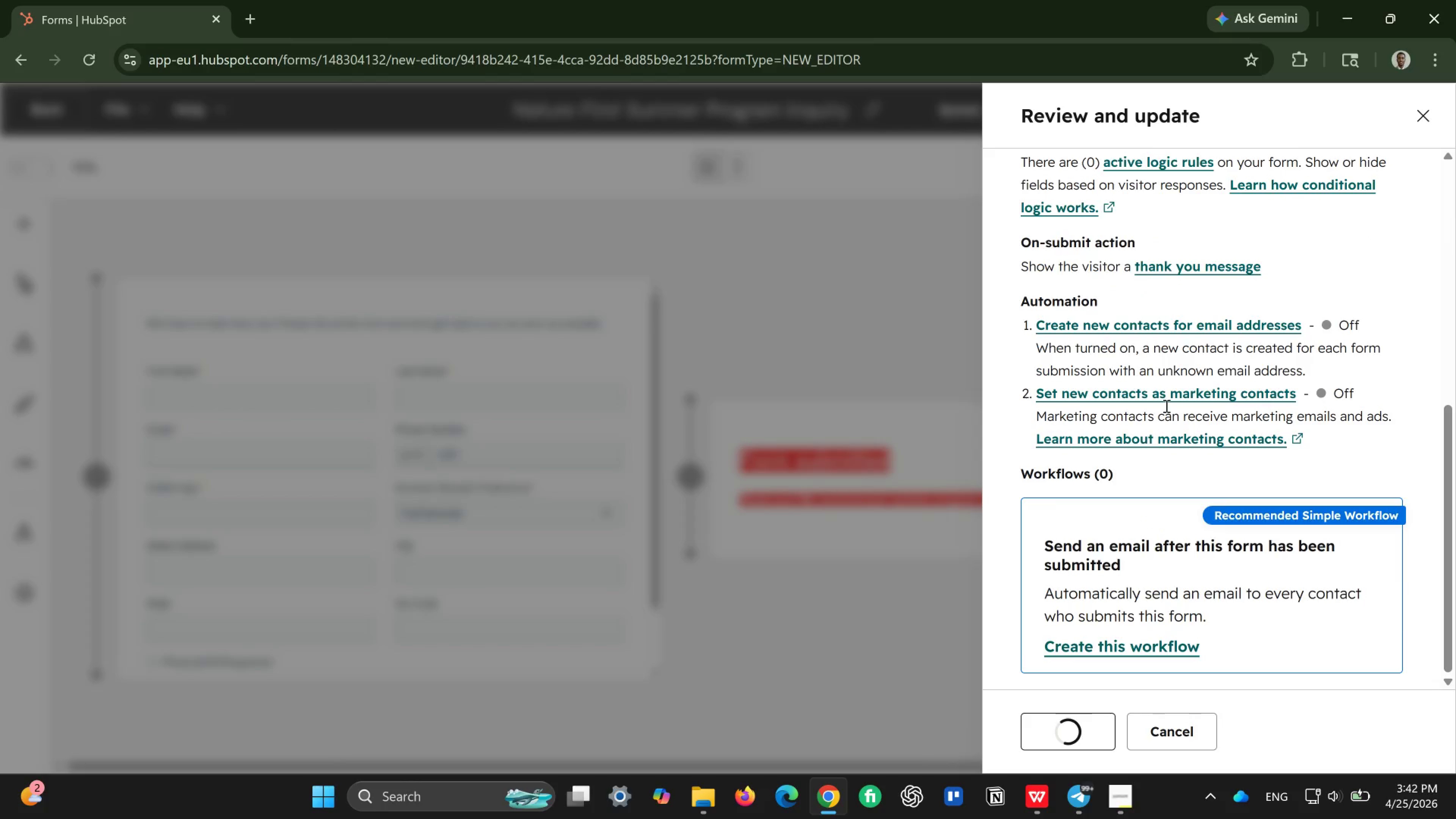 
scroll: coordinate [752, 427], scroll_direction: down, amount: 5.0
 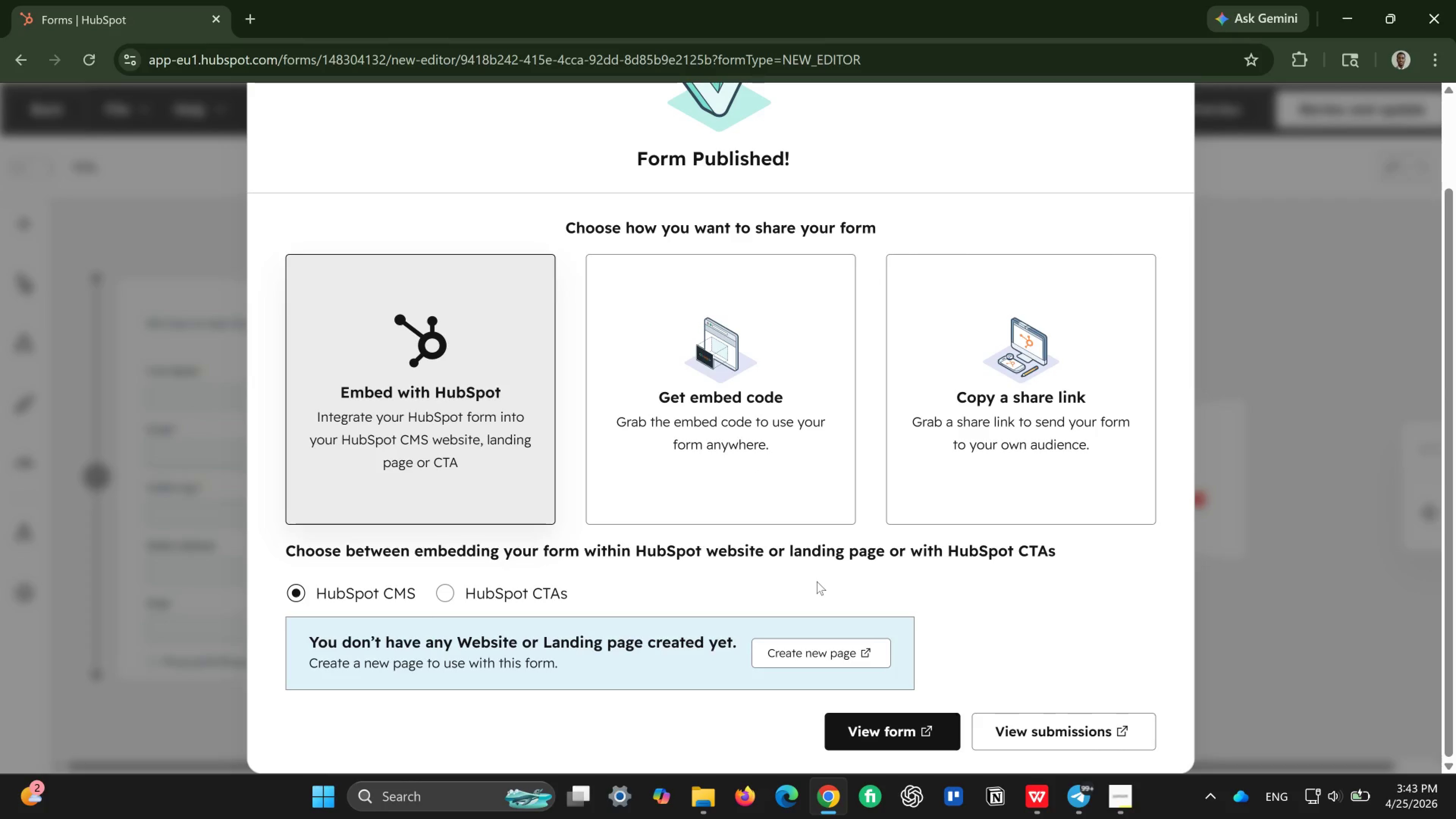 
wait(10.48)
 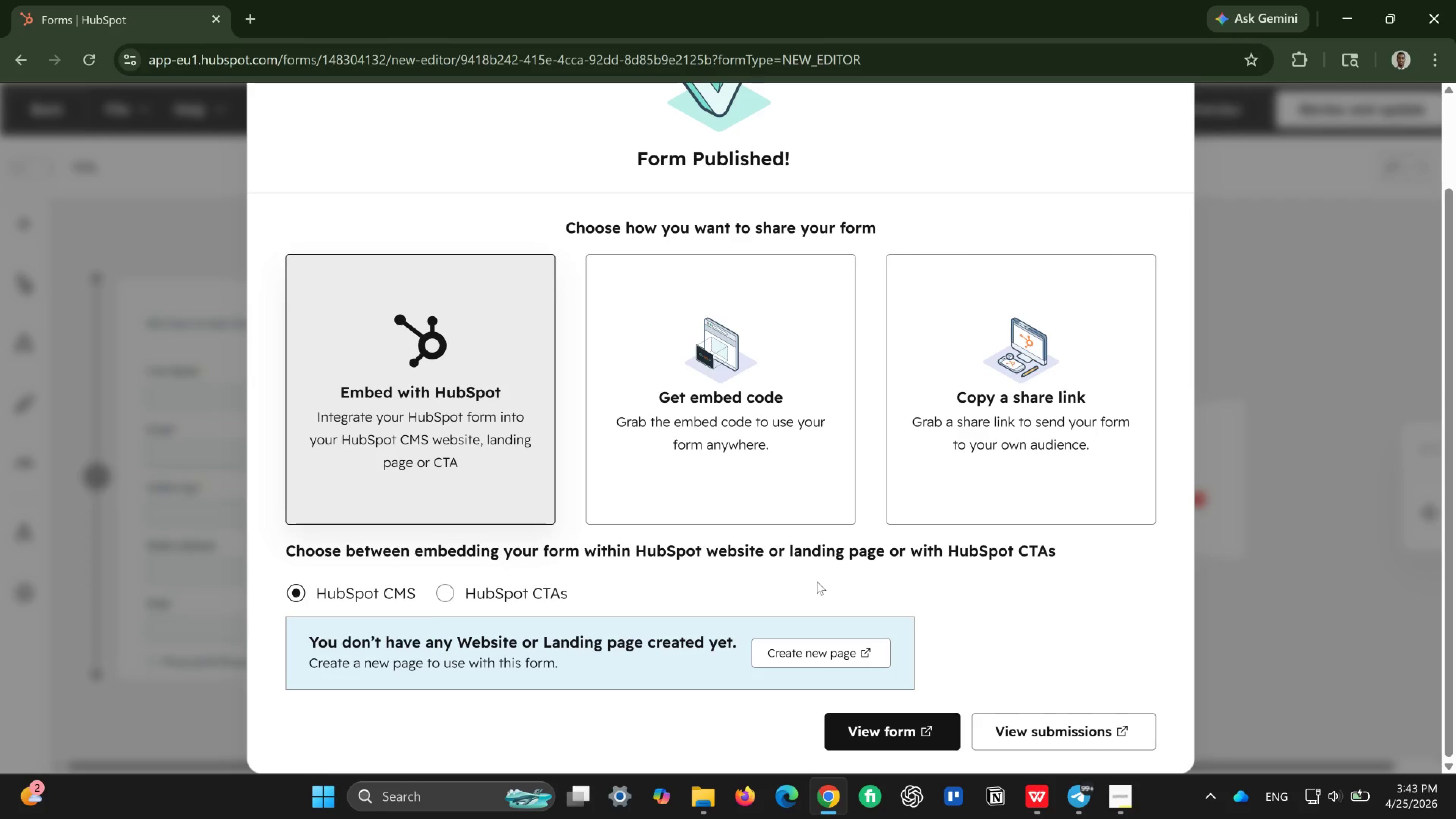 
left_click([906, 739])
 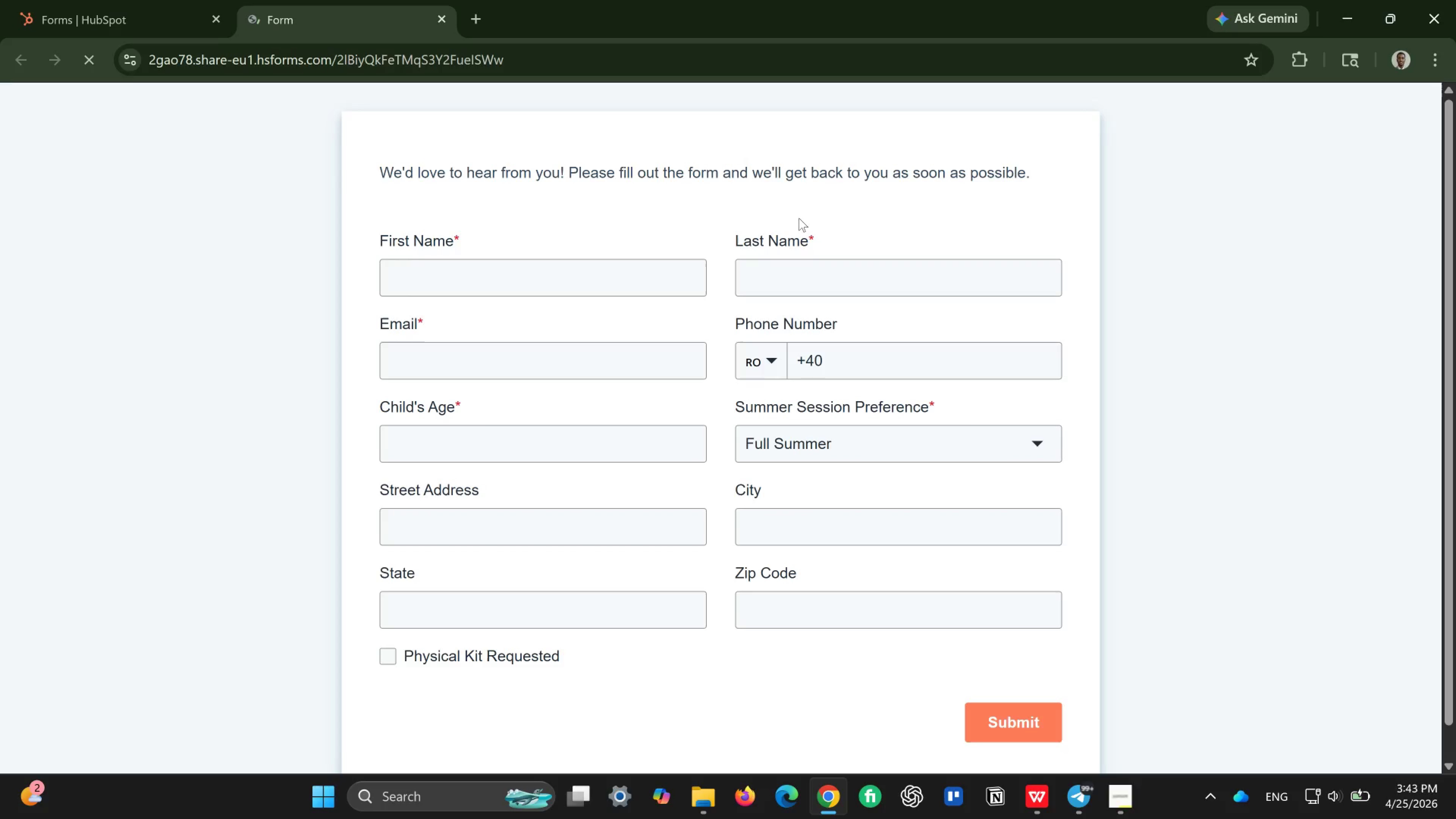 
scroll: coordinate [511, 273], scroll_direction: none, amount: 0.0
 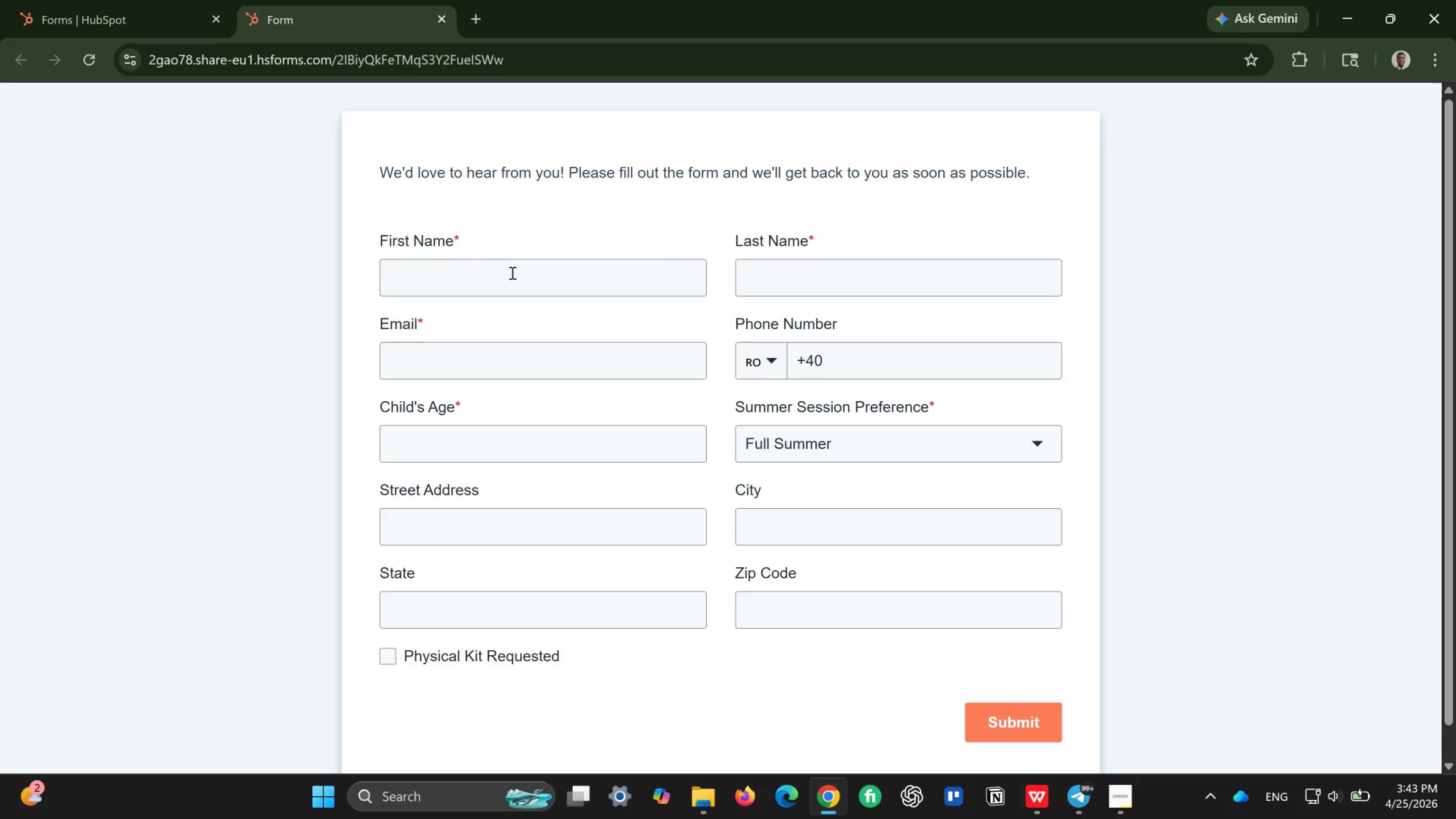 
scroll: coordinate [511, 273], scroll_direction: up, amount: 4.0
 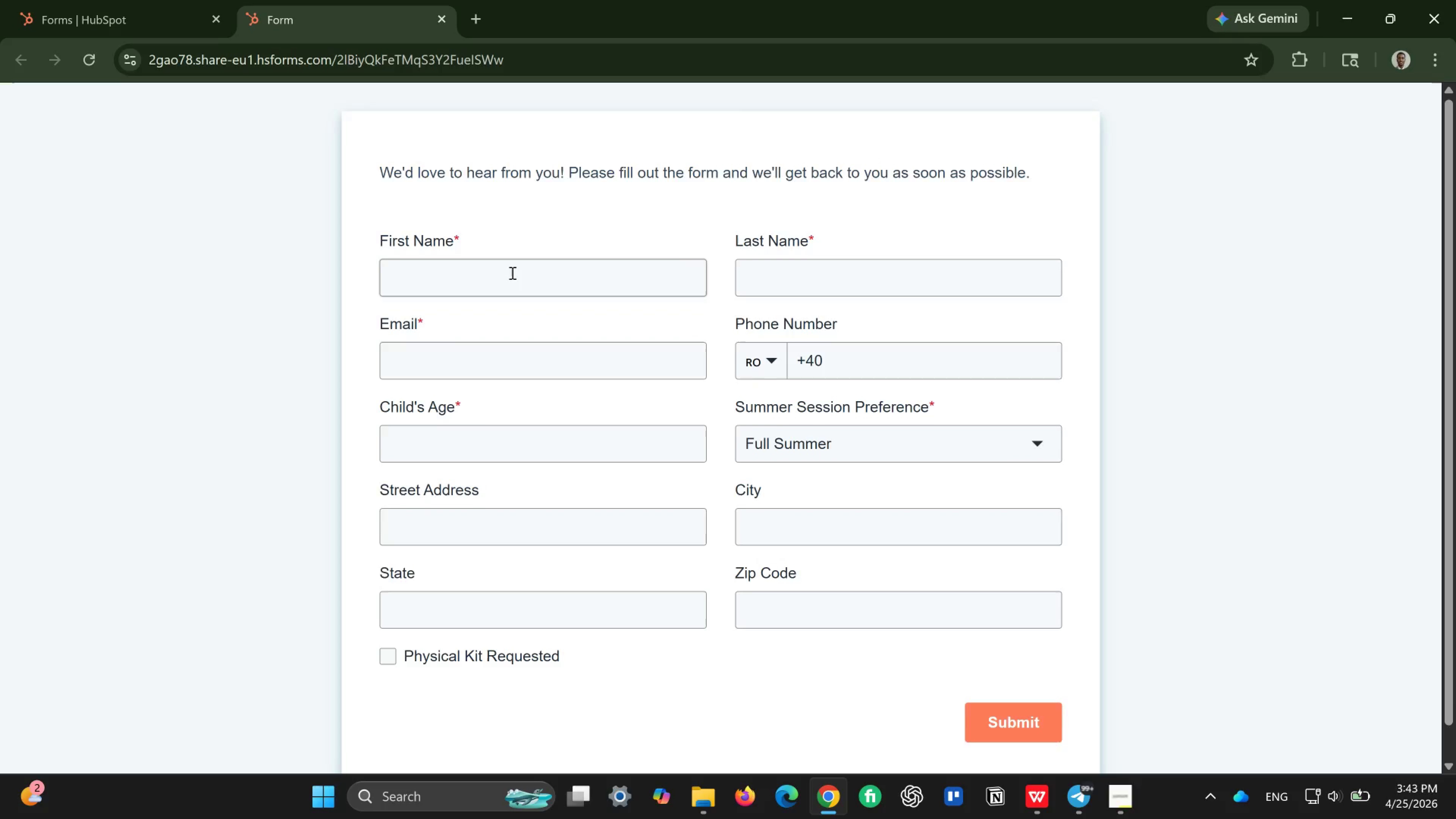 
scroll: coordinate [511, 273], scroll_direction: down, amount: 6.0
 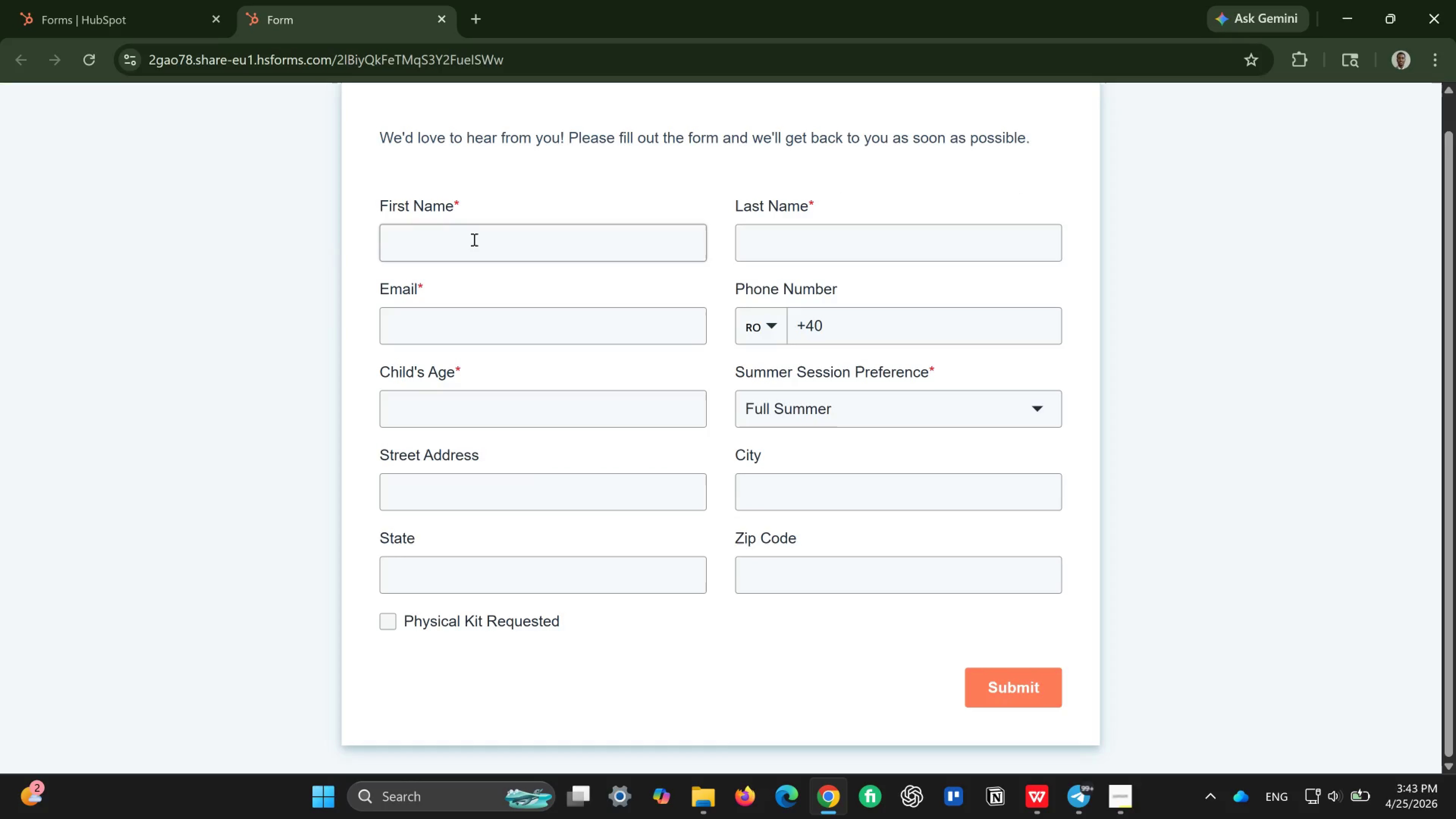 
left_click([473, 239])
 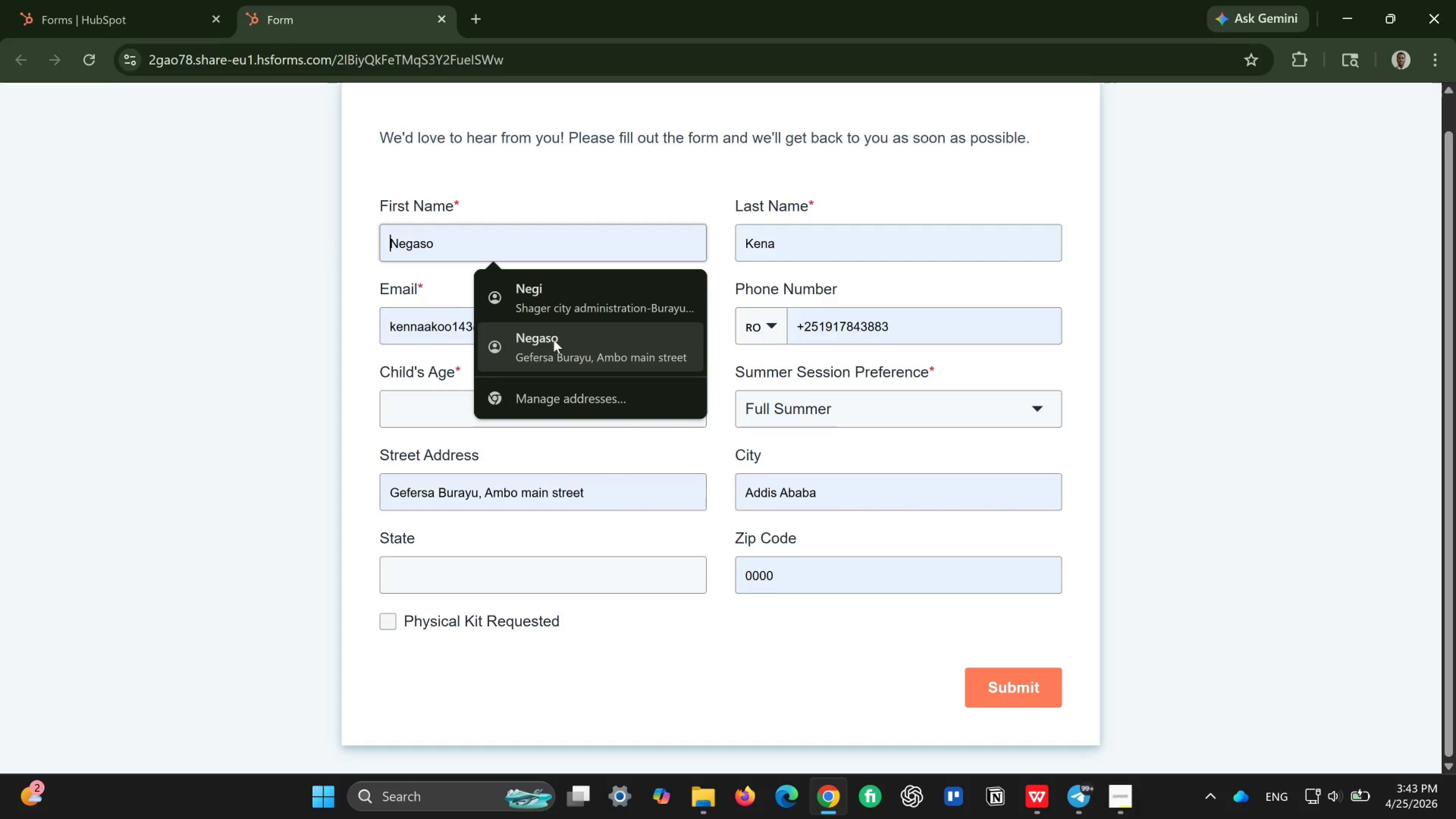 
left_click([554, 340])
 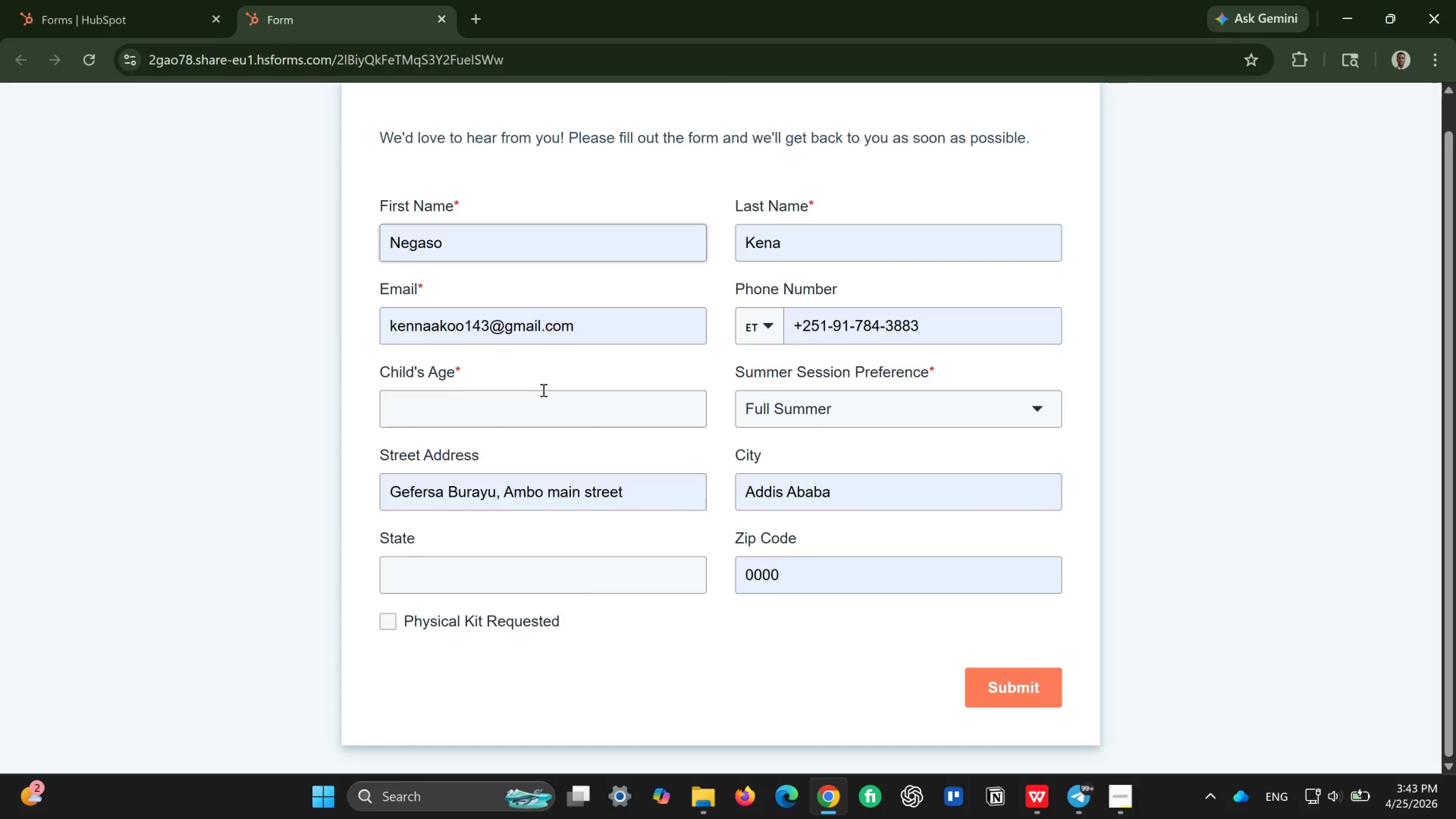 
left_click([541, 395])
 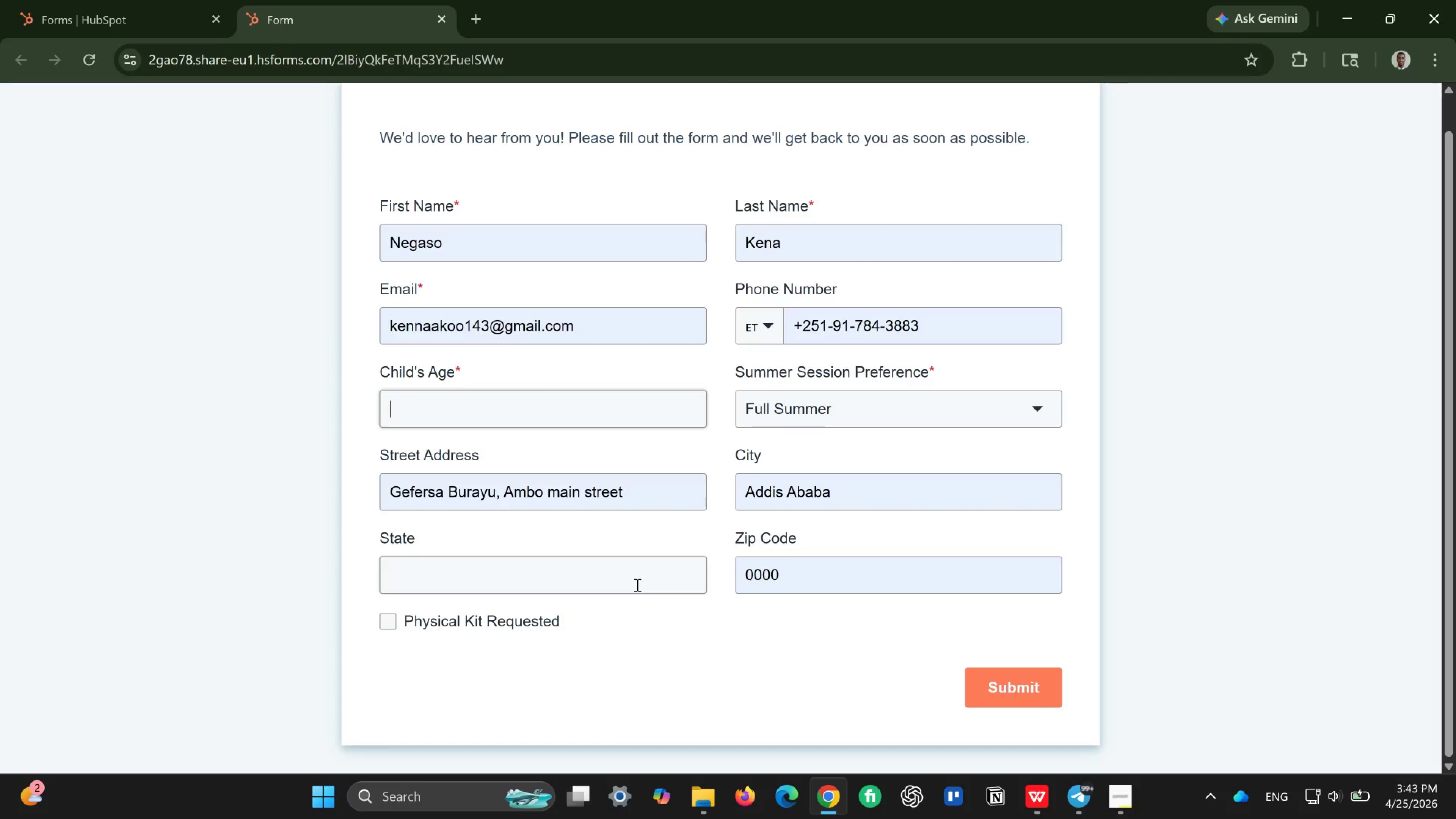 
left_click([636, 585])
 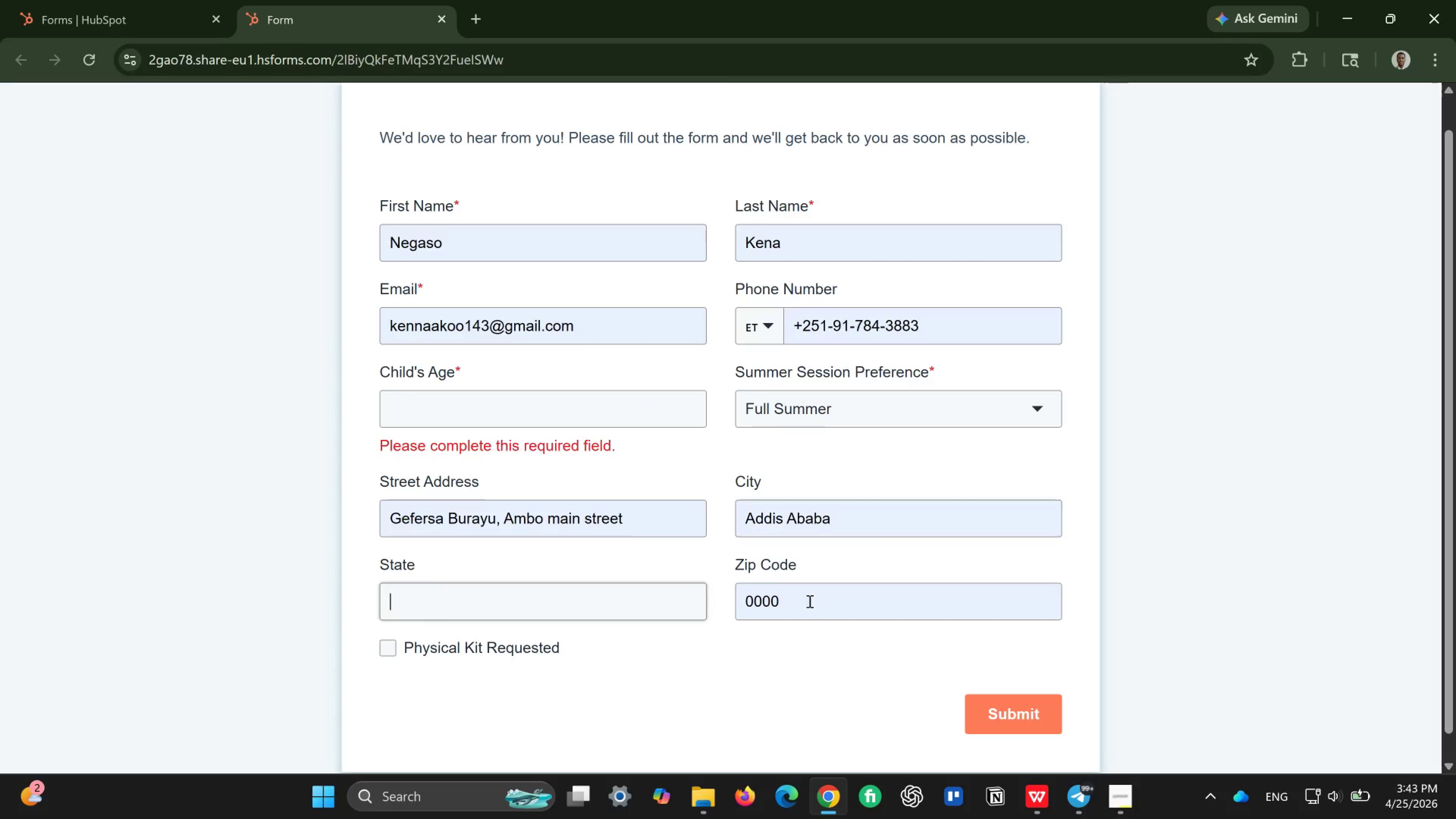 
left_click([850, 600])
 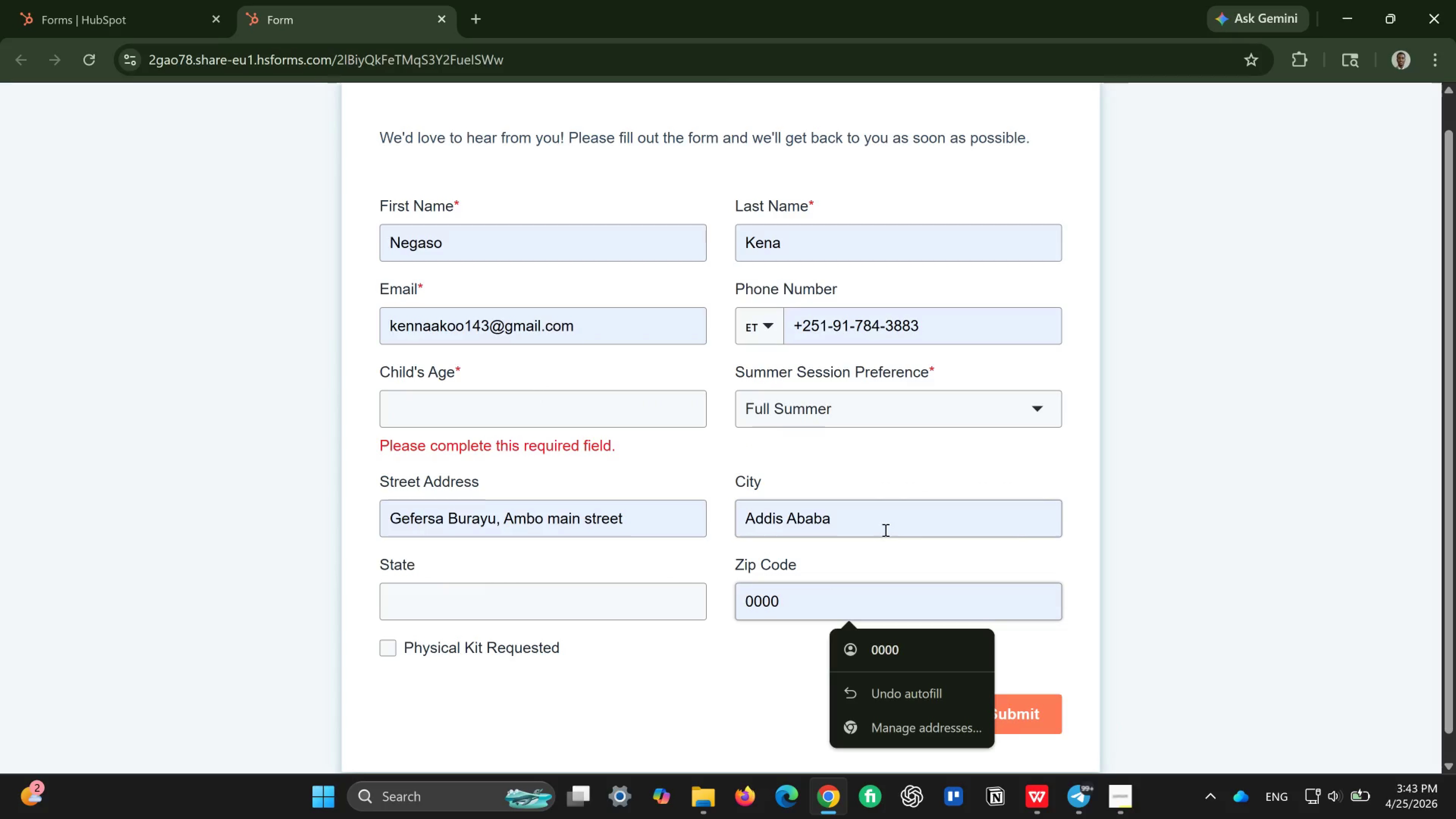 
left_click([885, 529])
 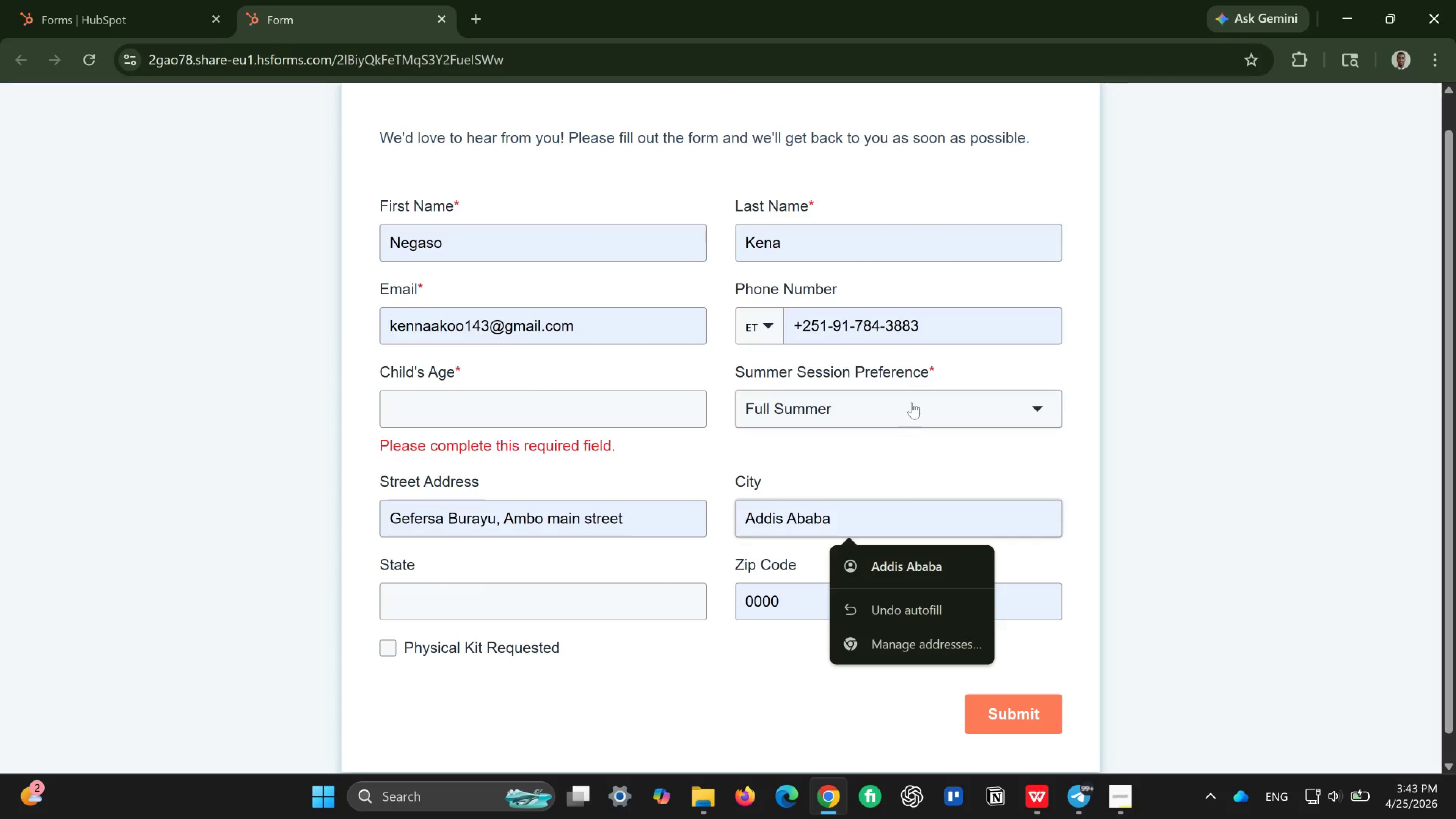 
left_click([912, 402])
 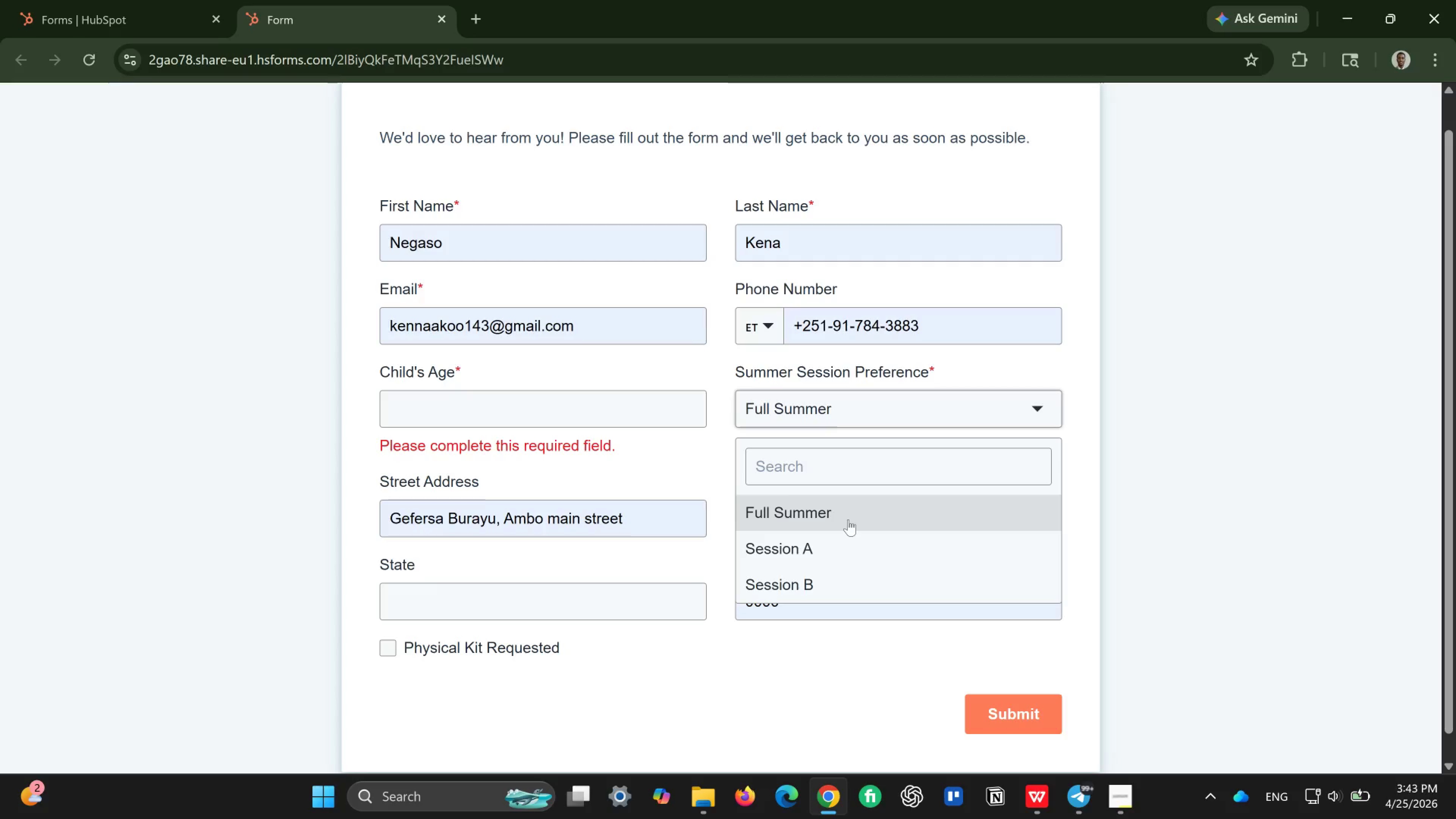 
left_click([848, 519])
 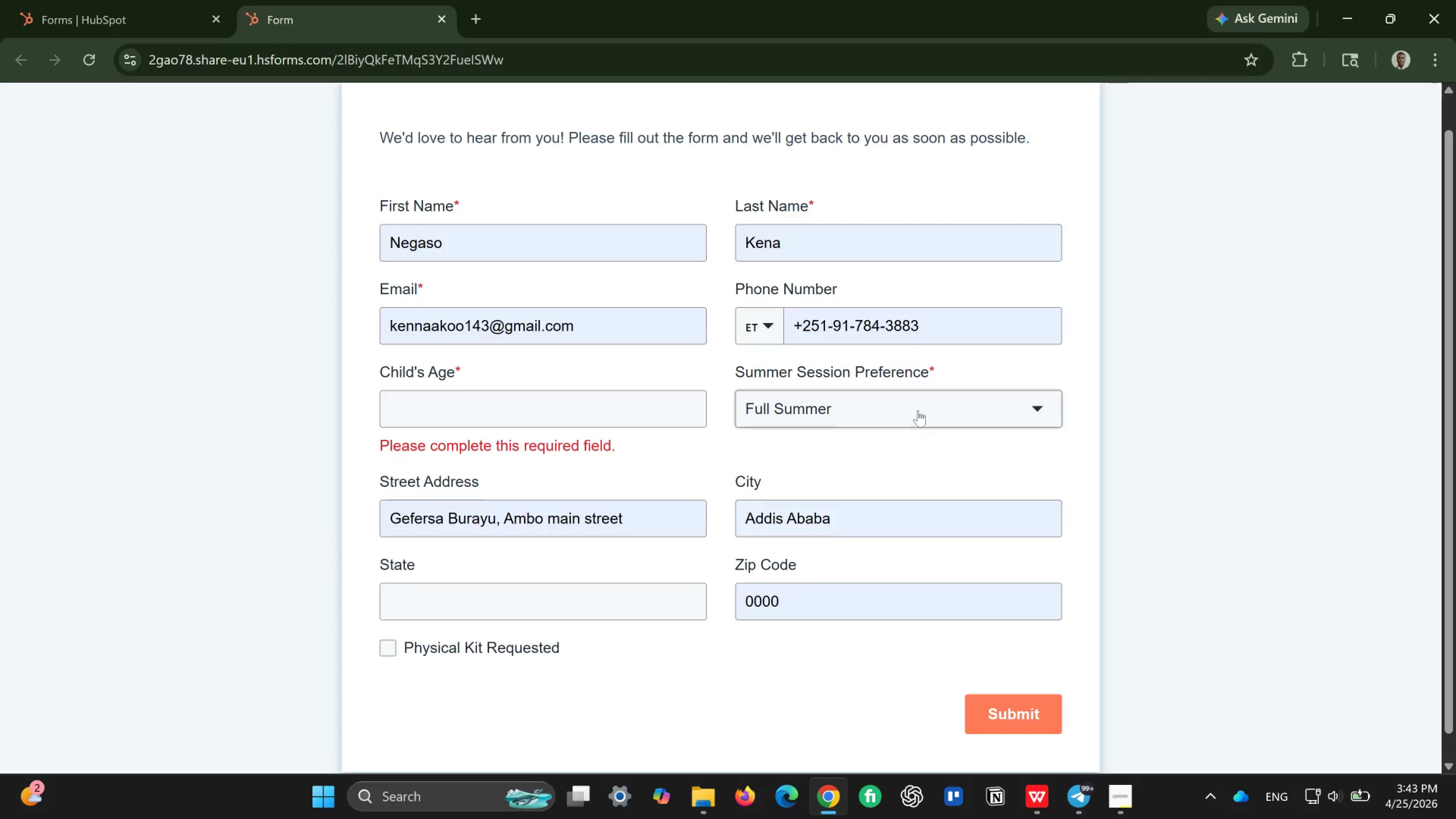 
left_click([923, 407])
 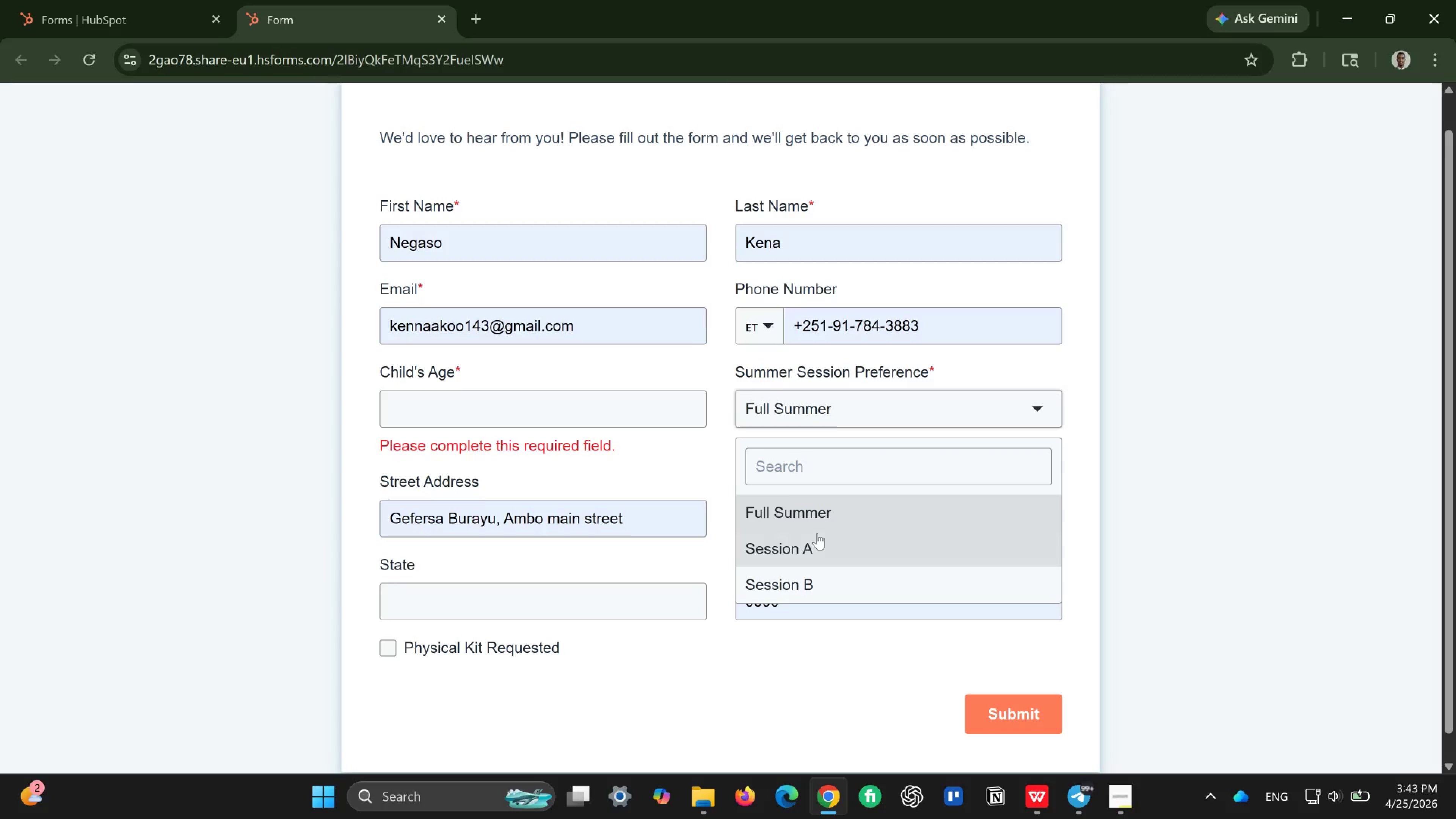 
left_click([817, 533])
 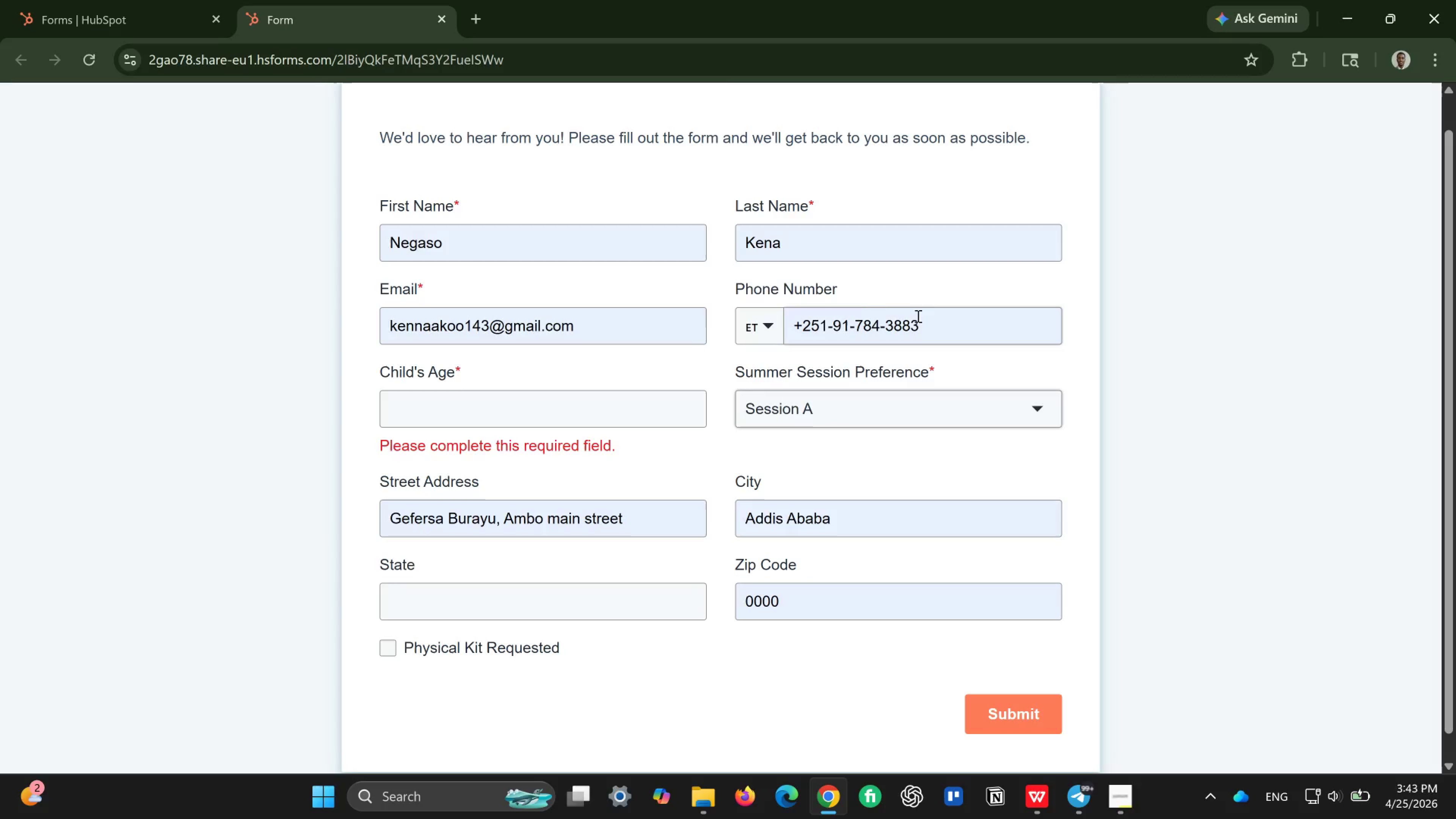 
wait(8.16)
 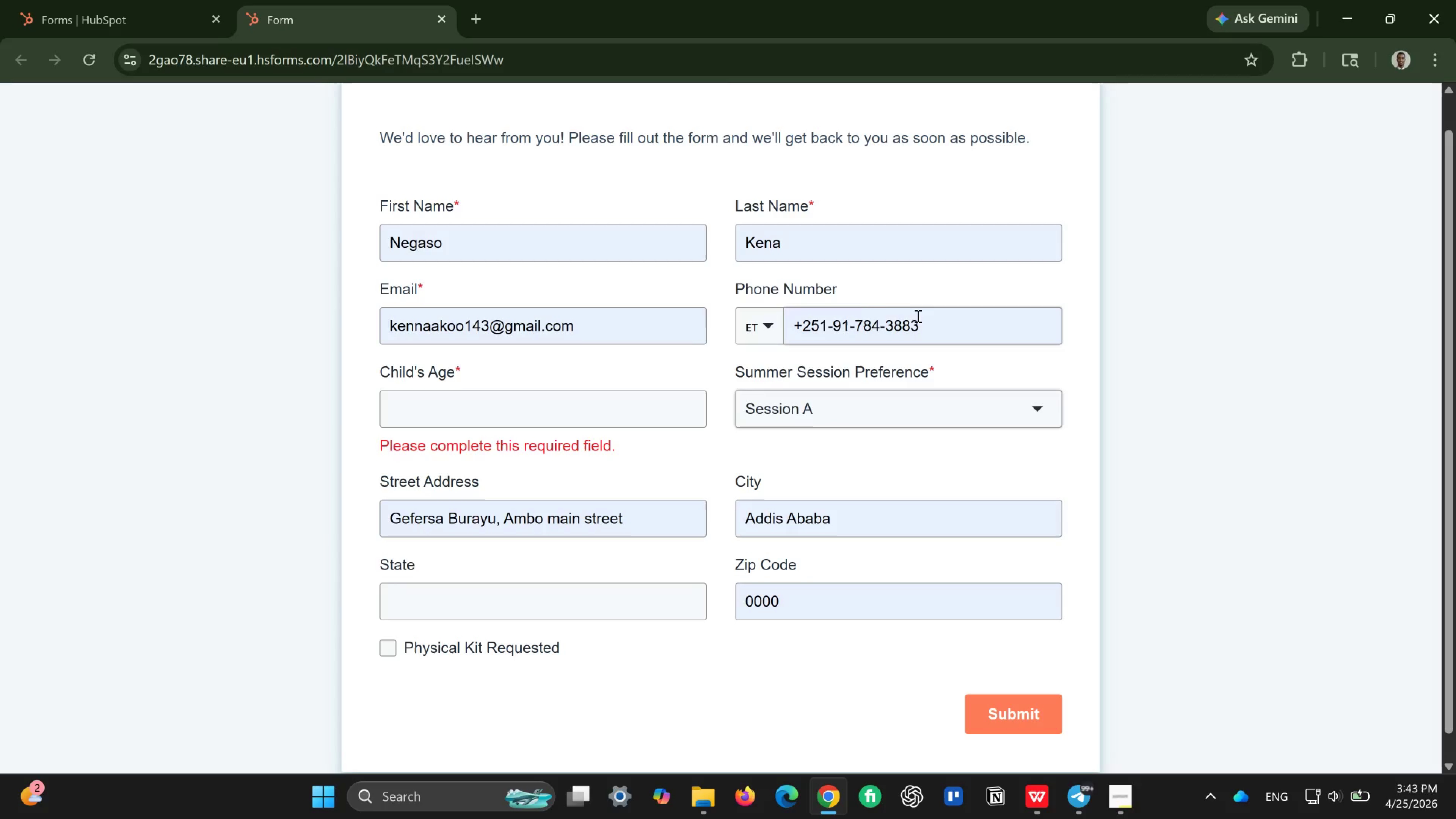 
scroll: coordinate [640, 418], scroll_direction: up, amount: 3.0
 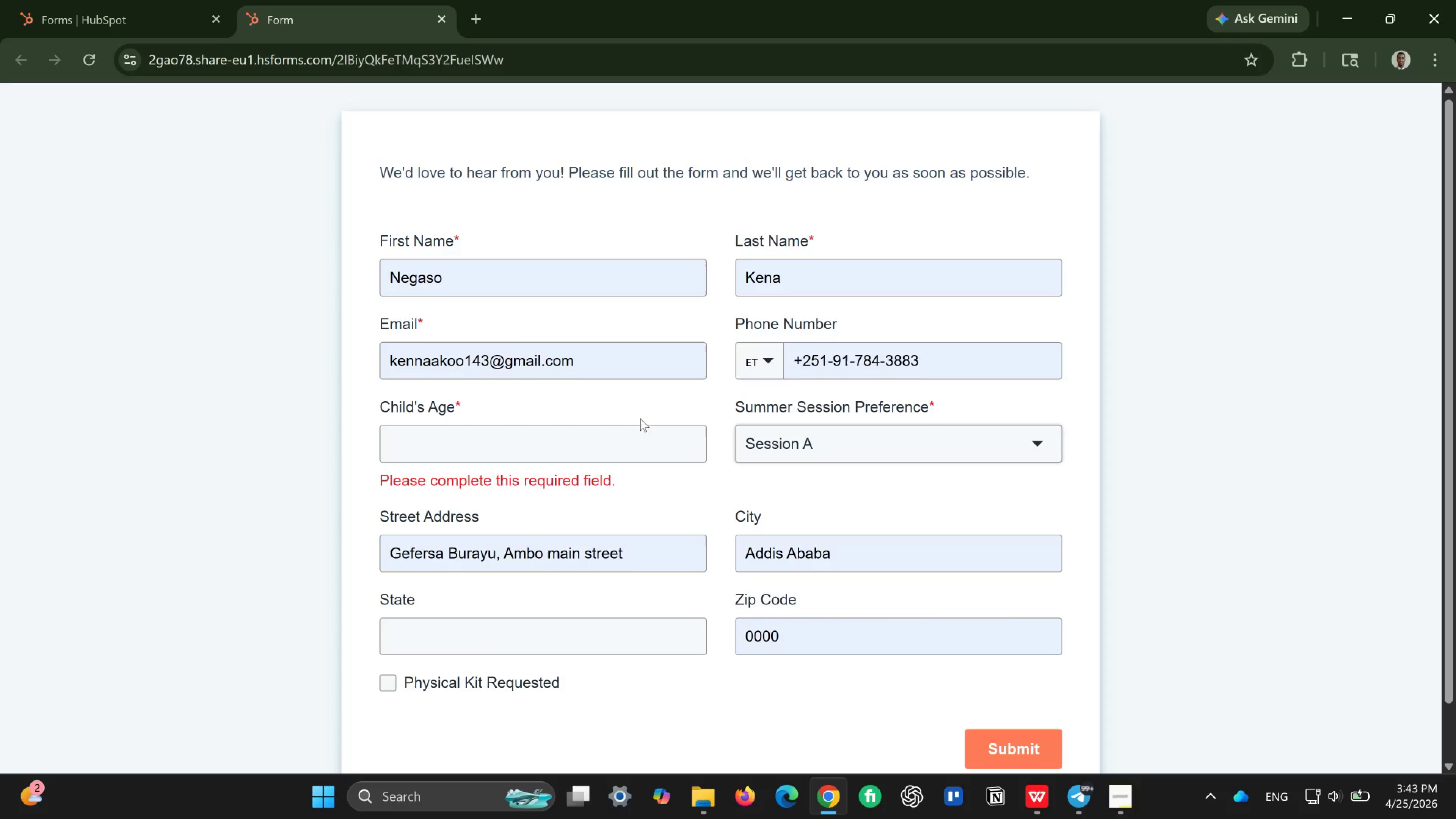 
scroll: coordinate [640, 418], scroll_direction: down, amount: 2.0
 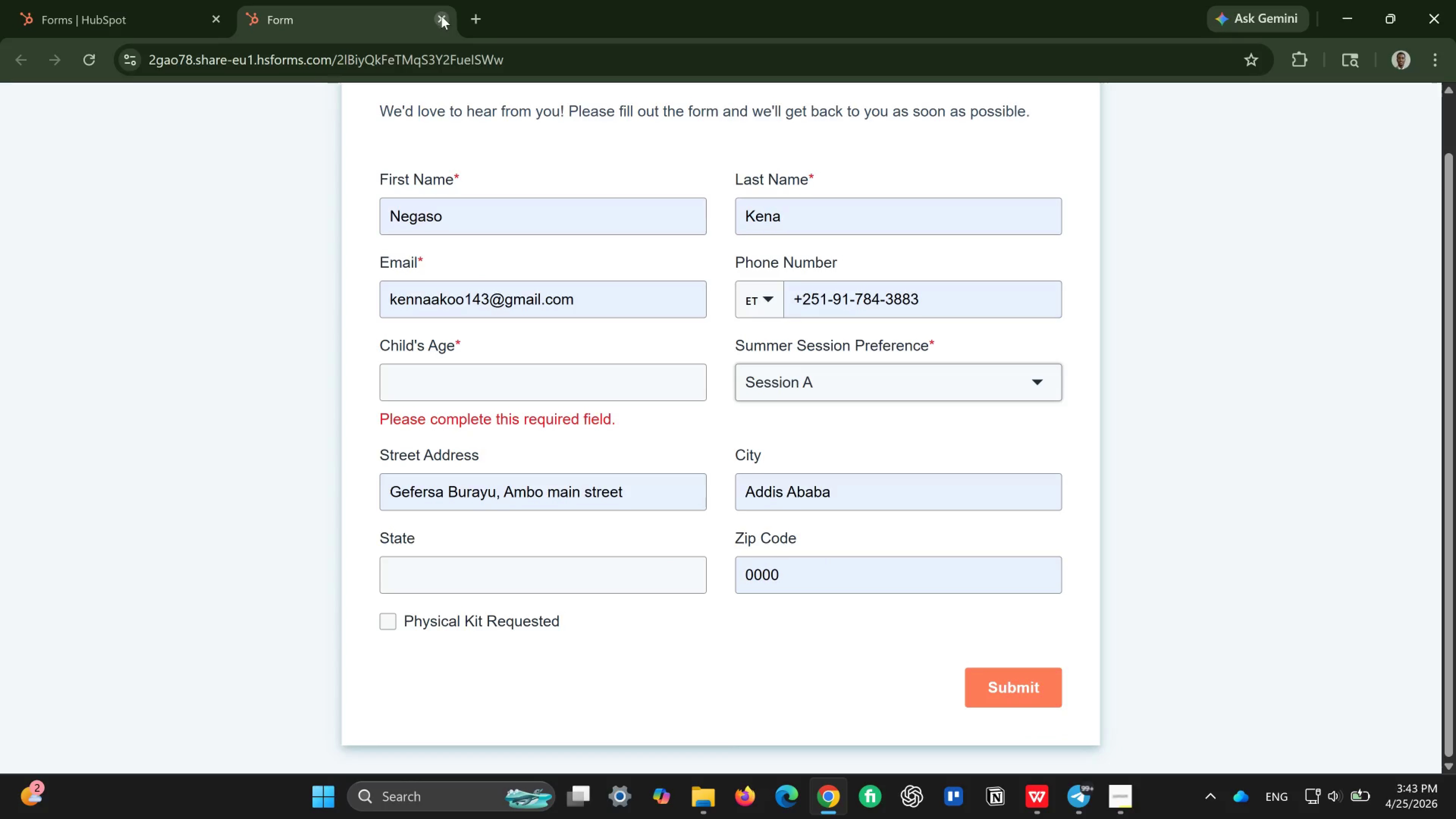 
left_click([441, 16])
 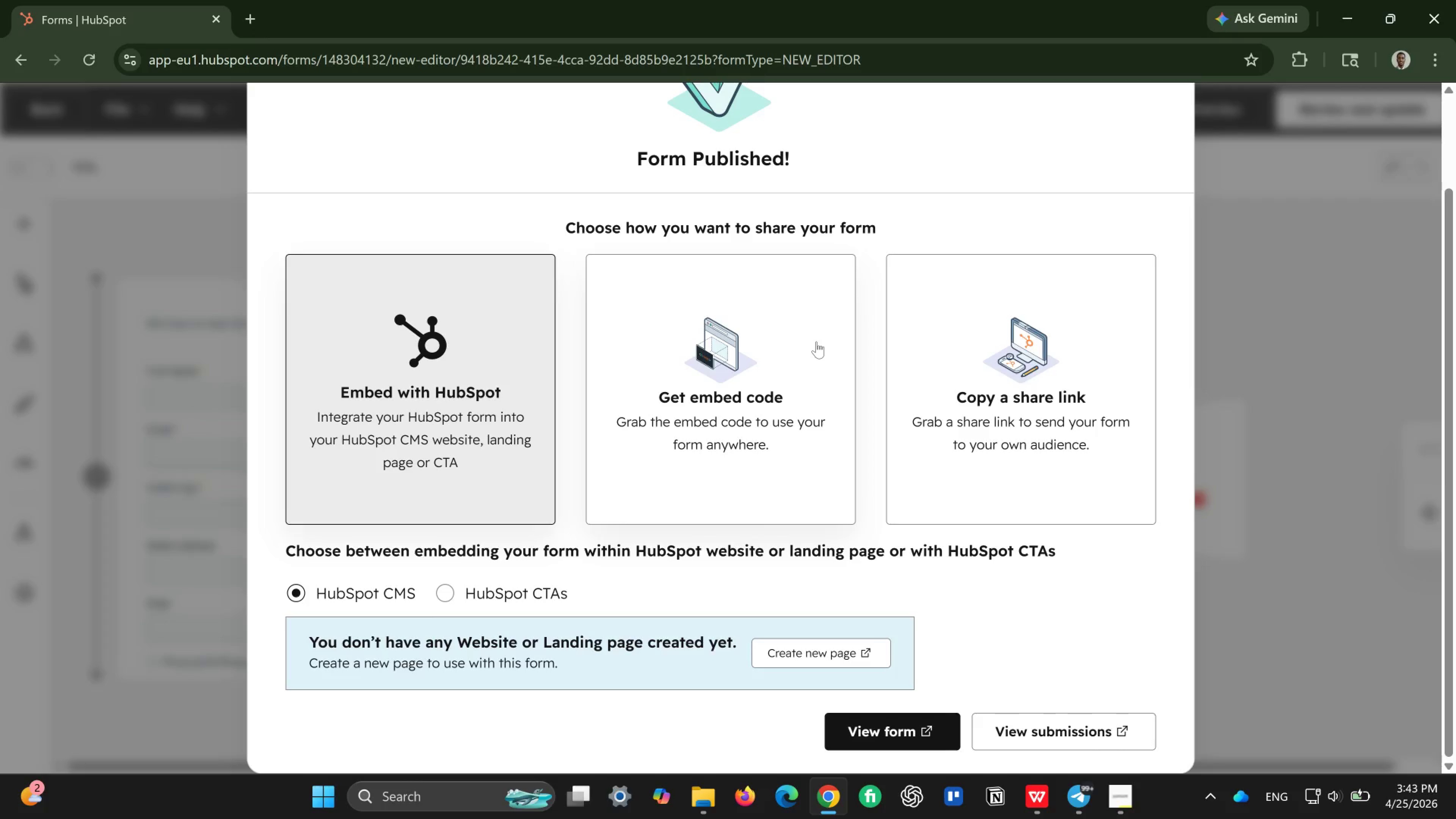 
scroll: coordinate [816, 342], scroll_direction: down, amount: 3.0
 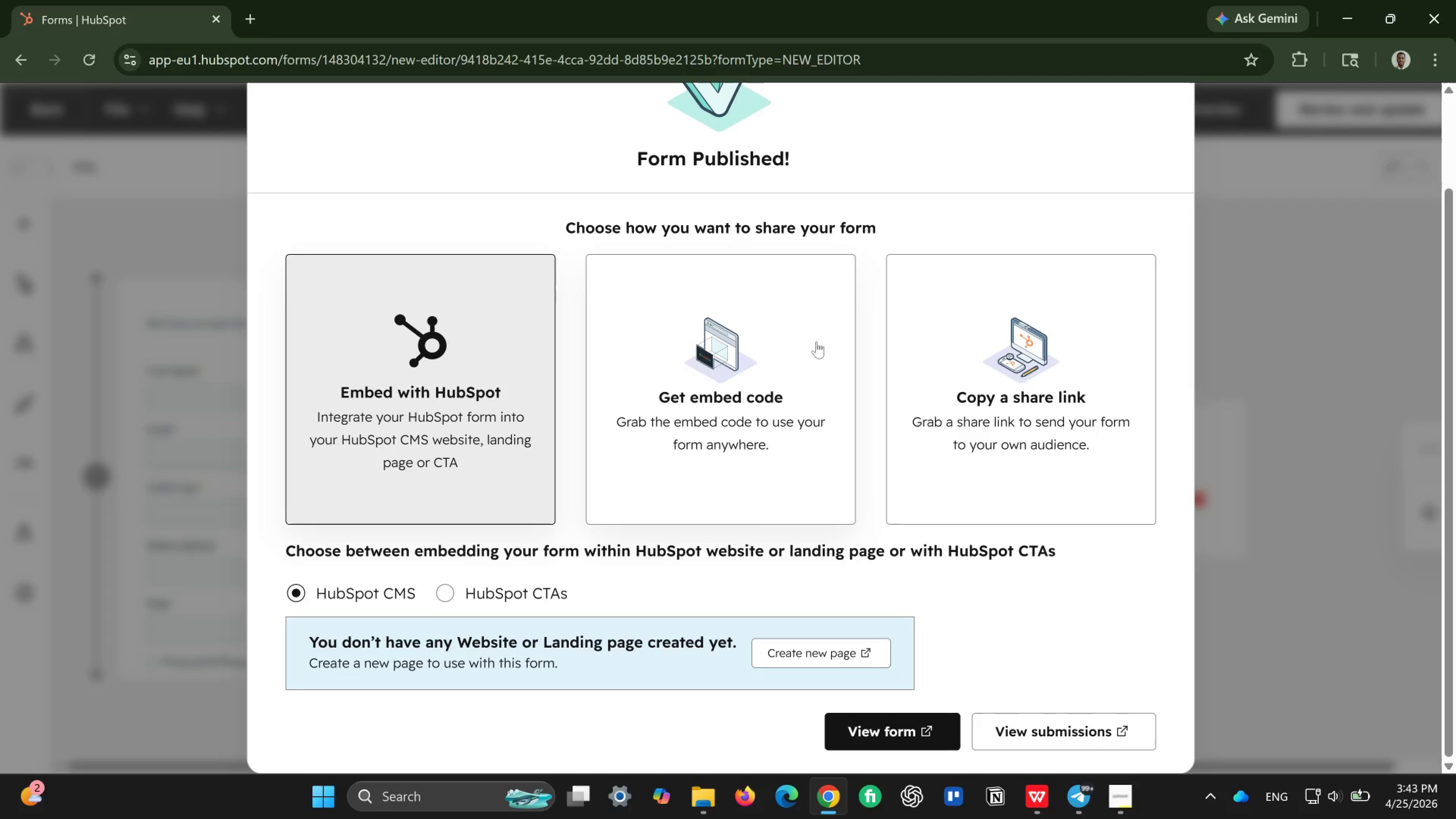 
scroll: coordinate [816, 342], scroll_direction: up, amount: 3.0
 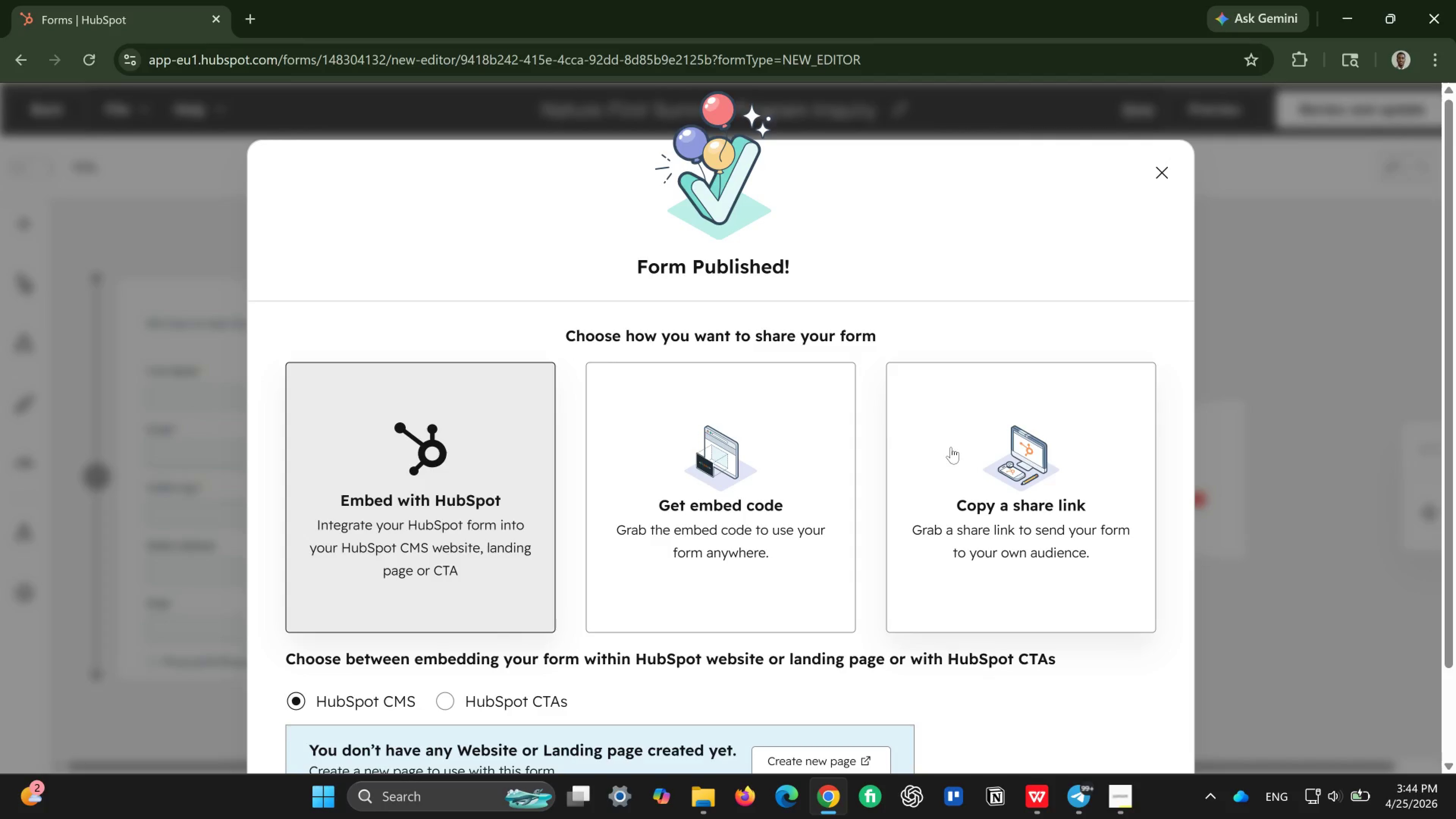 
wait(8.88)
 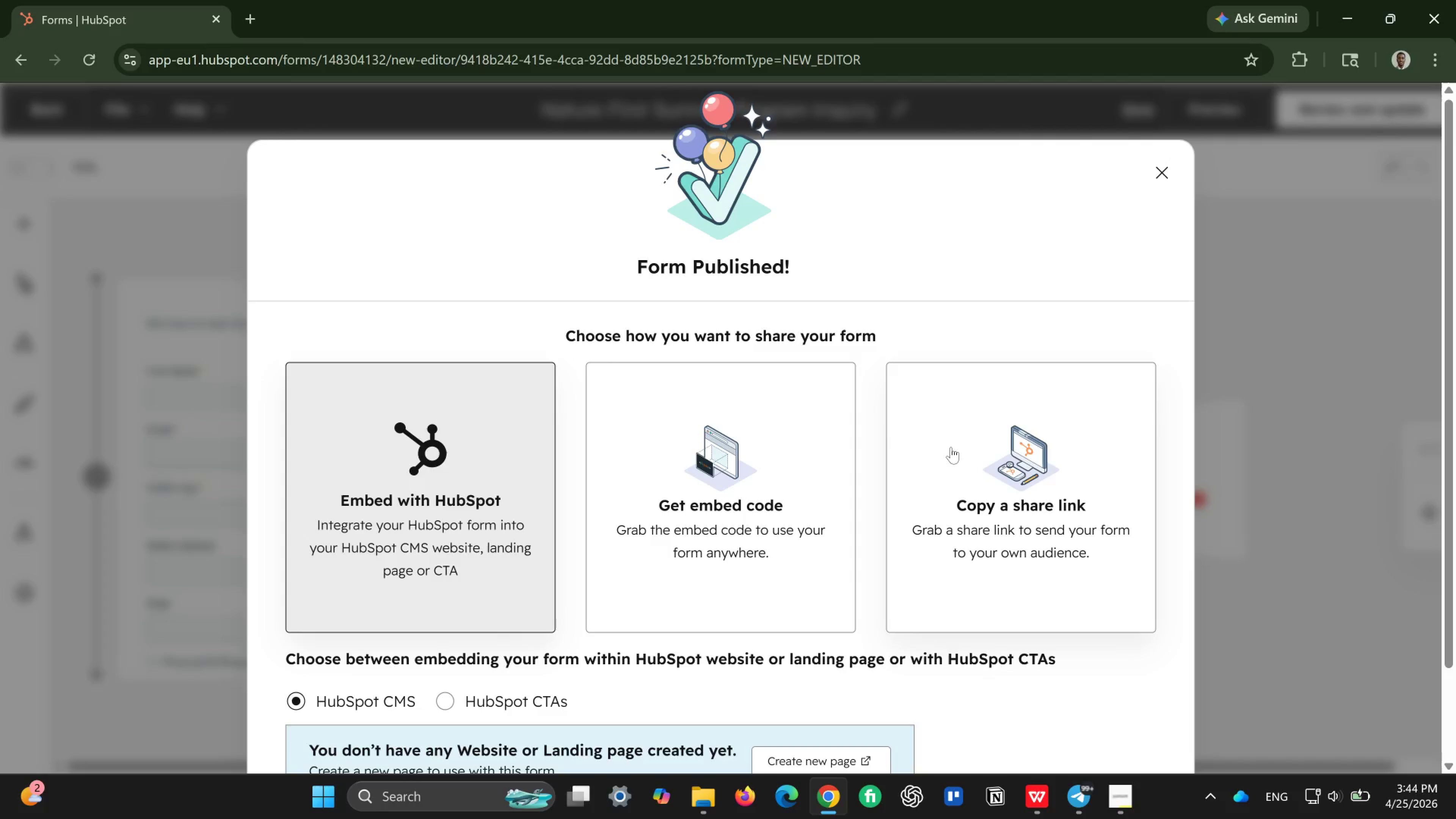 
left_click([1087, 491])
 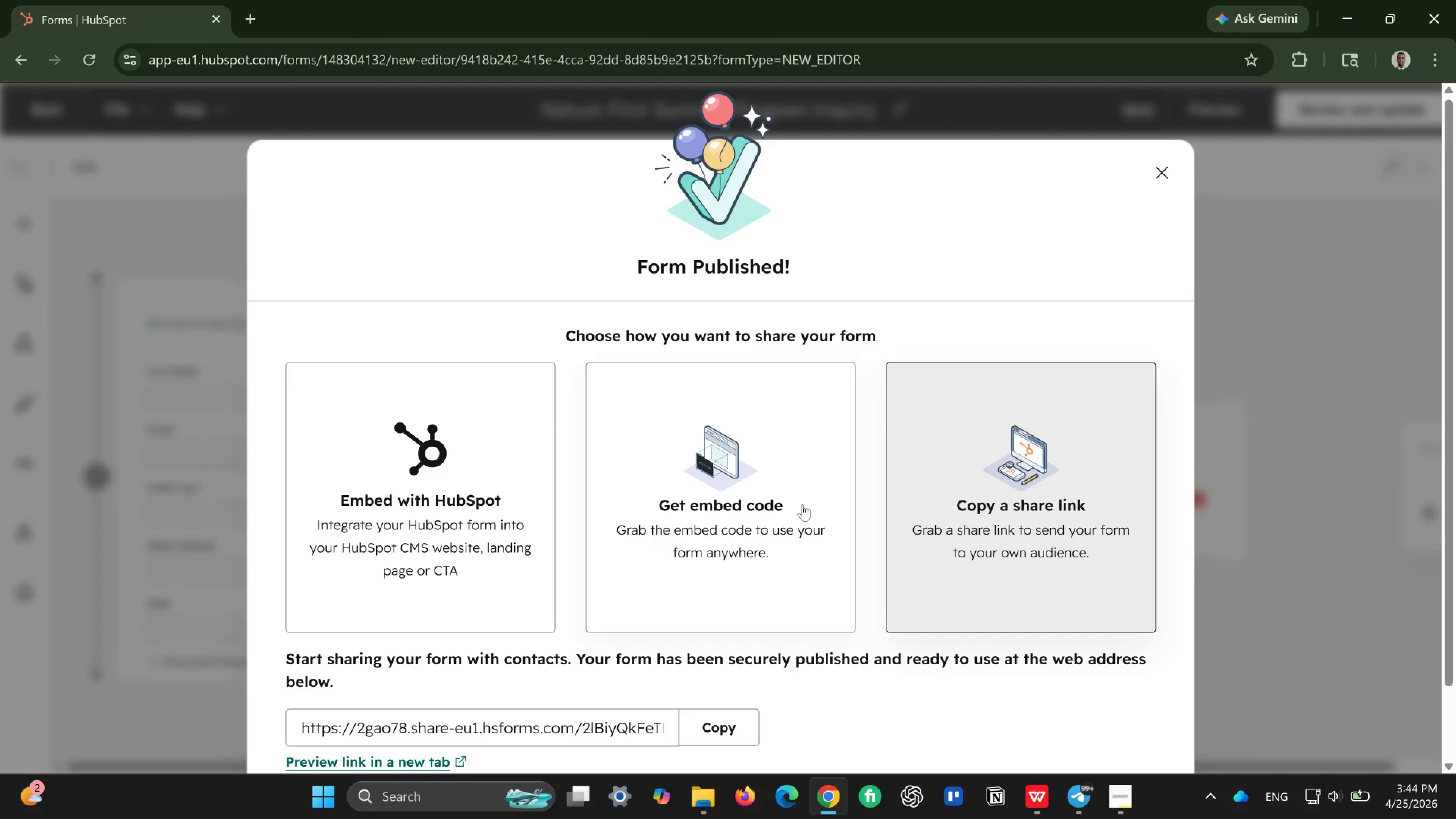 
scroll: coordinate [753, 505], scroll_direction: down, amount: 3.0
 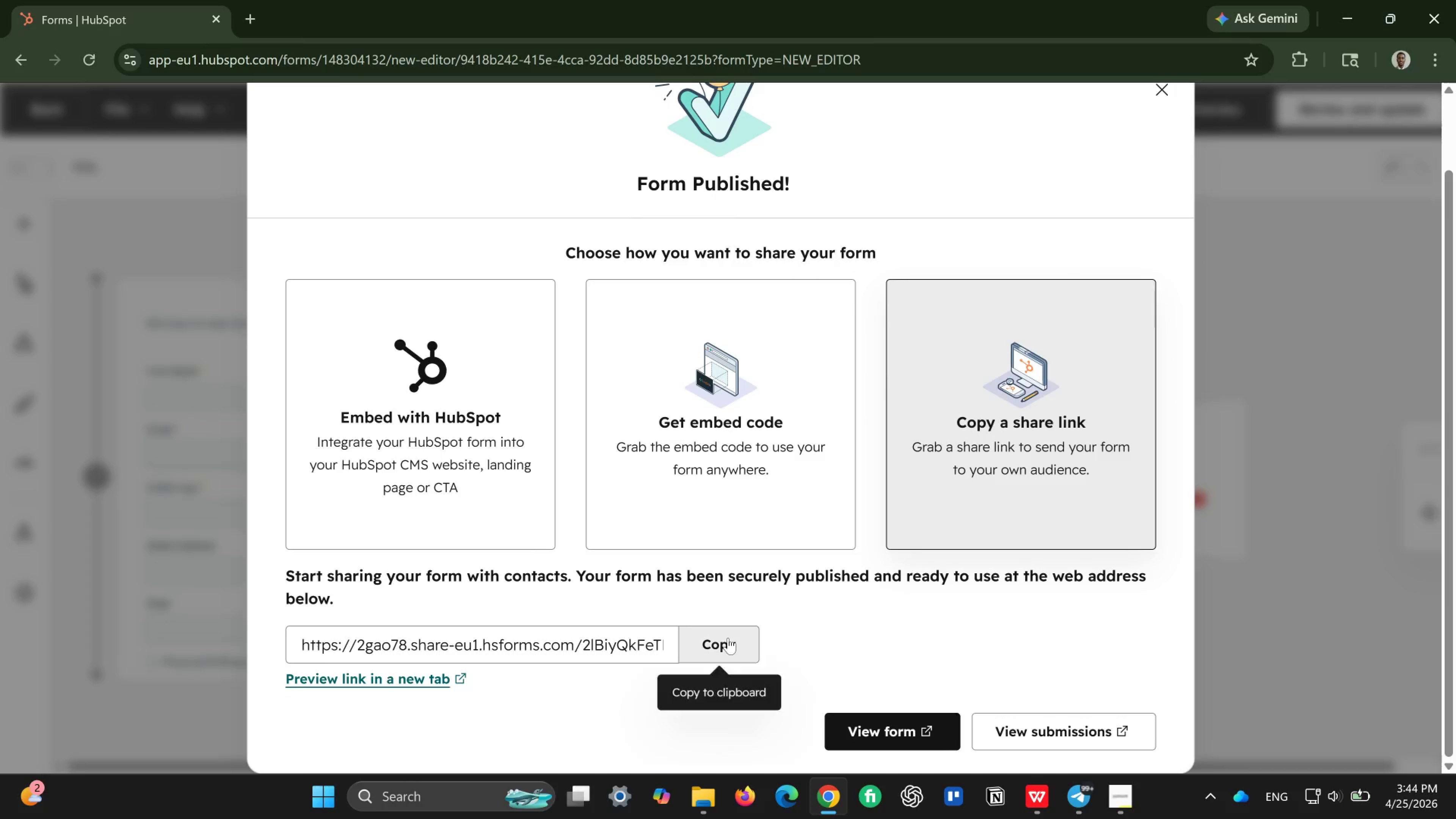 
left_click([728, 638])
 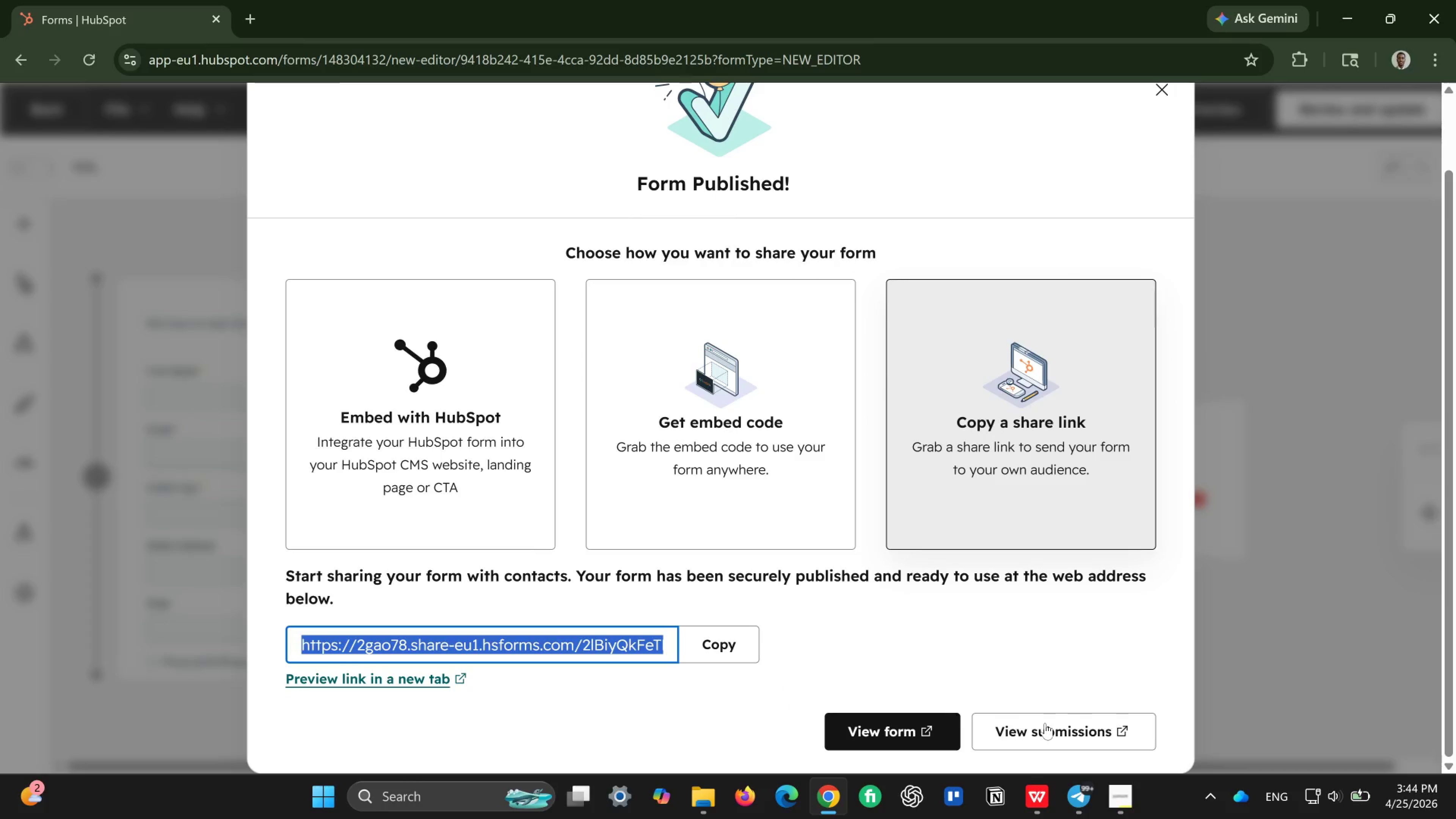 
left_click([1032, 791])
 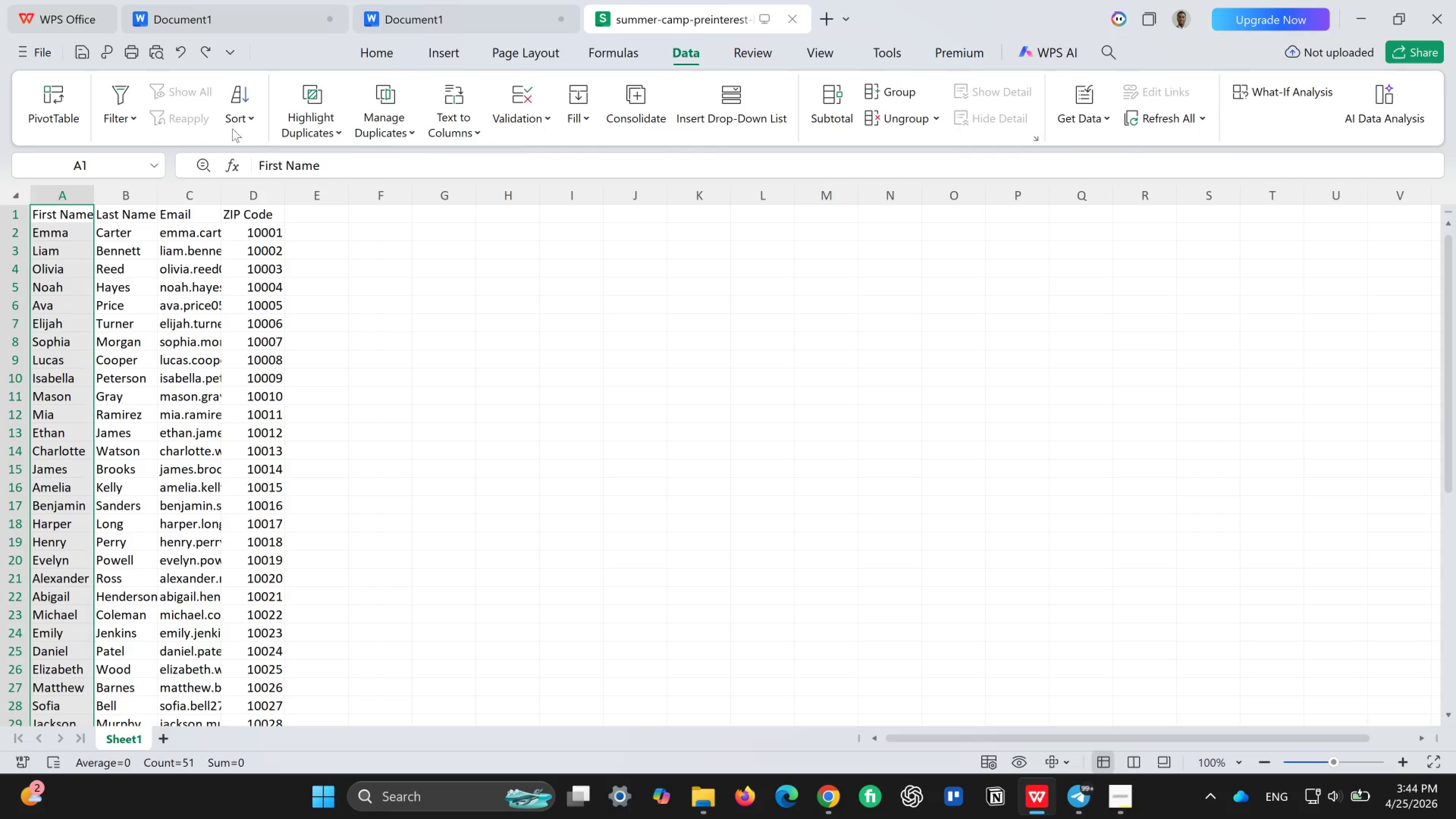 
left_click([185, 13])
 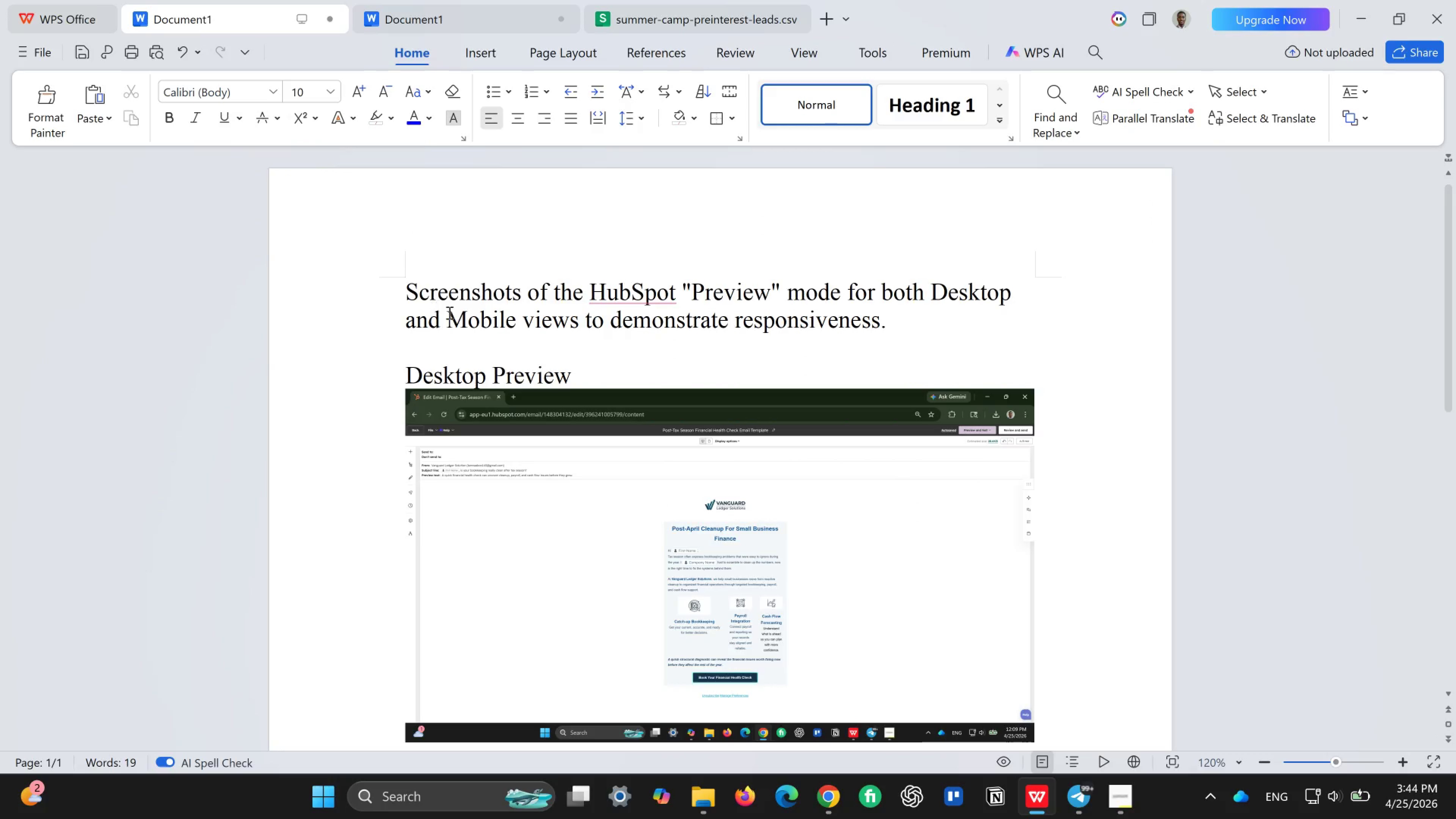 
left_click([450, 313])
 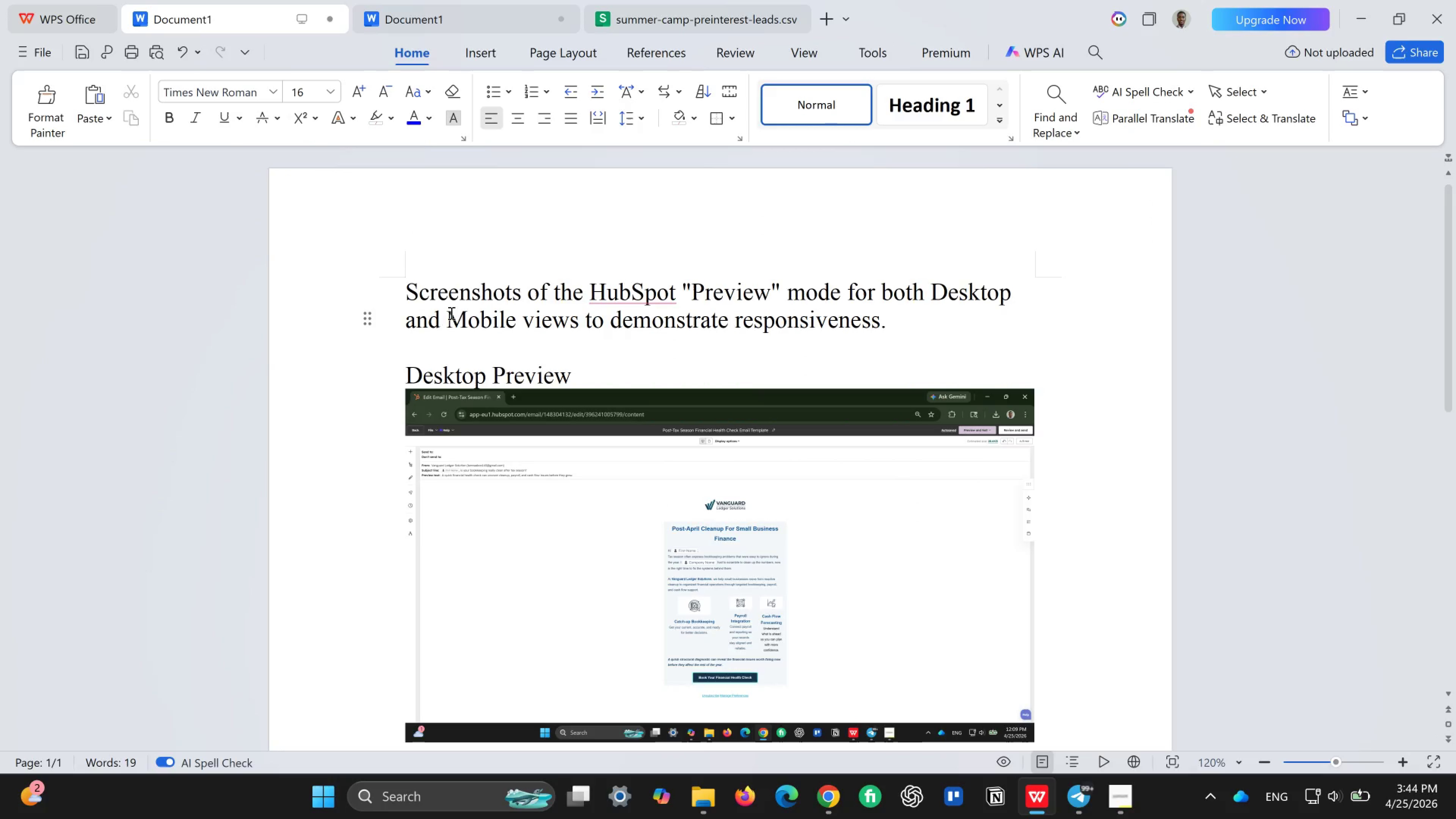 
key(Control+ControlLeft)
 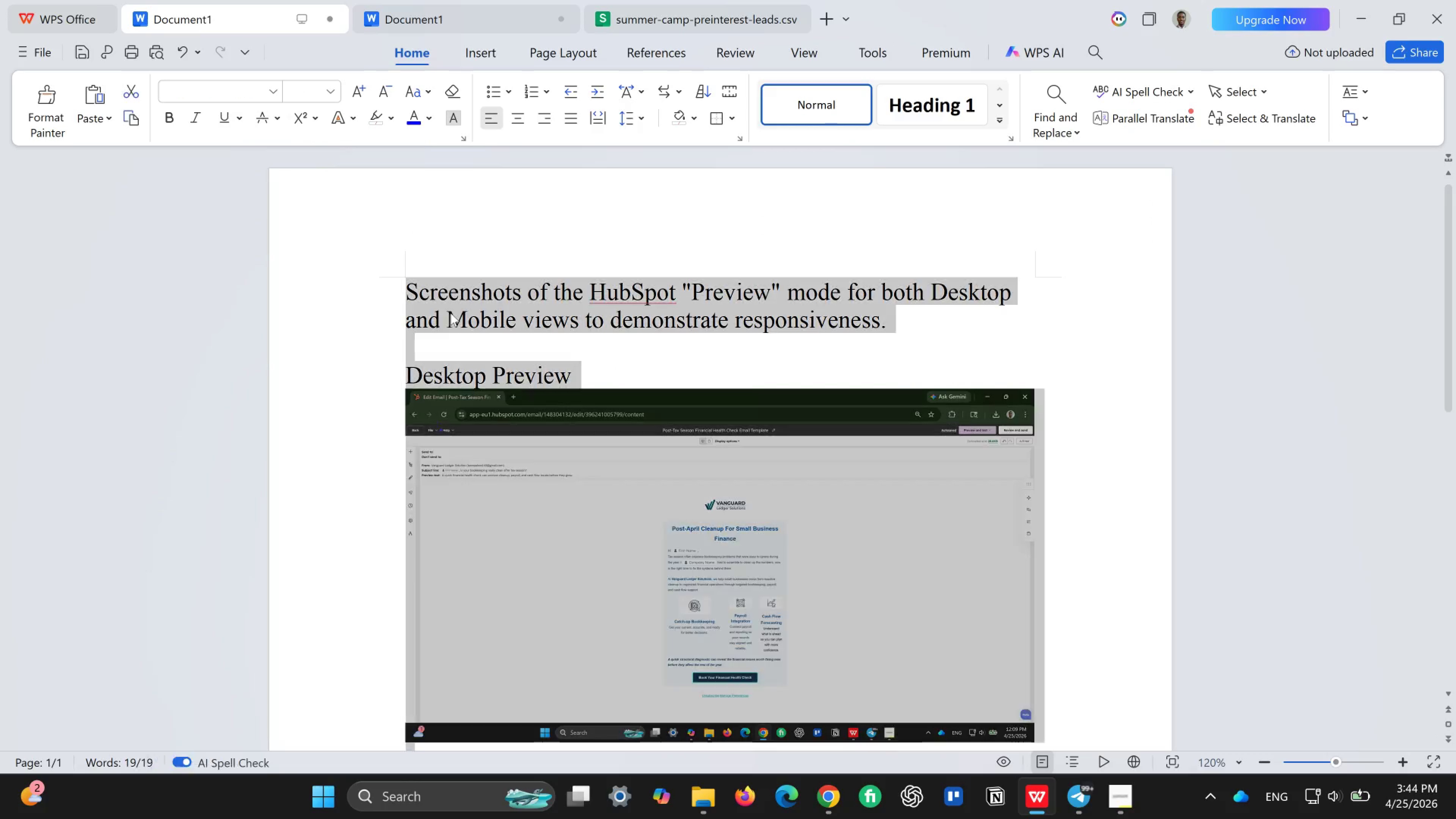 
key(Control+A)
 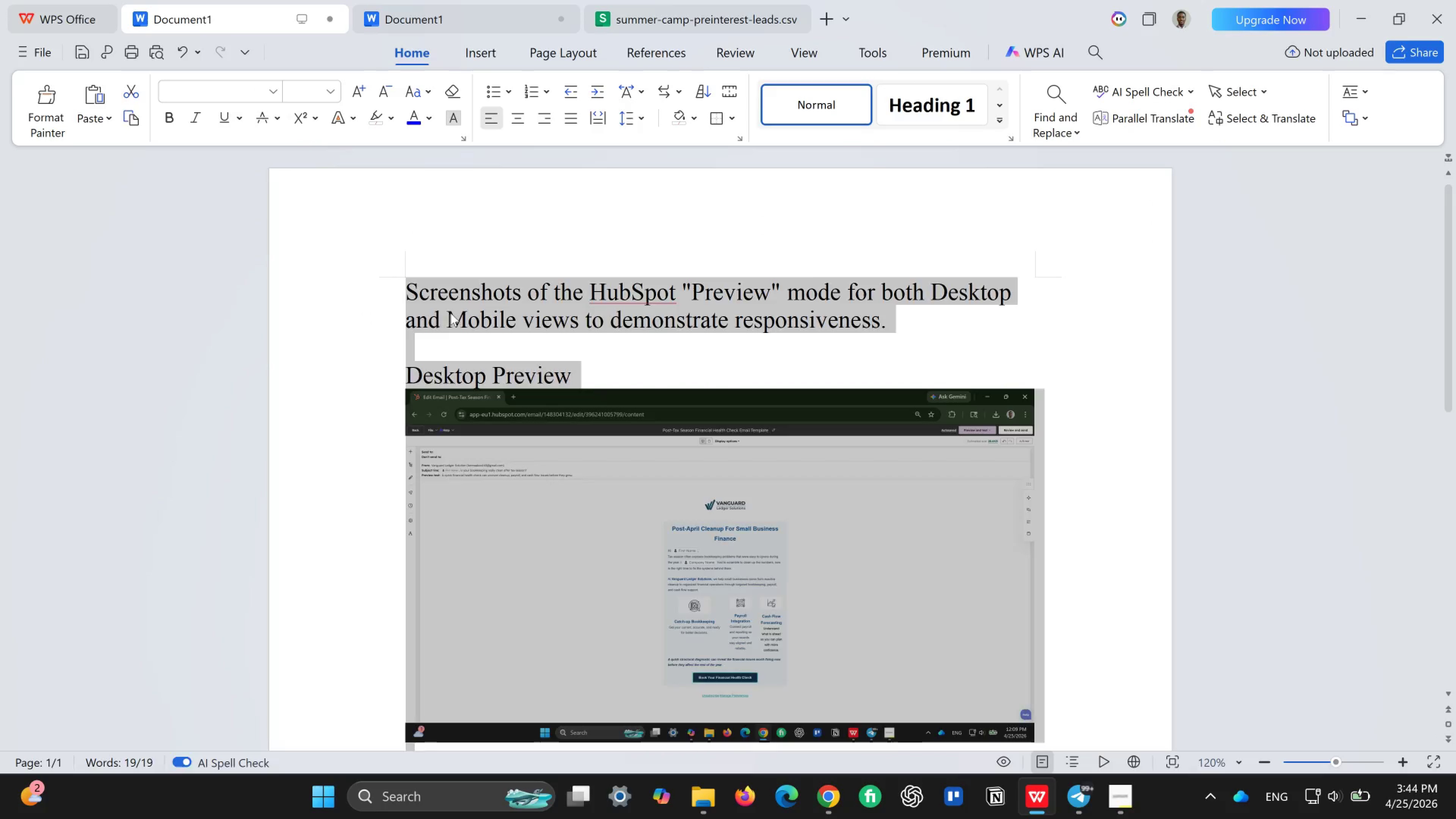 
key(Backspace)
type(form link )
 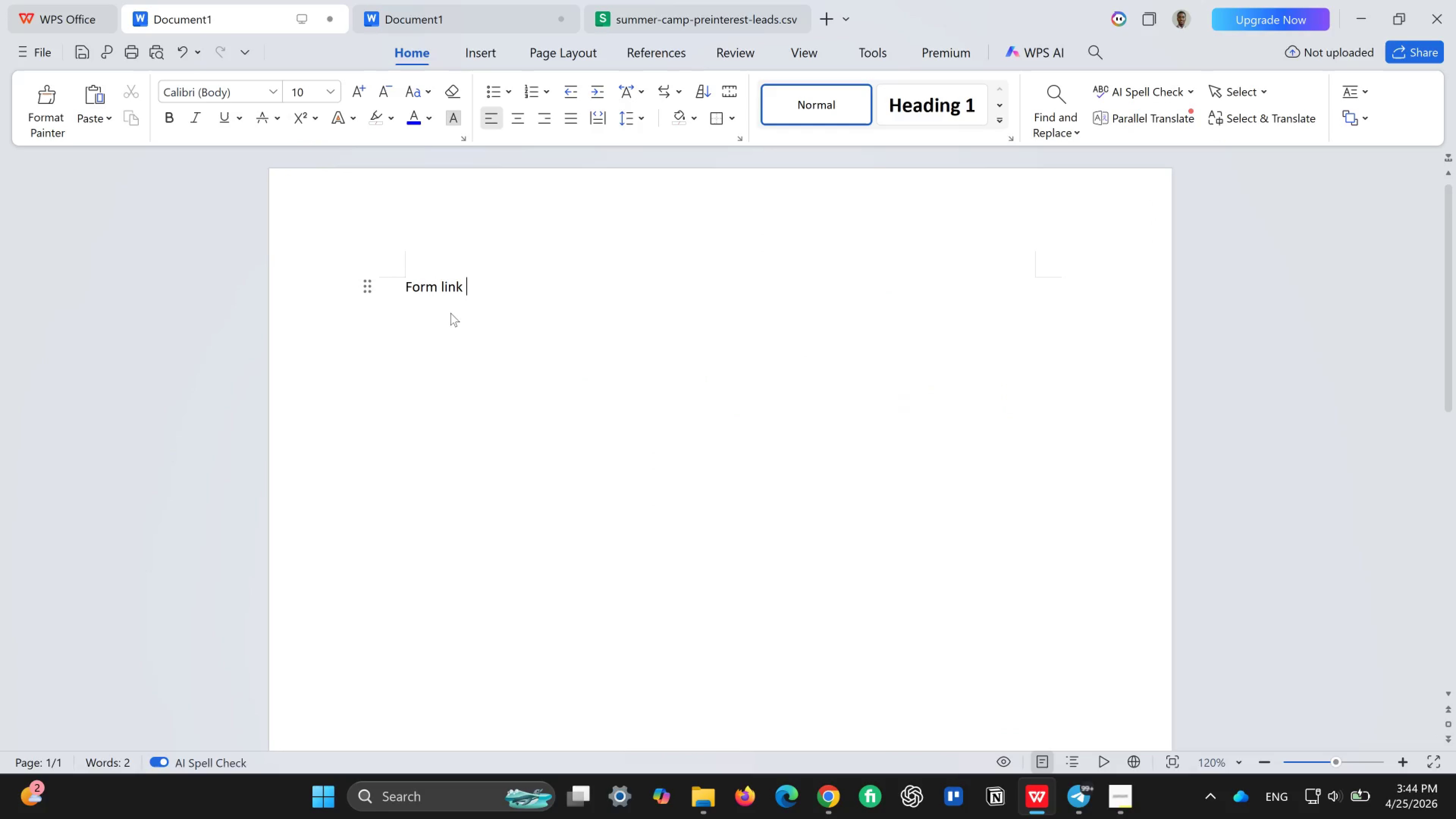 
key(Enter)
 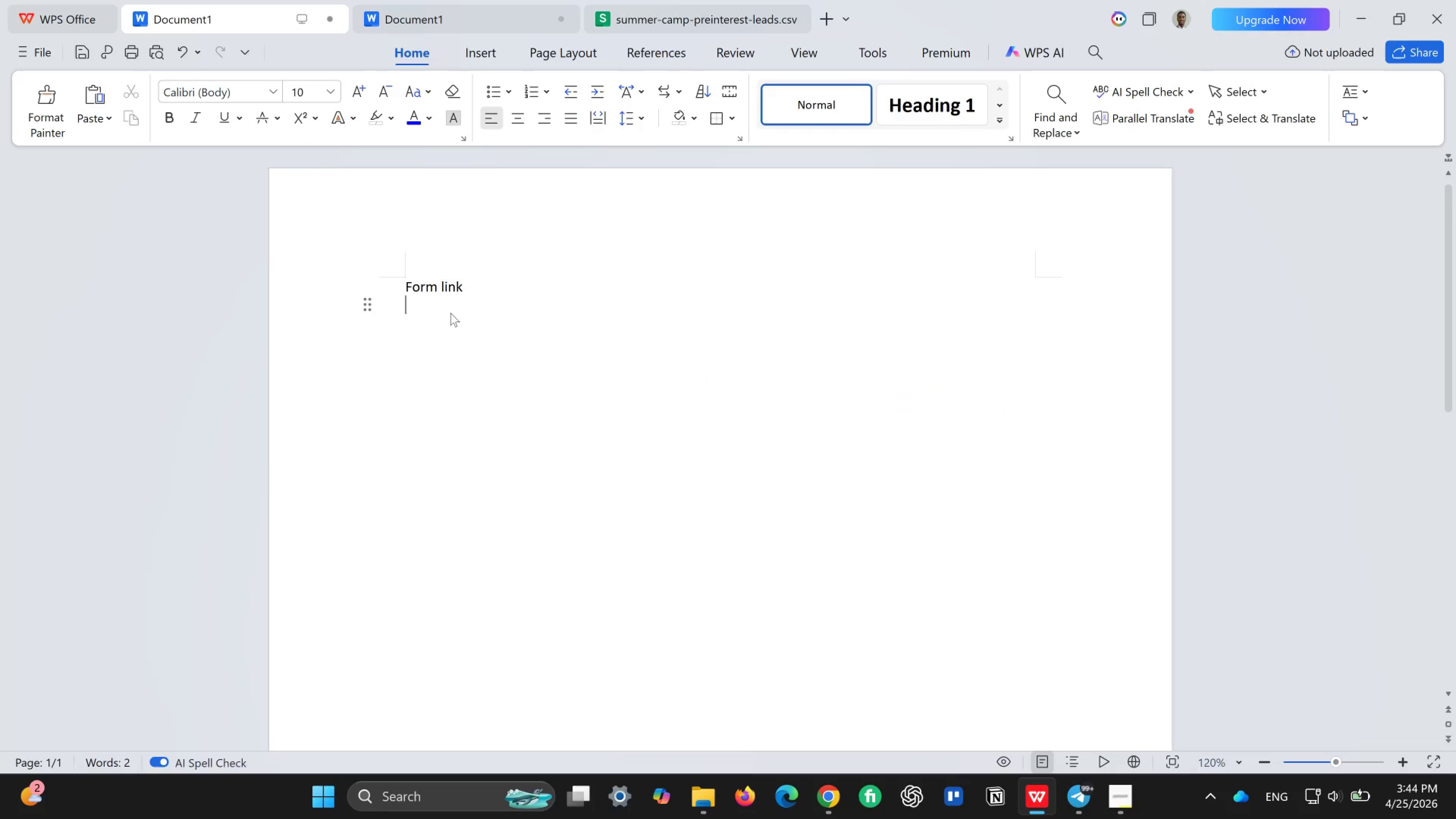 
key(Enter)
 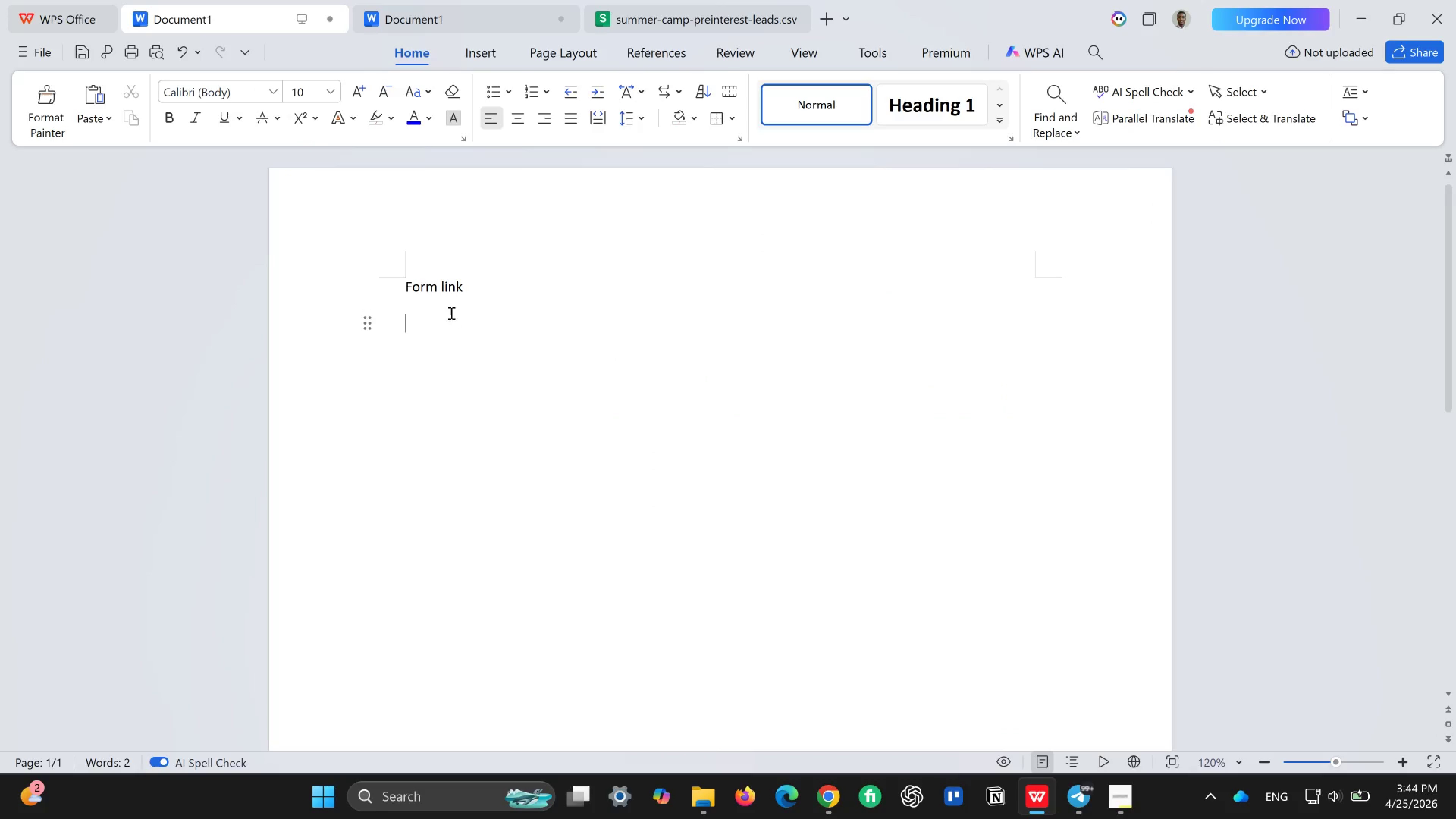 
key(Control+V)
 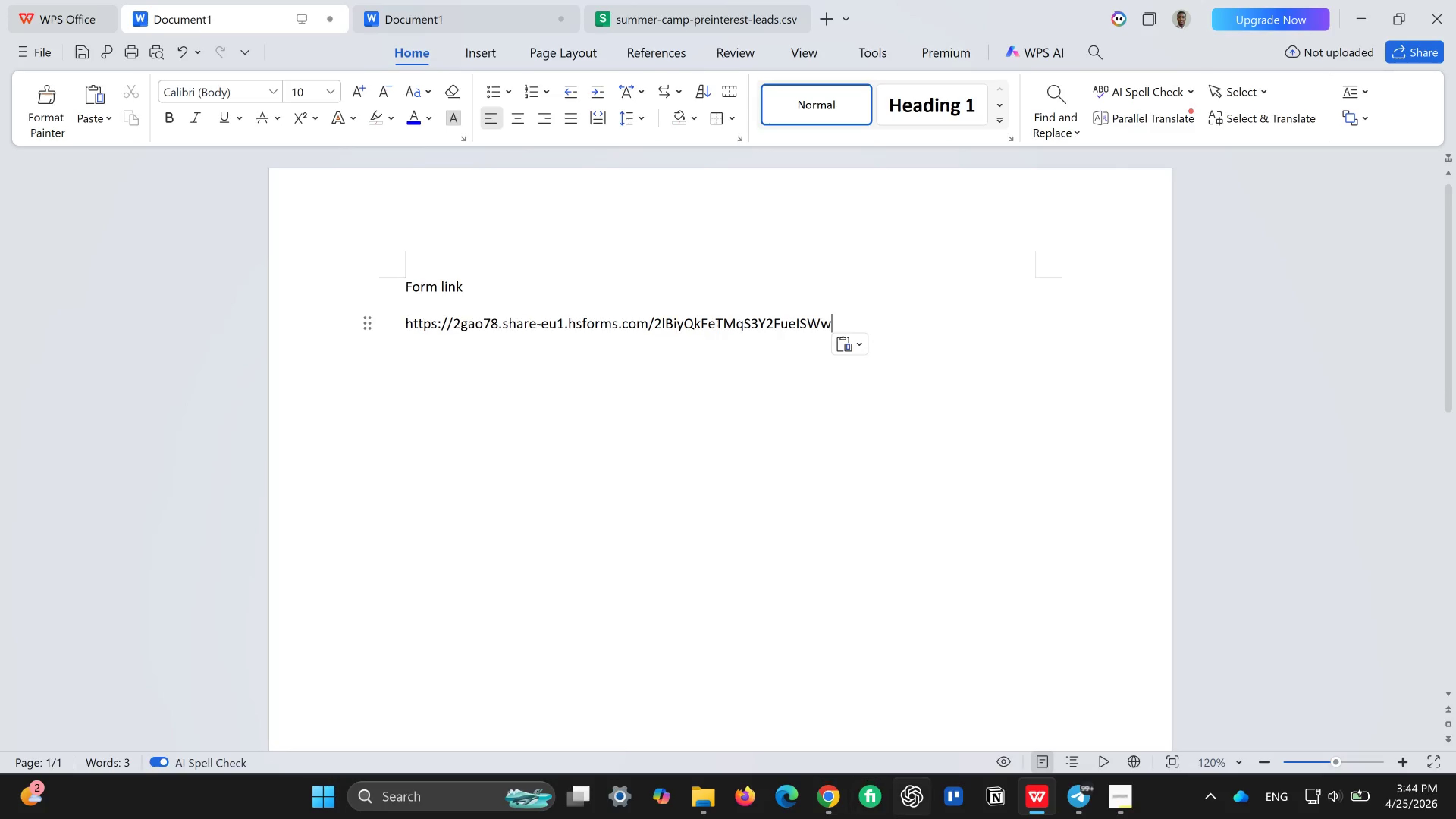 
left_click([833, 797])
 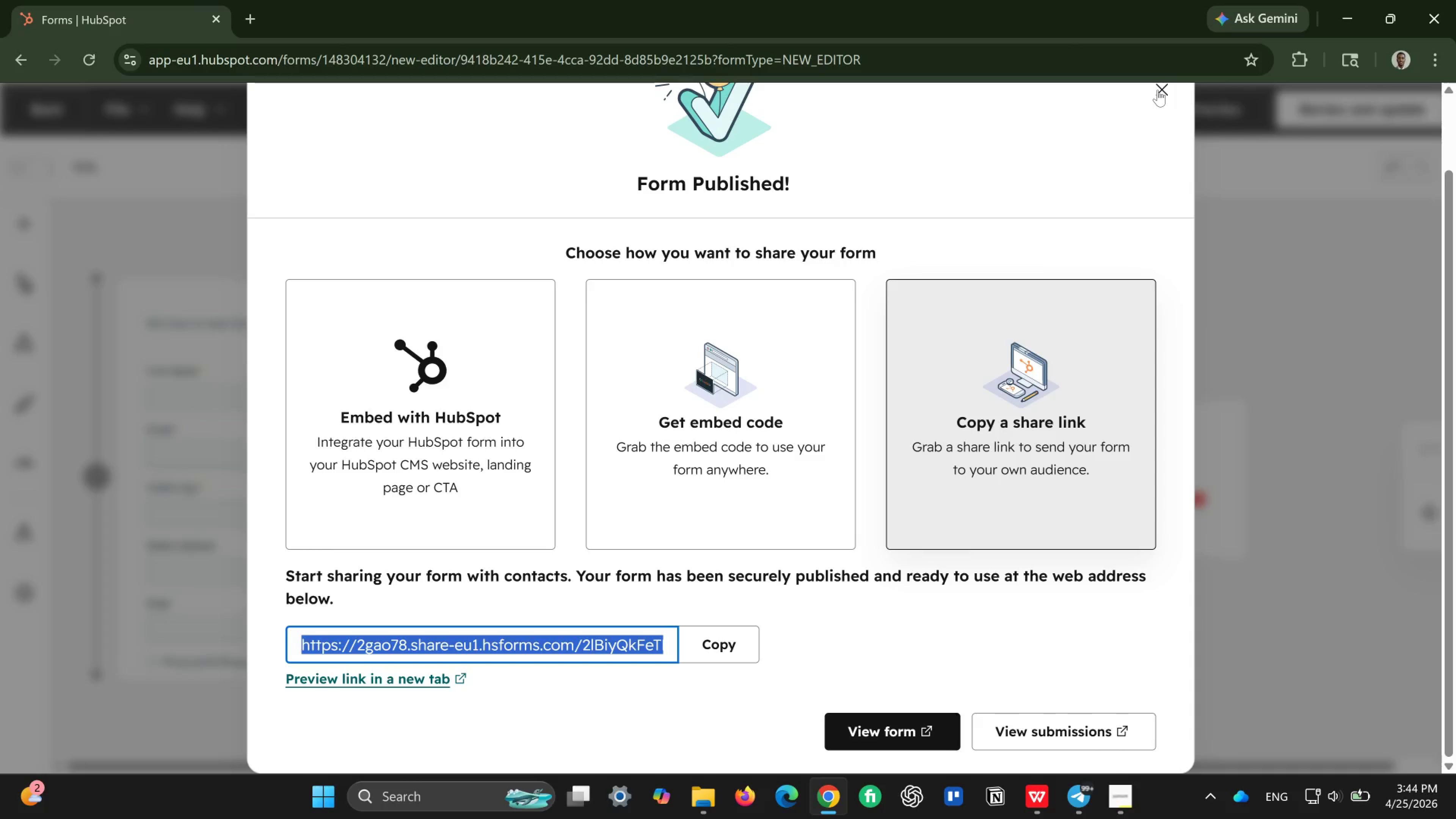 
scroll: coordinate [1156, 93], scroll_direction: up, amount: 2.0
 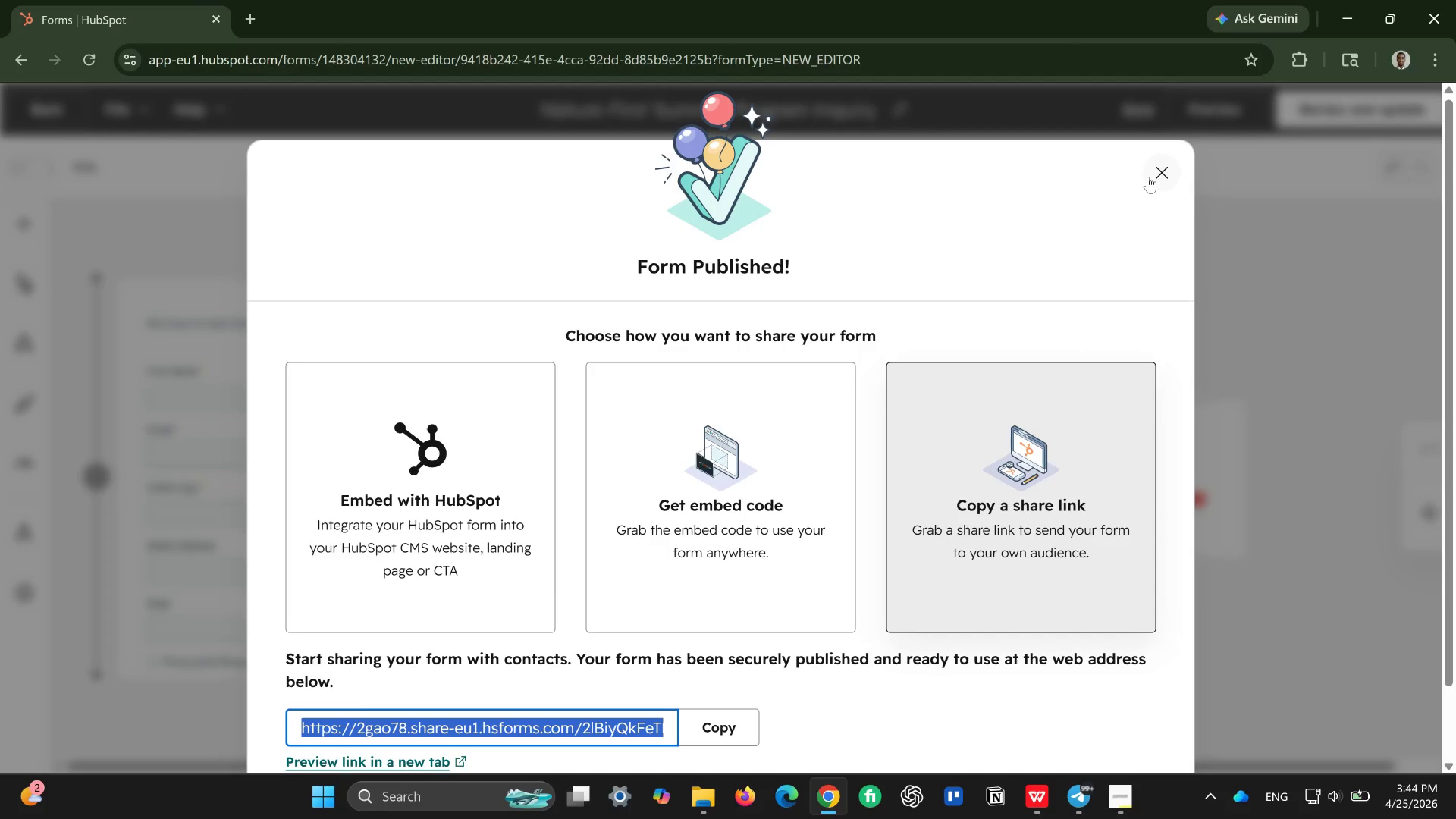 
left_click([1161, 174])
 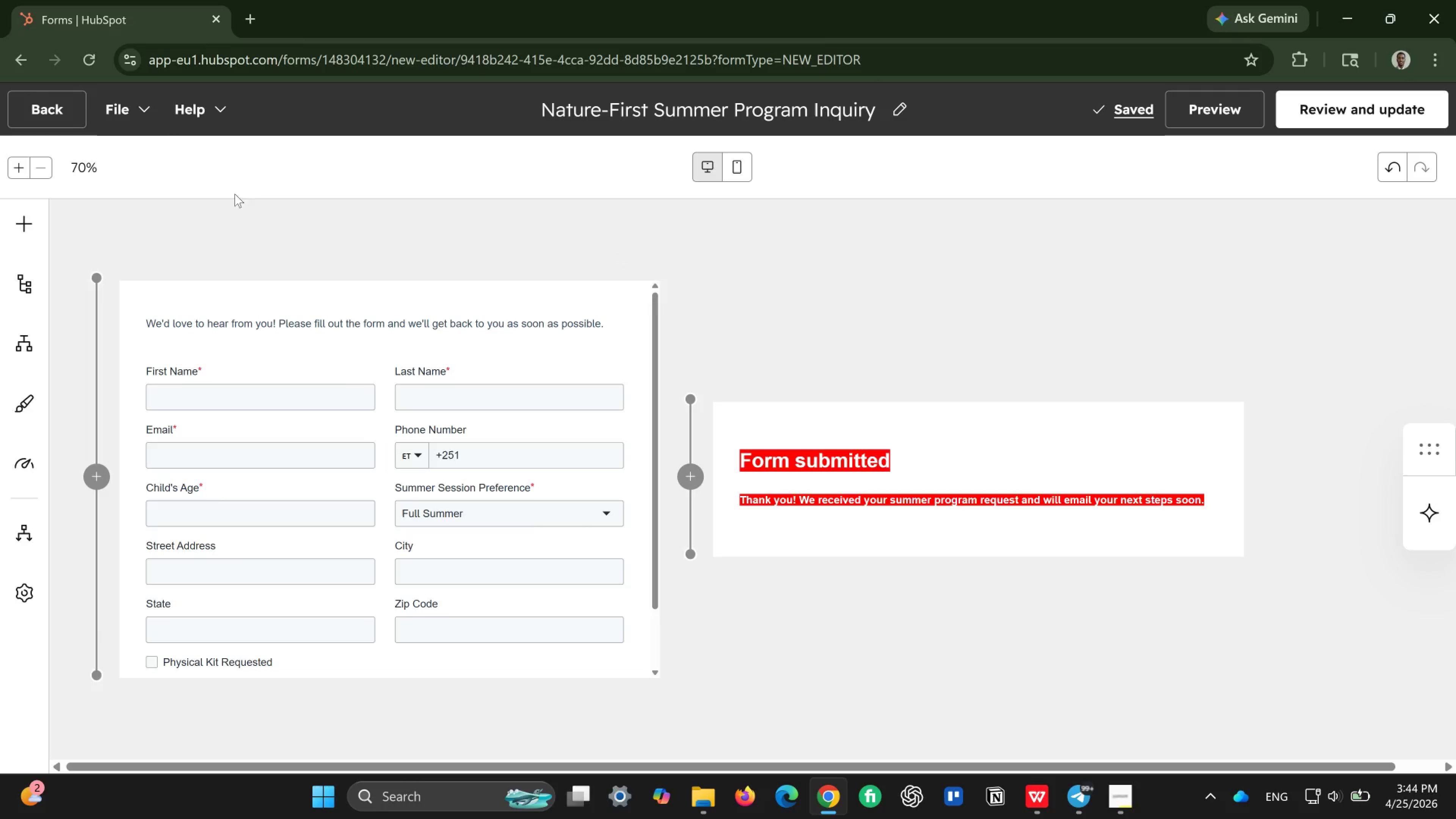 
left_click([23, 99])
 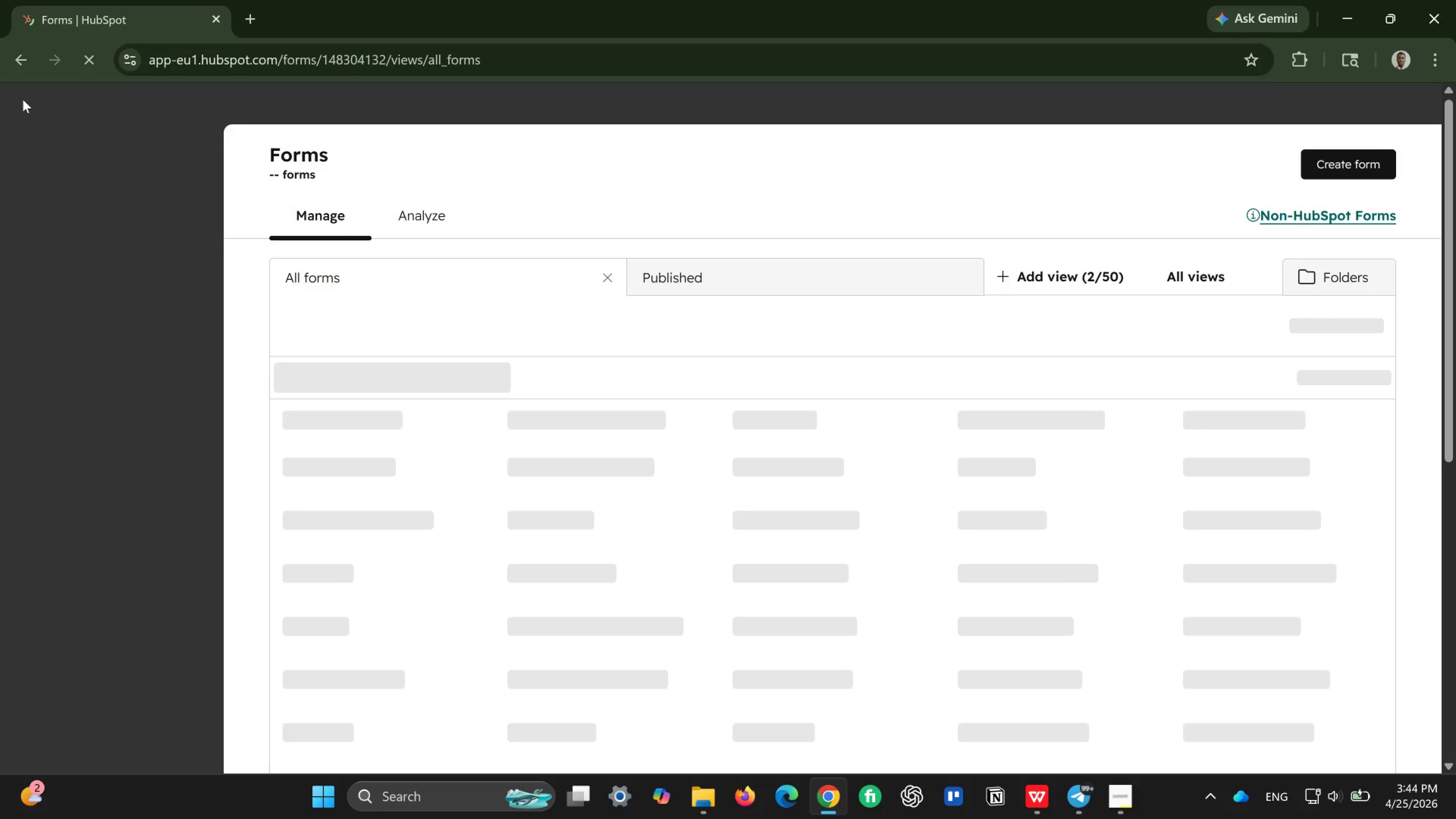 
wait(13.44)
 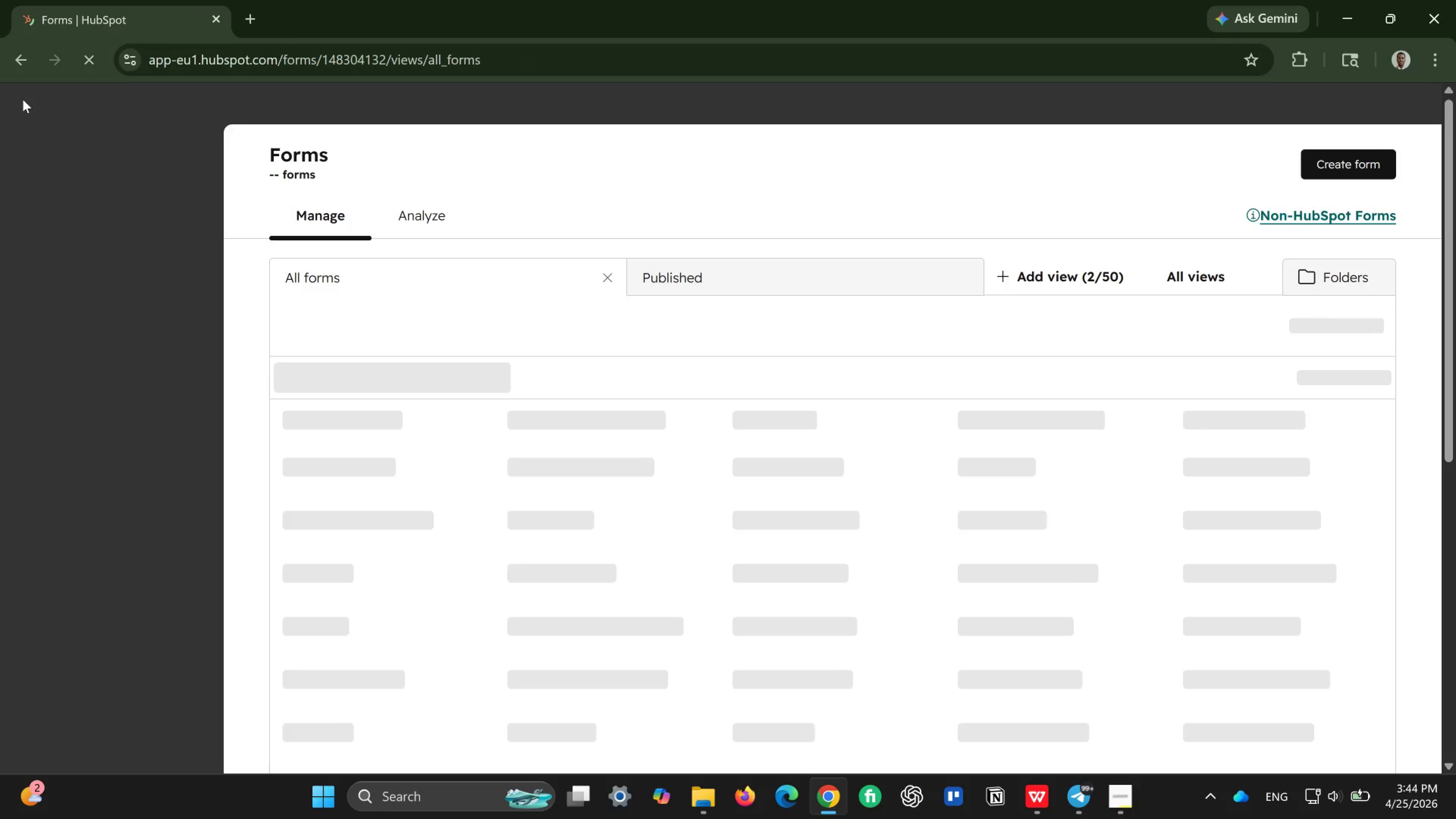 
left_click([74, 328])
 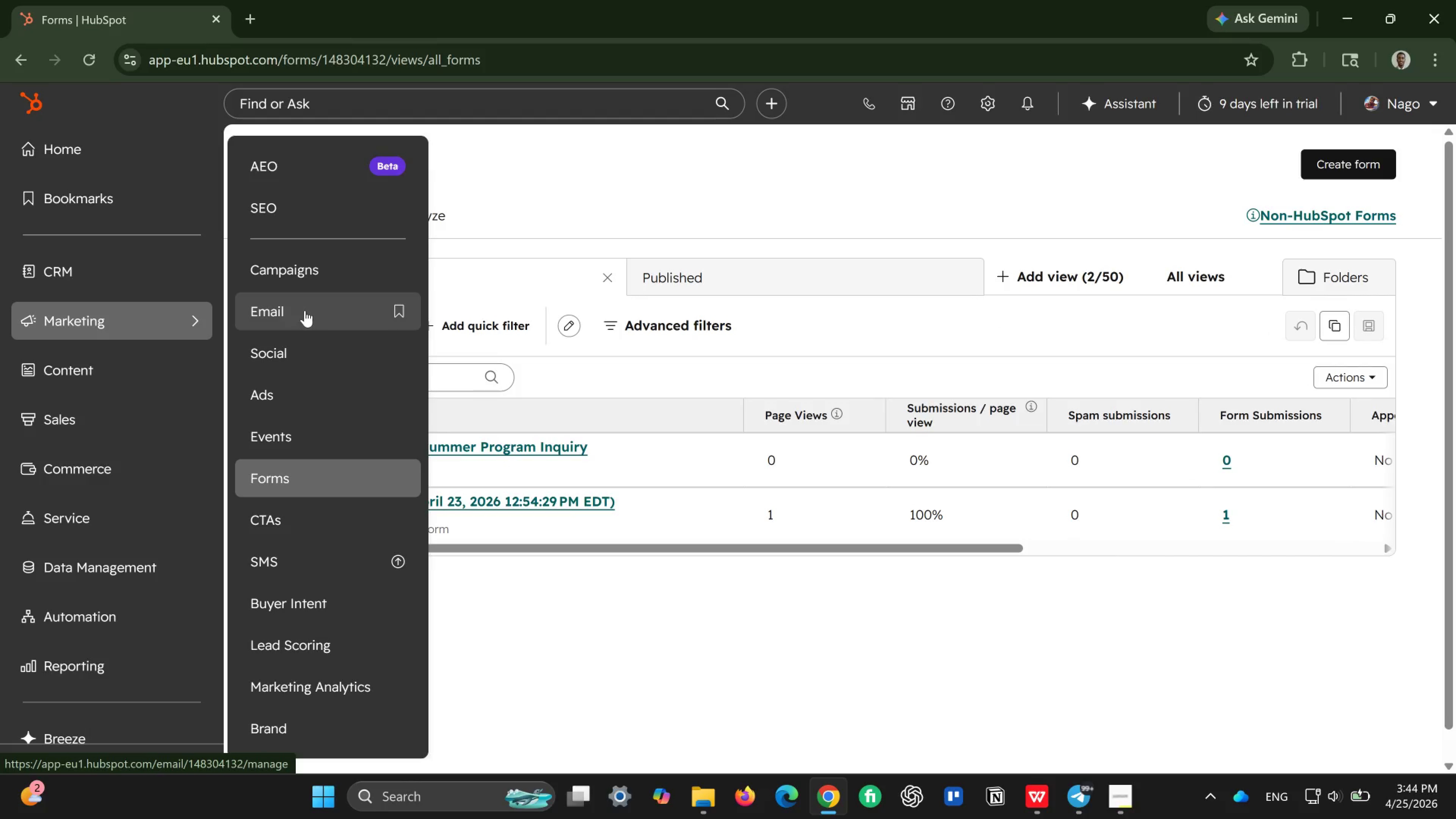 
left_click([305, 311])
 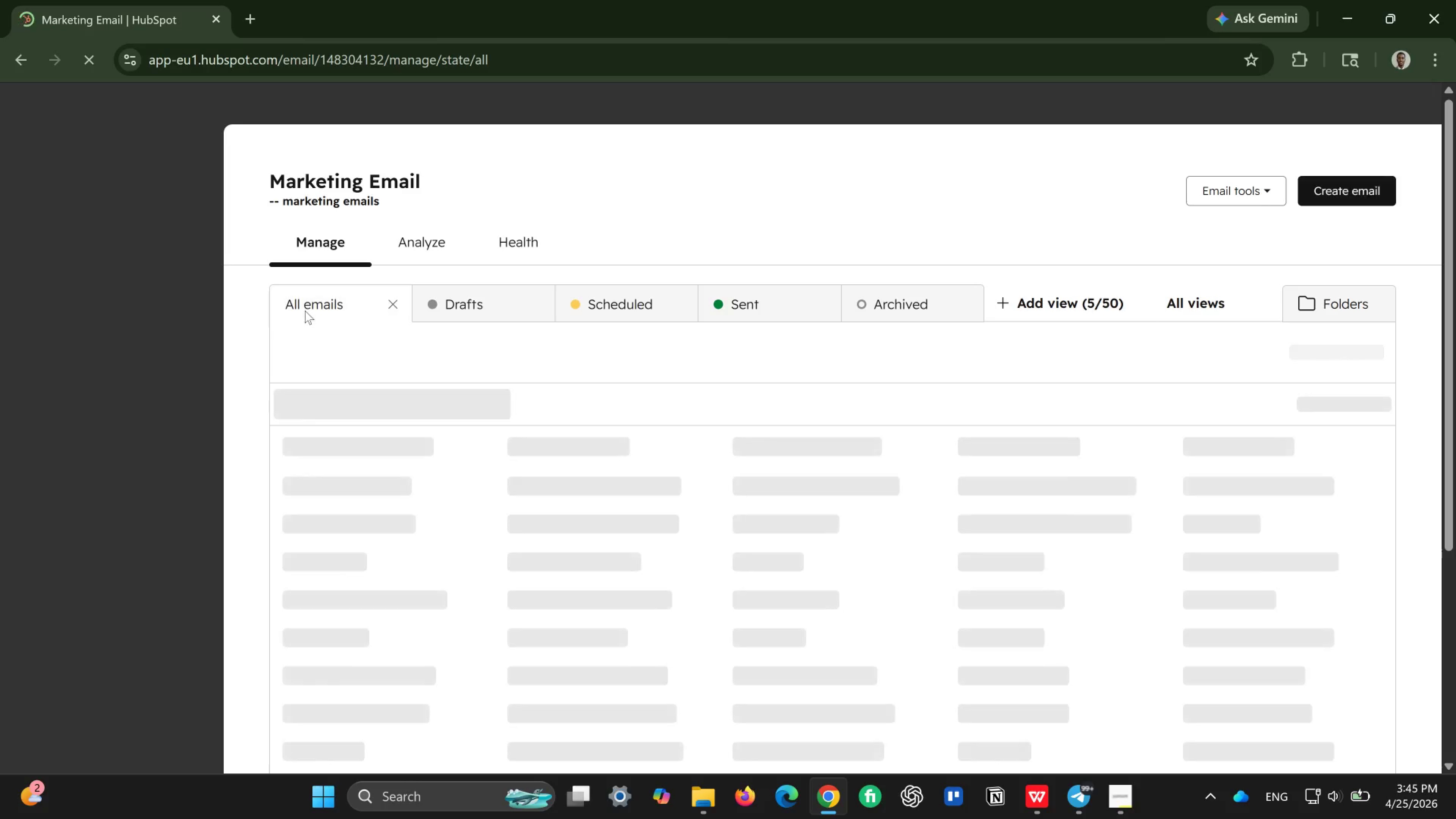 
wait(11.38)
 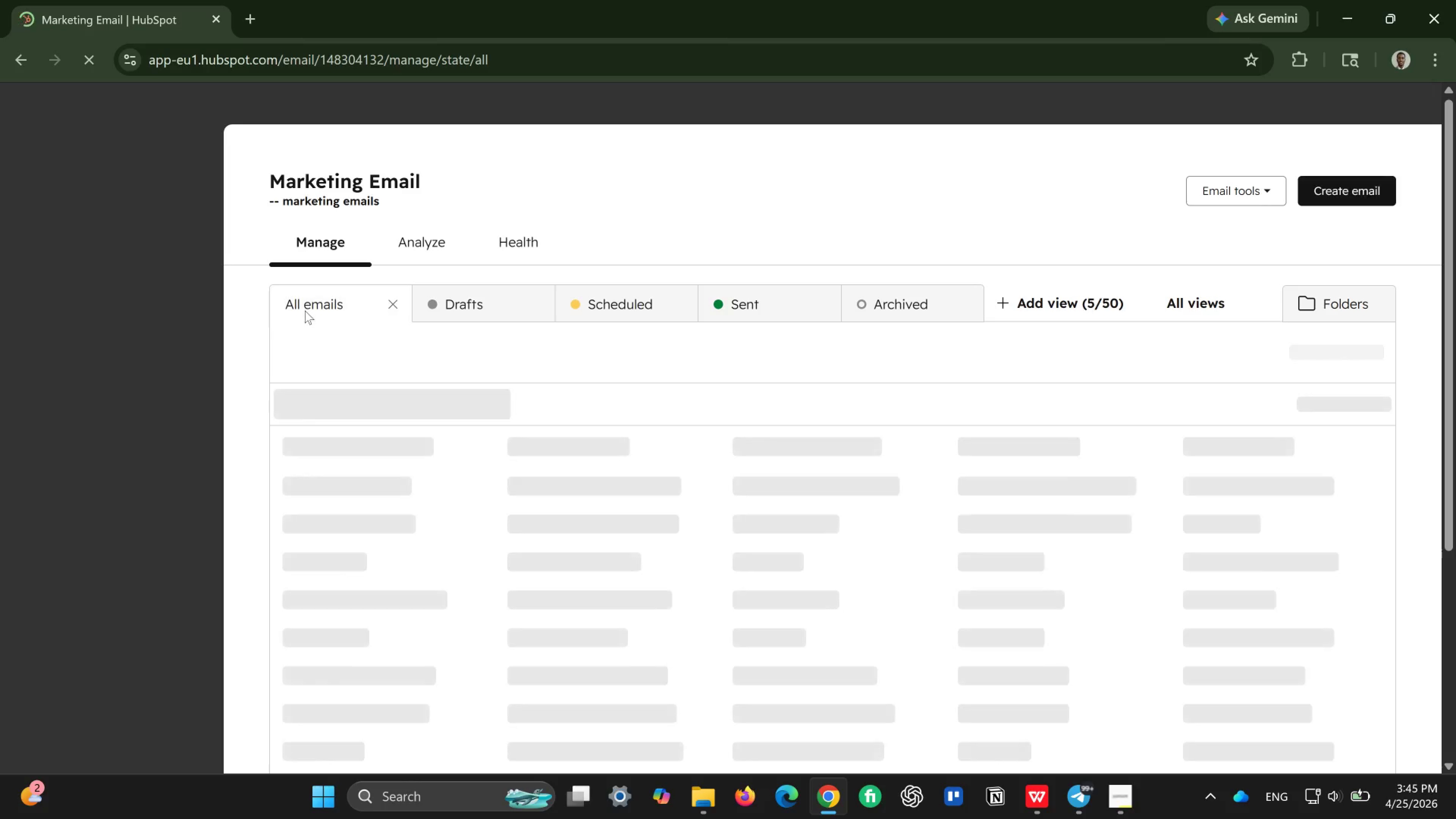 
left_click([1382, 188])
 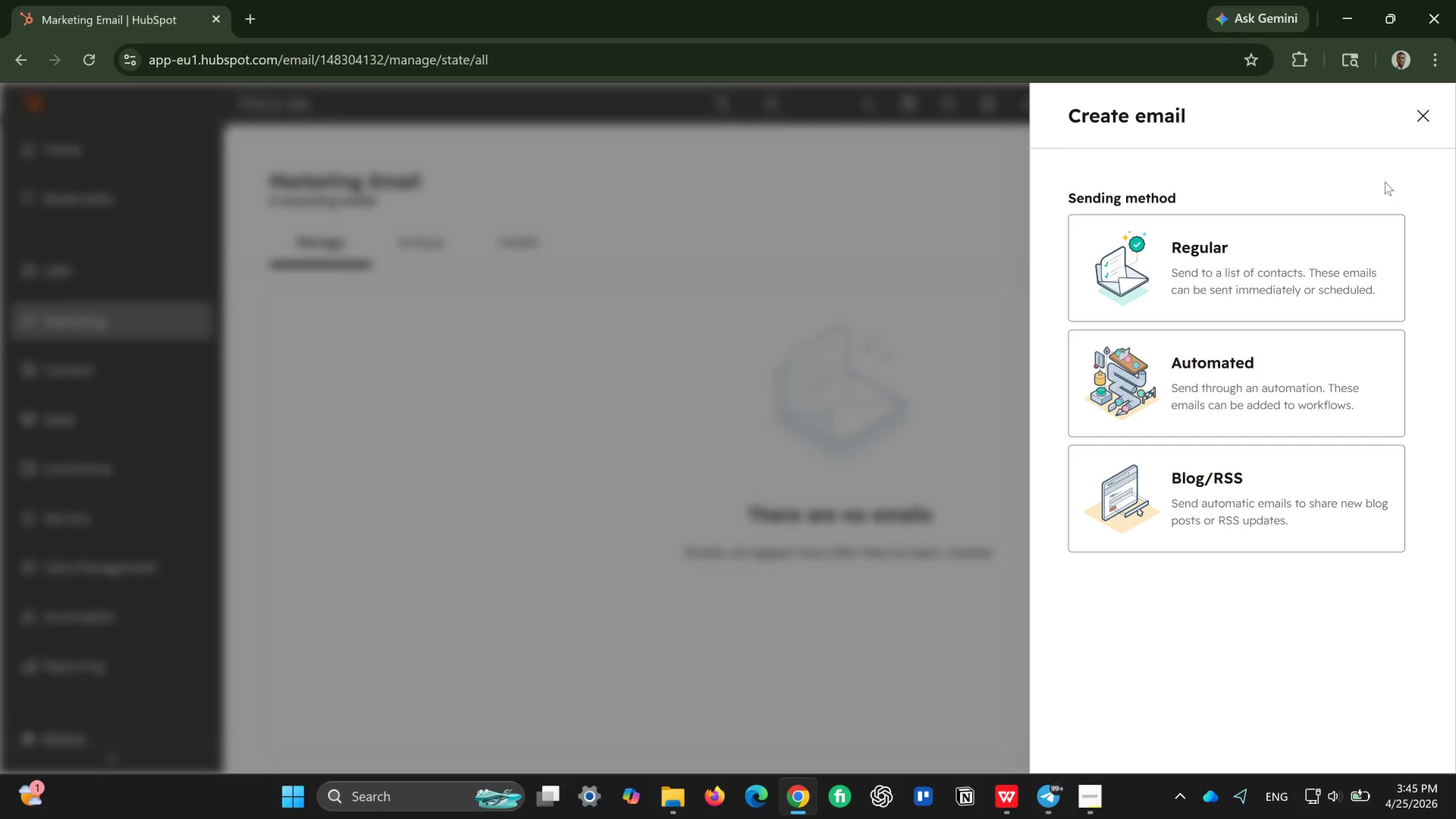 
wait(24.65)
 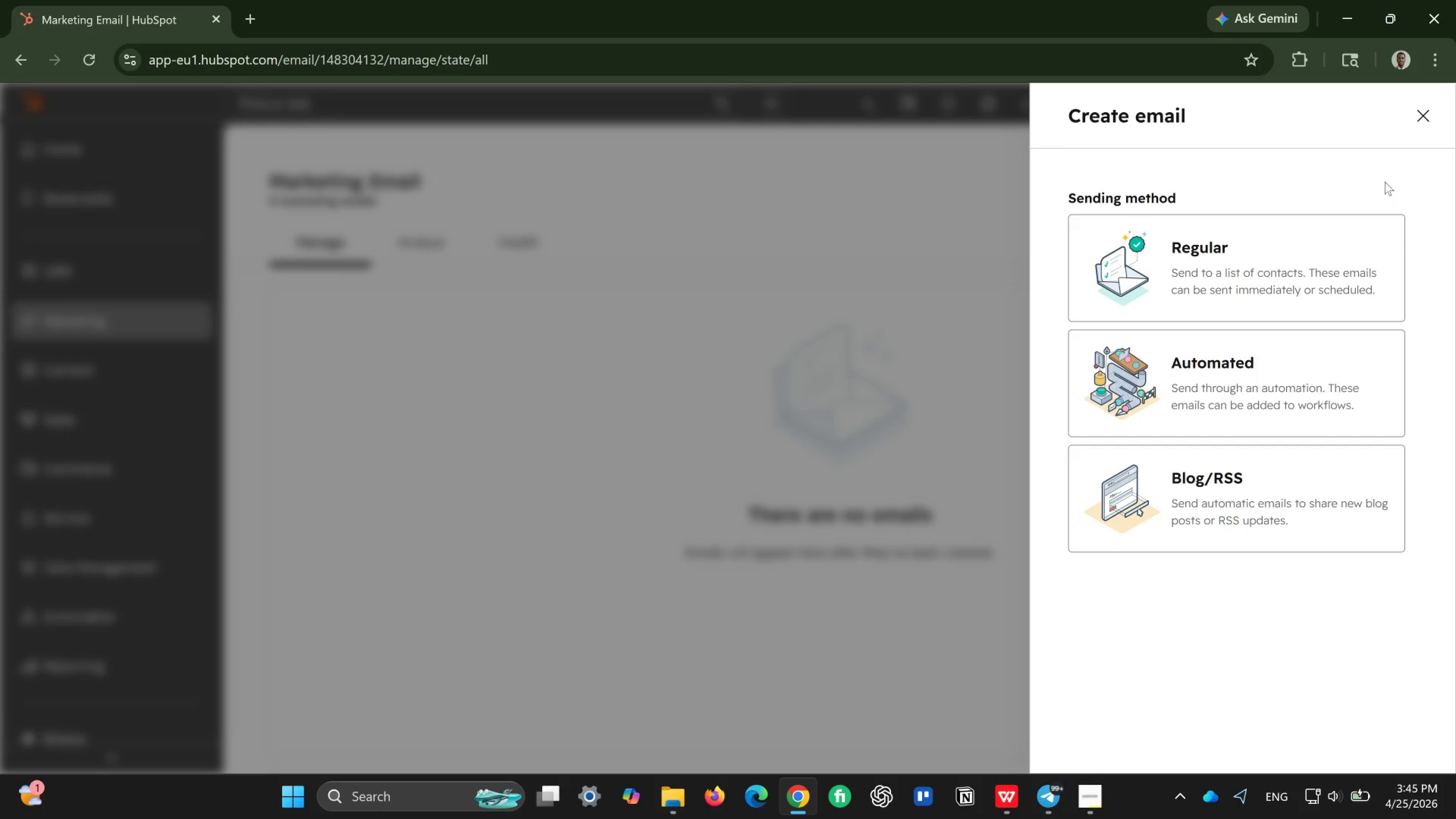 
left_click([1266, 248])
 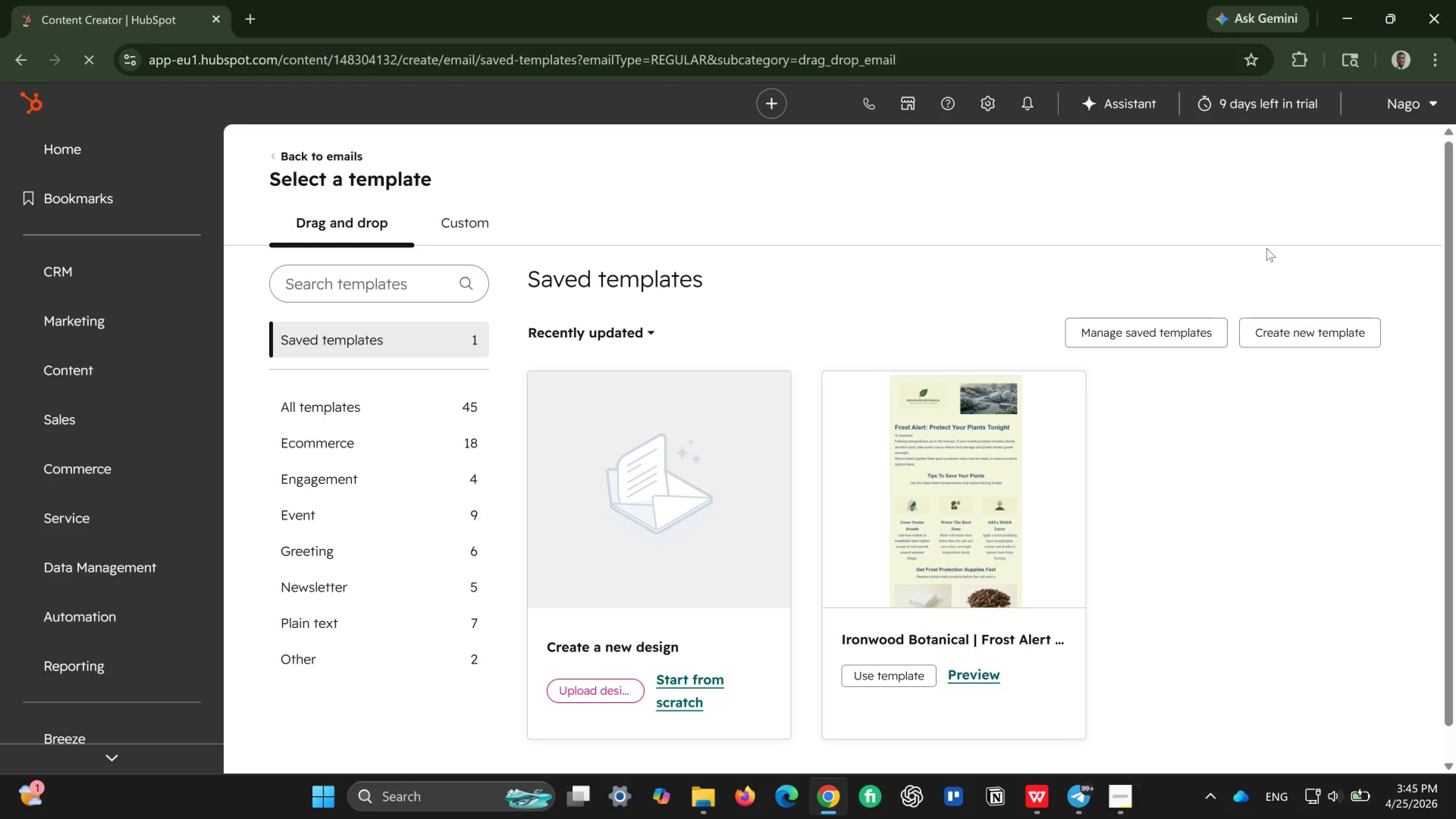 
wait(10.58)
 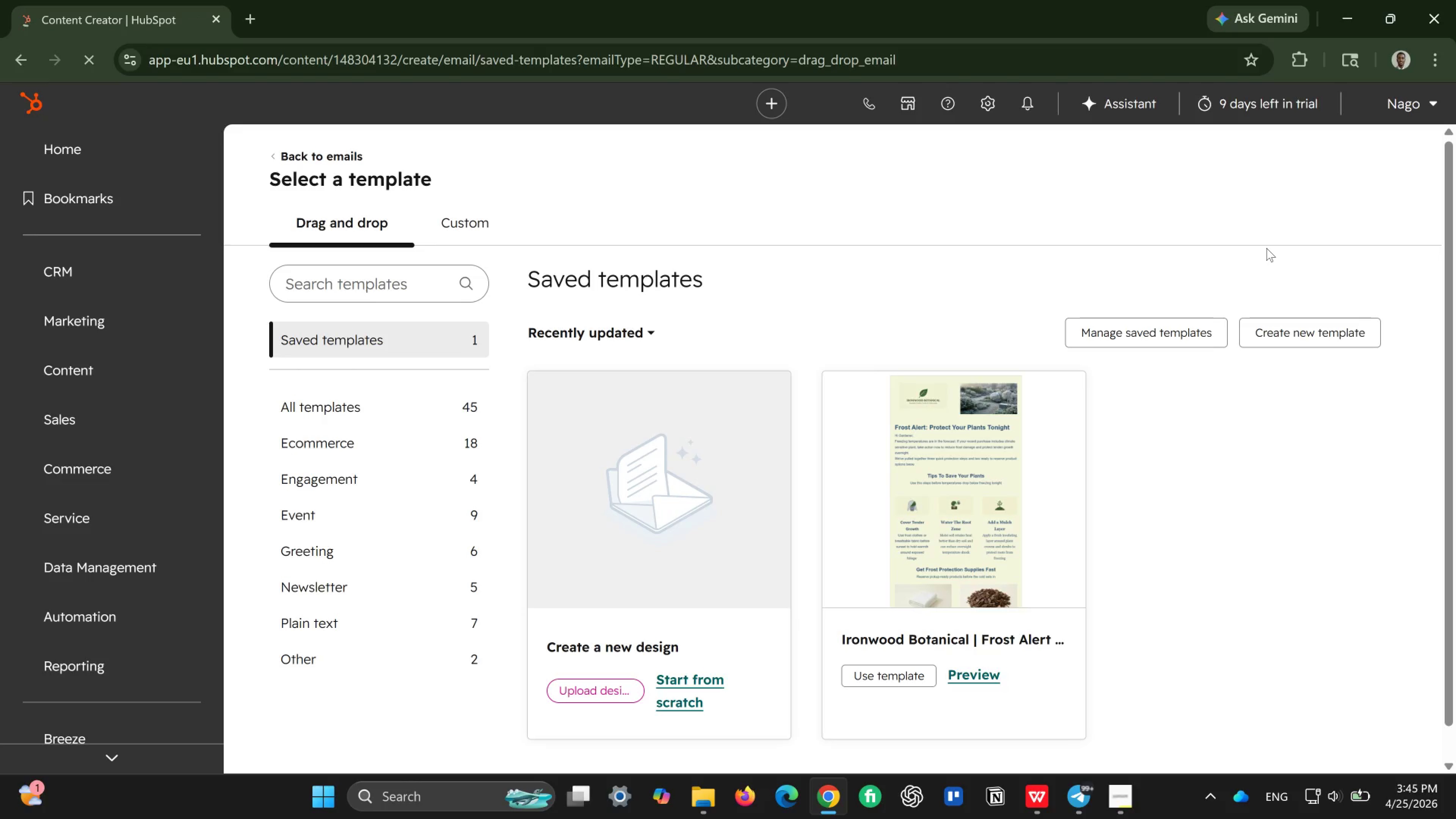 
left_click([692, 681])
 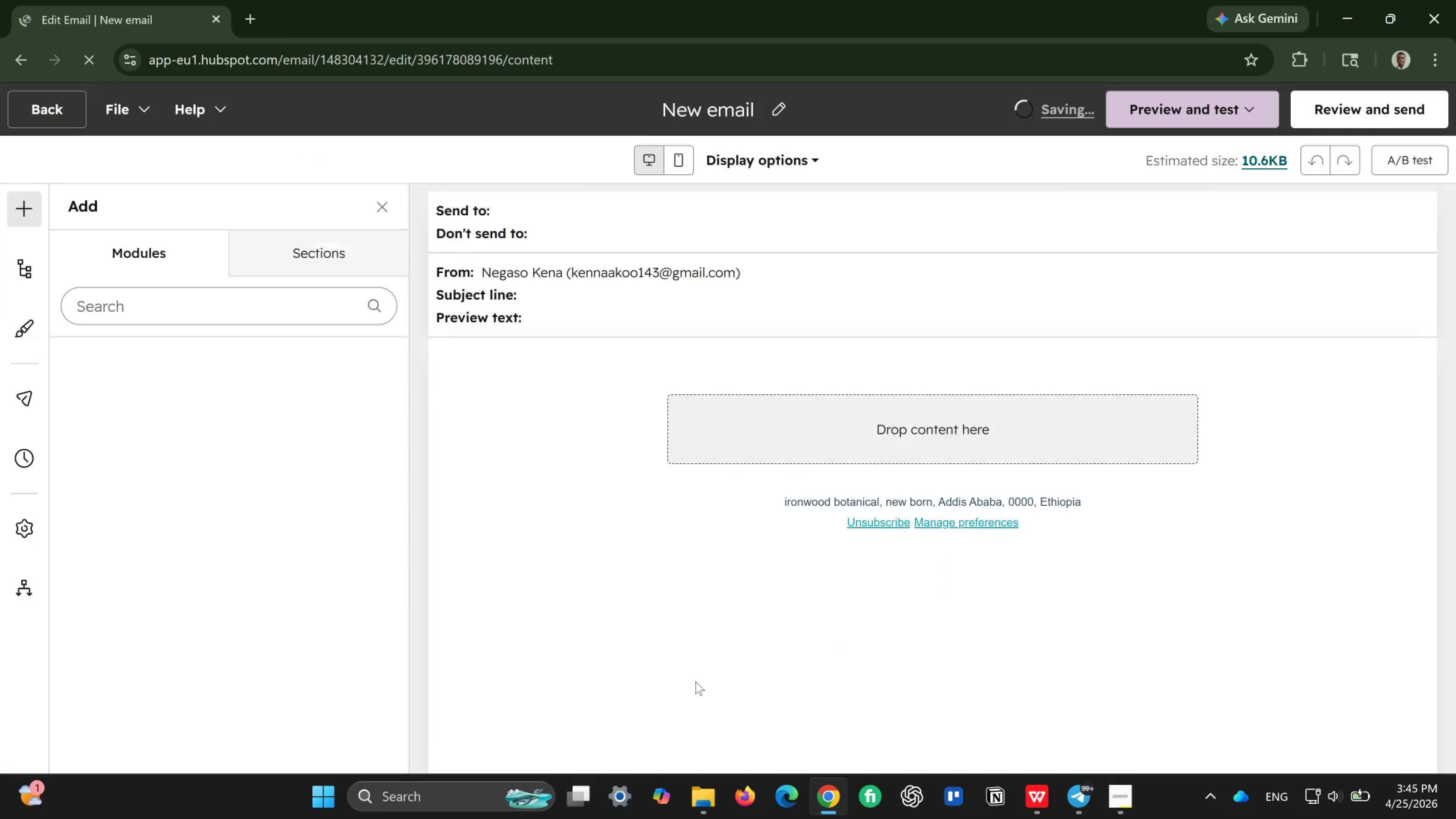 
wait(11.38)
 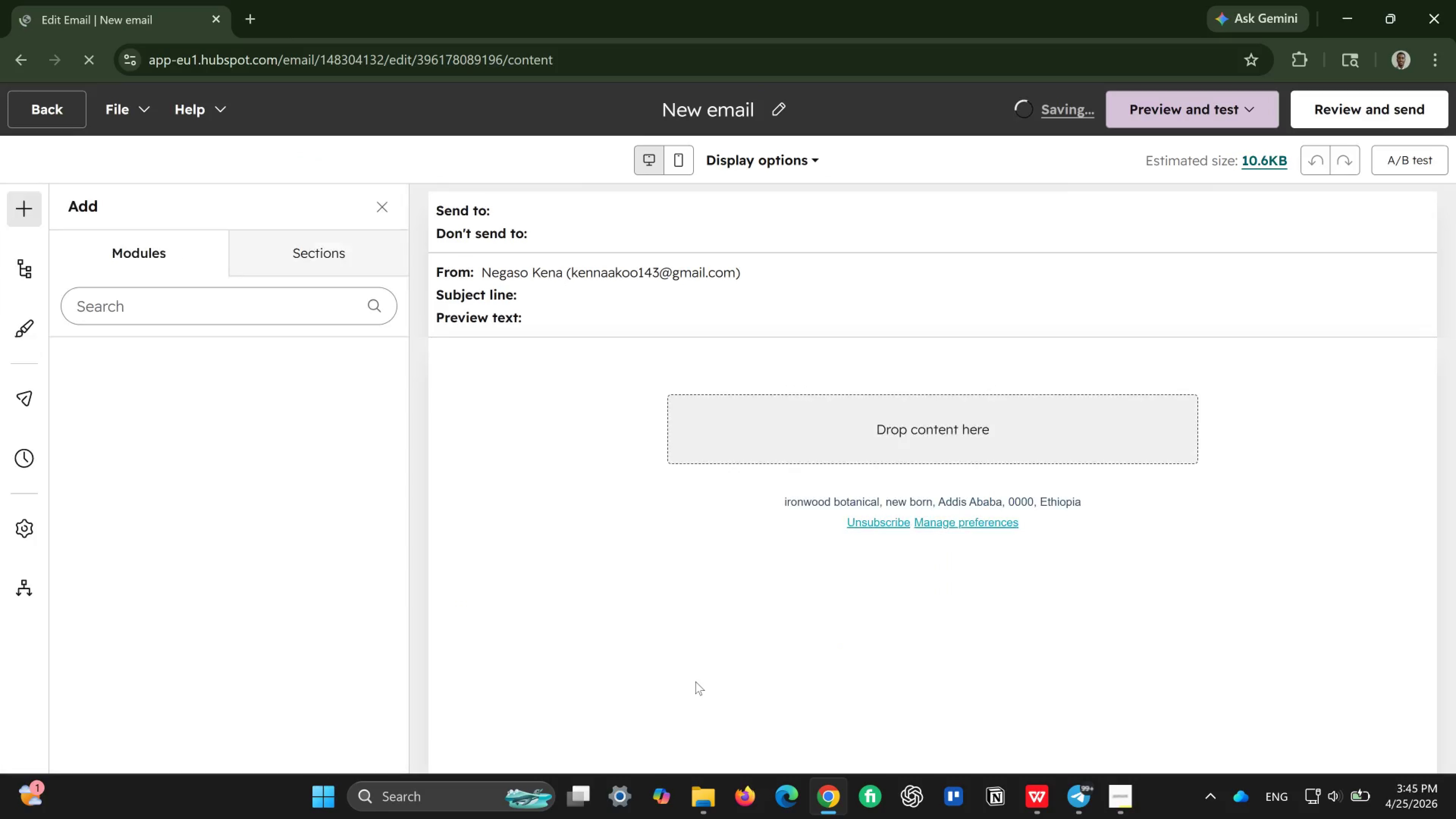 
left_click([701, 118])
 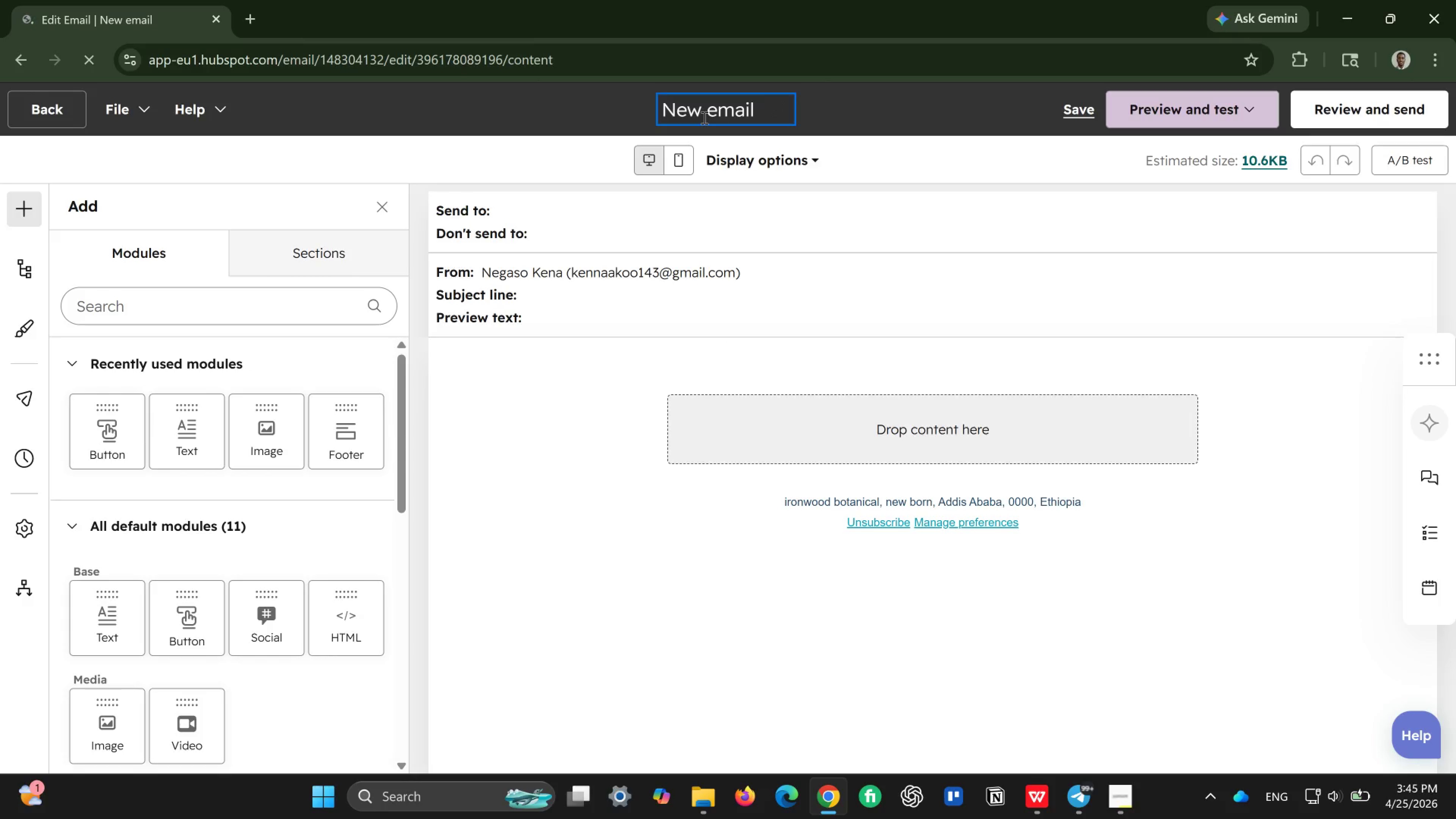 
key(Control+ControlLeft)
 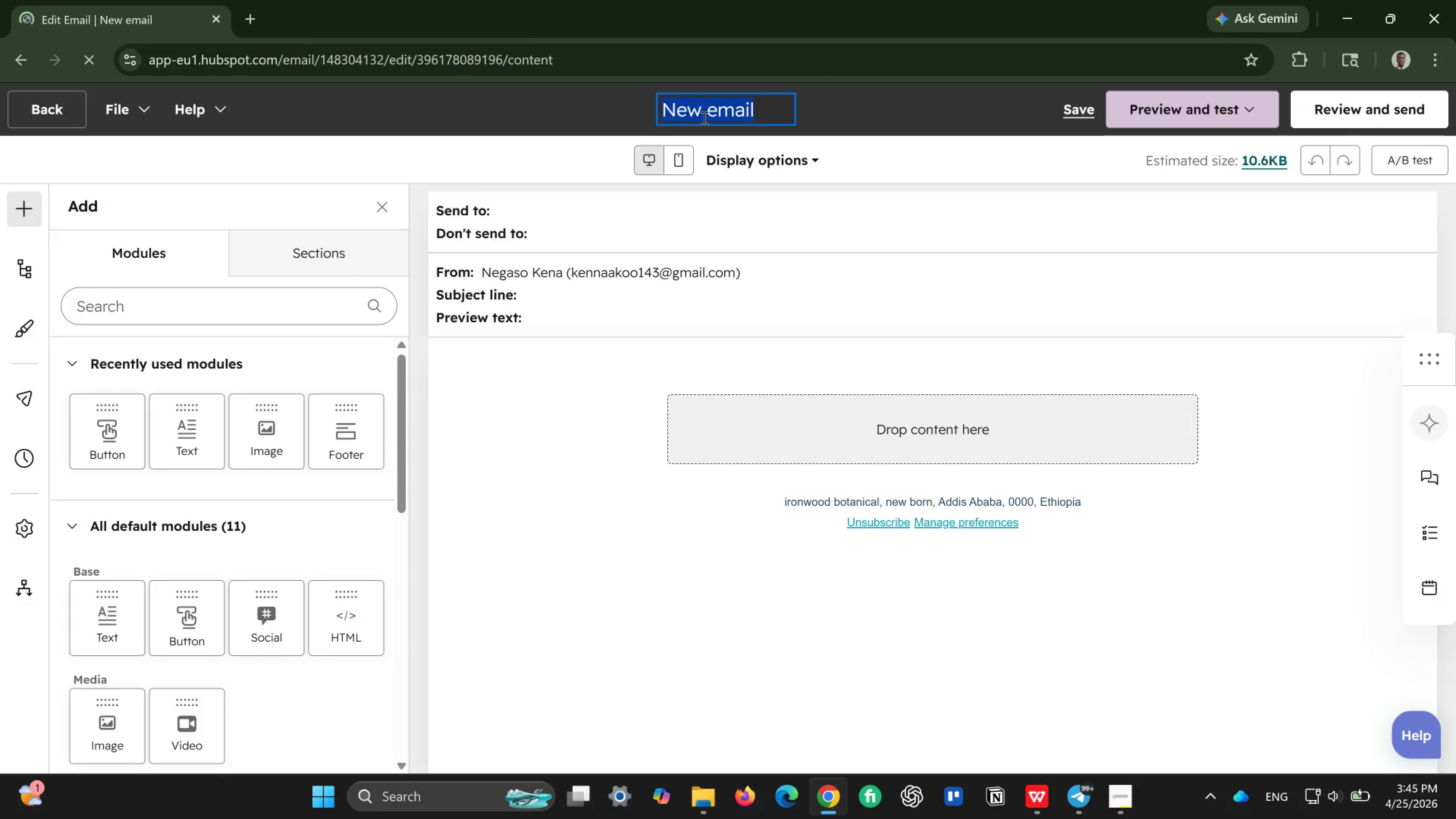 
key(Control+A)
 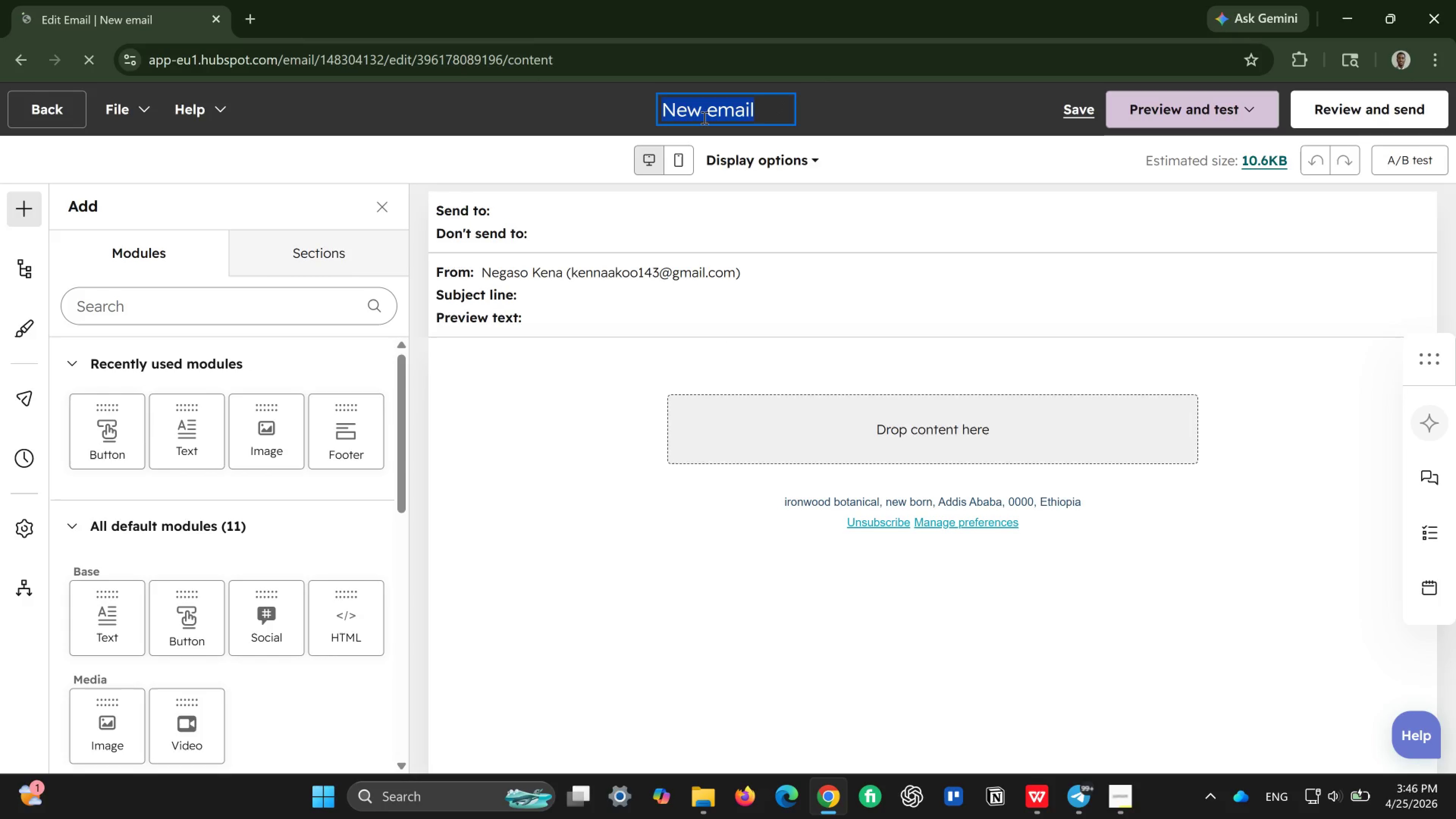 
key(Backspace)
type(Nature-Future)
key(Backspace)
key(Backspace)
key(Backspace)
key(Backspace)
key(Backspace)
type(is)
key(Backspace)
type(e)
key(Backspace)
type(rst)
 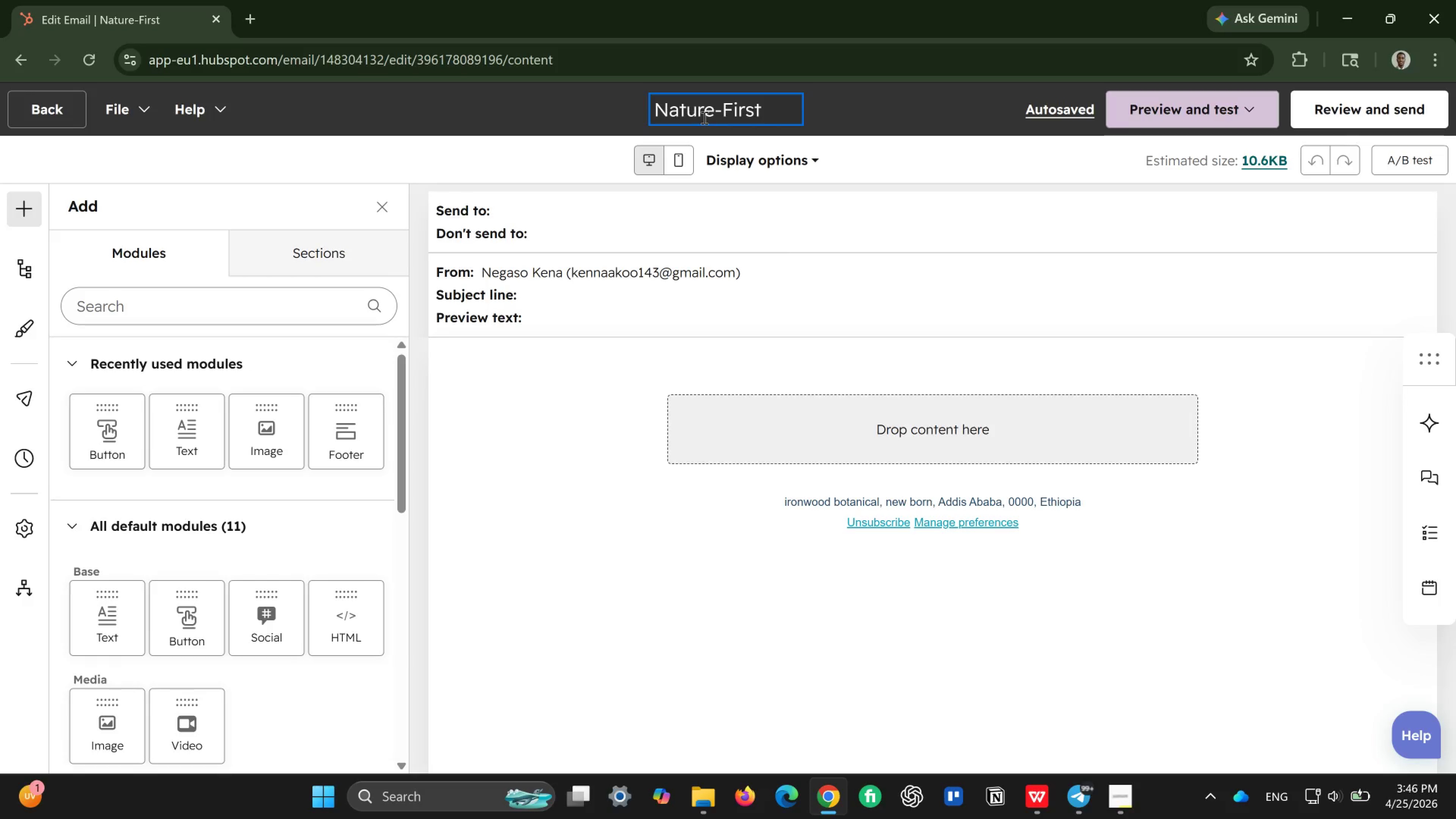 
wait(12.93)
 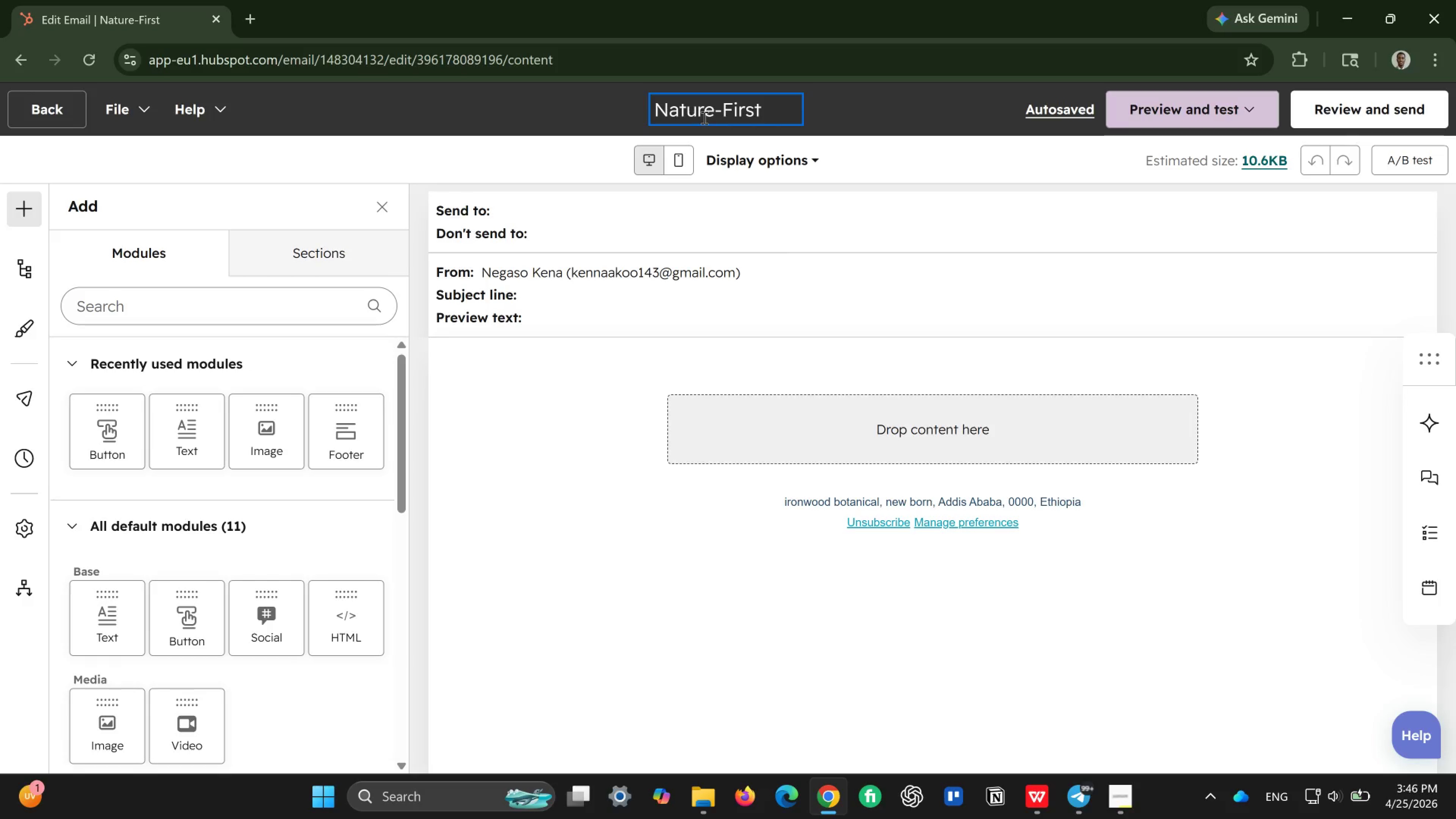 
key(Space)
 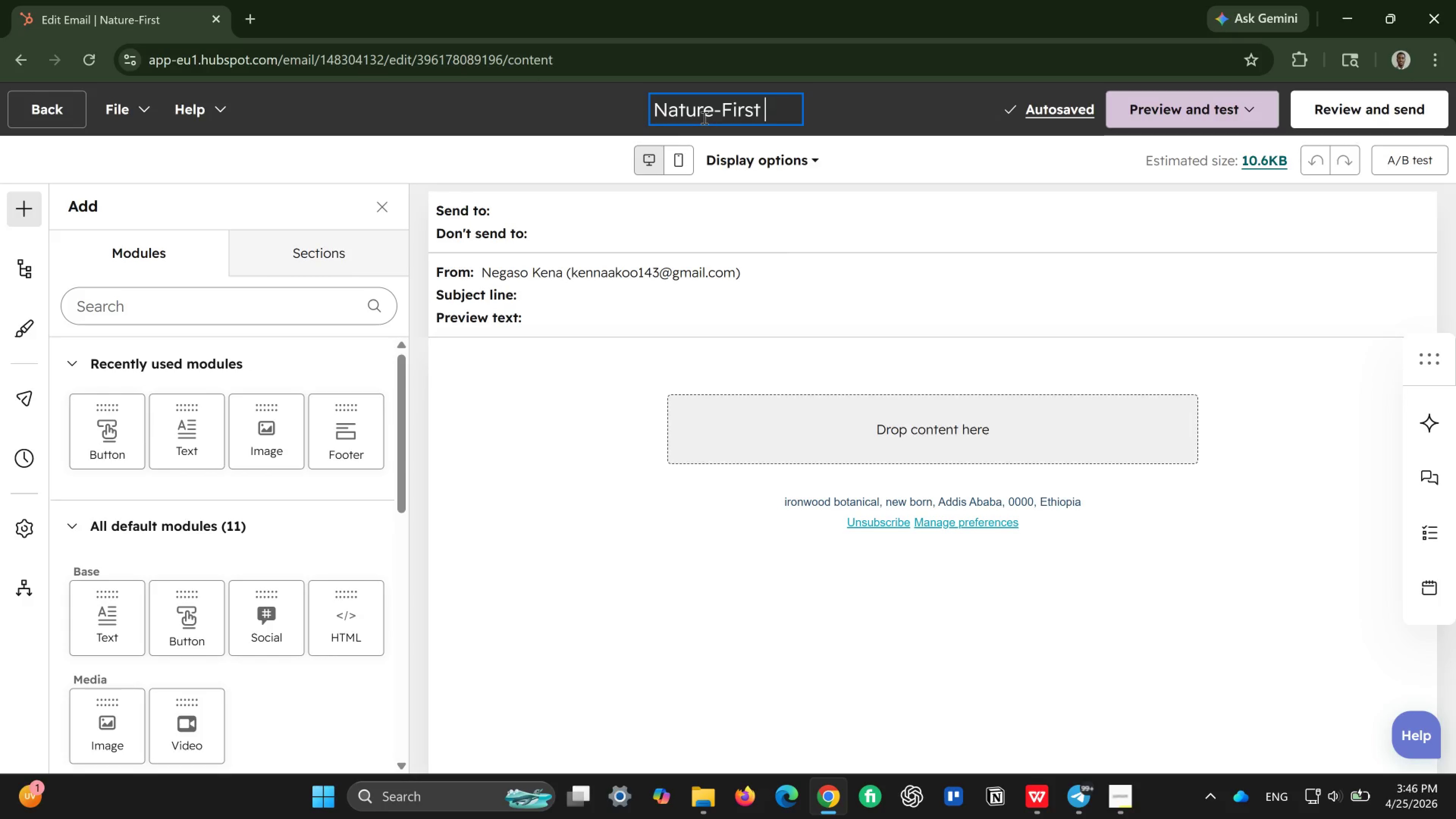 
wait(5.55)
 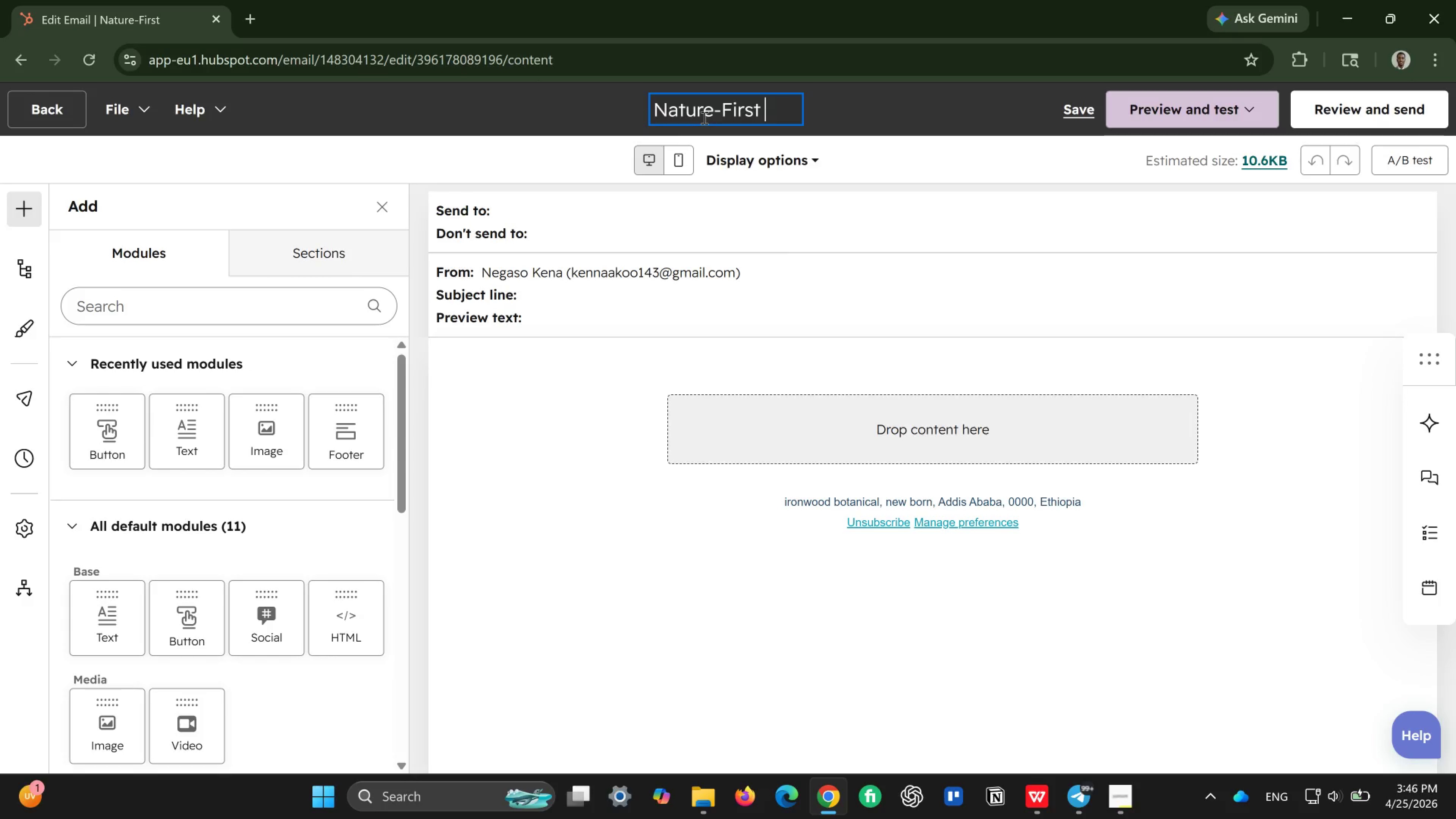 
type(- Future Interest)
 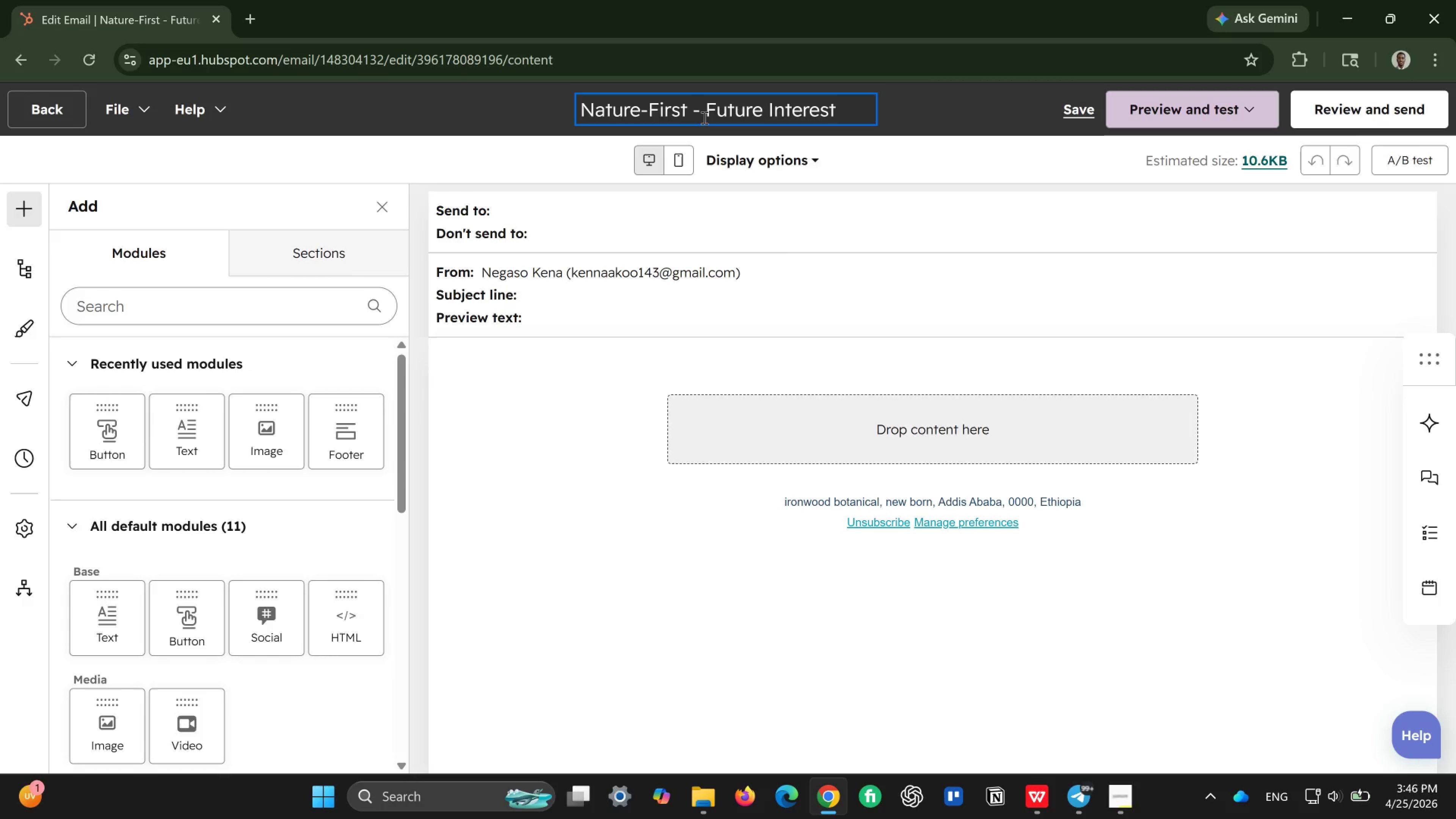 
mouse_move([675, 157])
 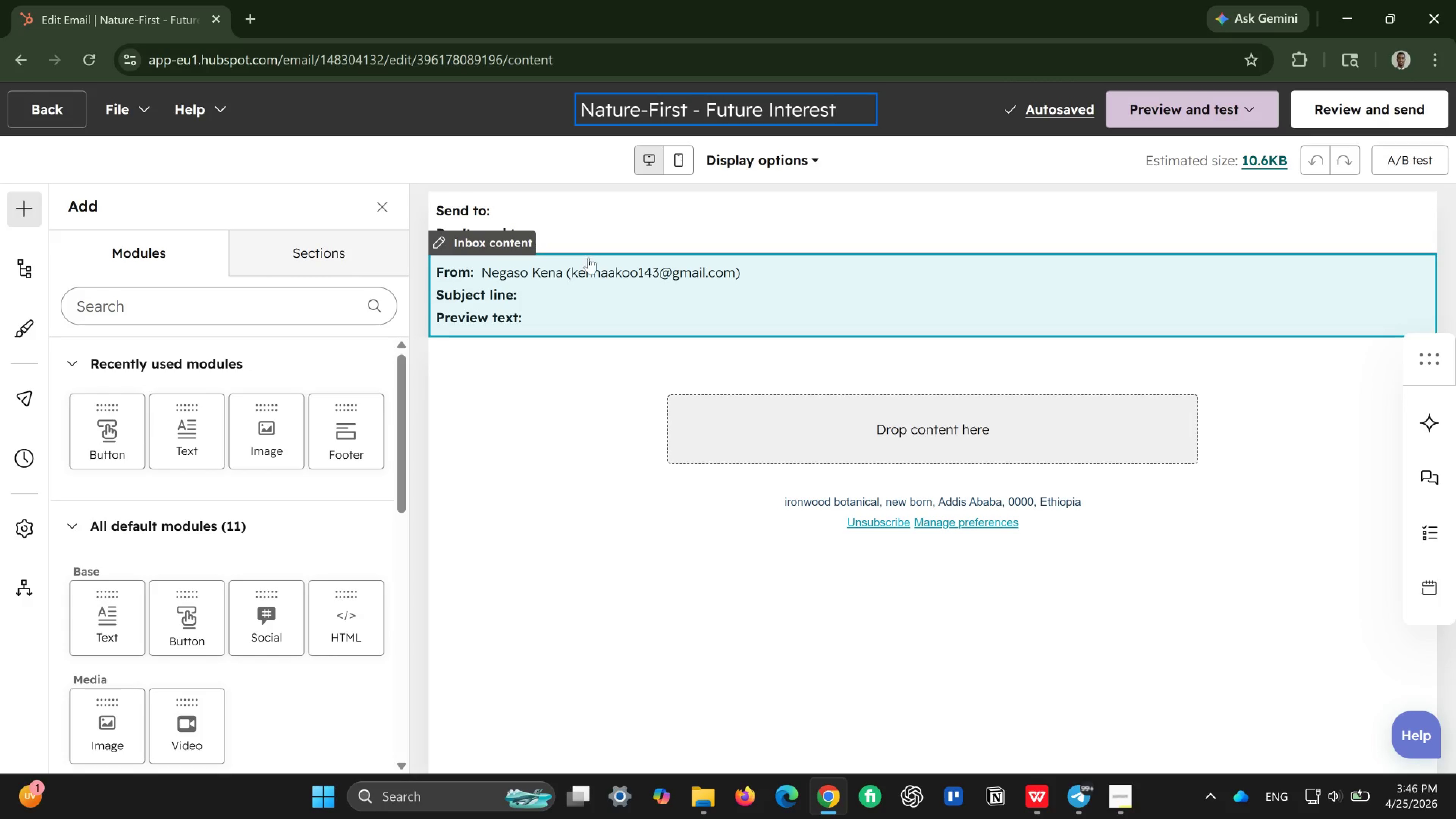 
left_click([639, 234])
 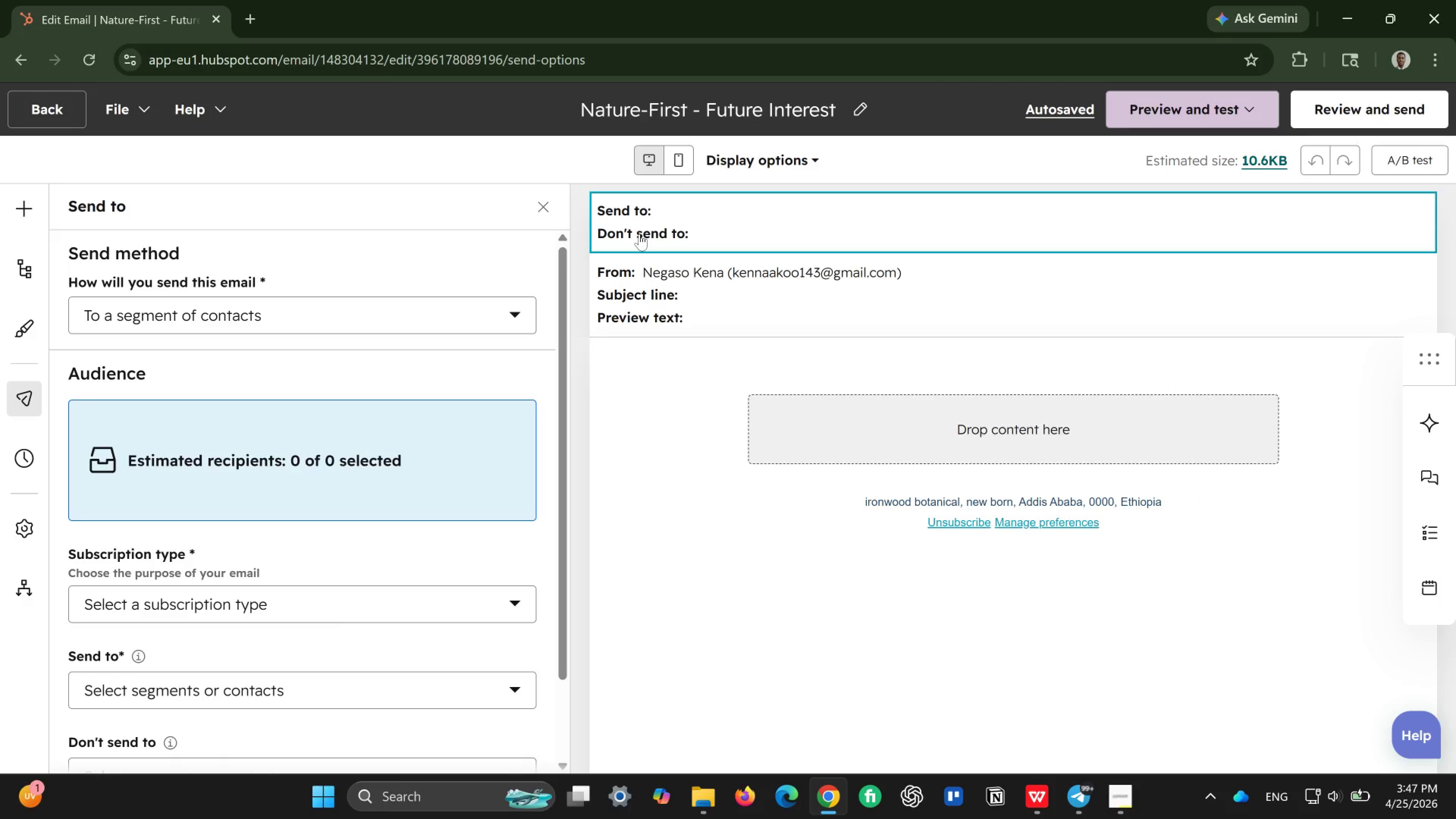 
wait(14.97)
 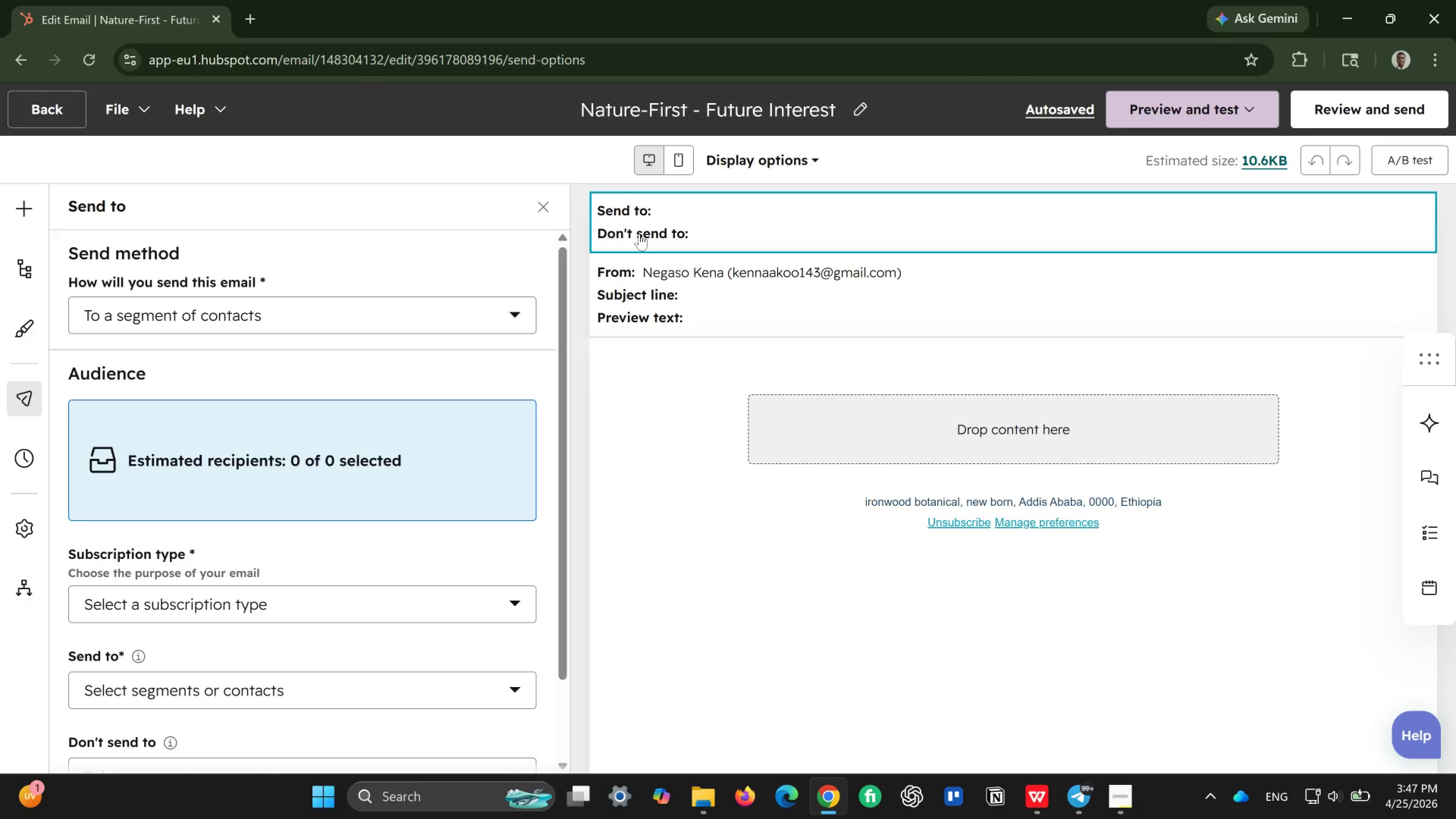 
left_click([843, 287])
 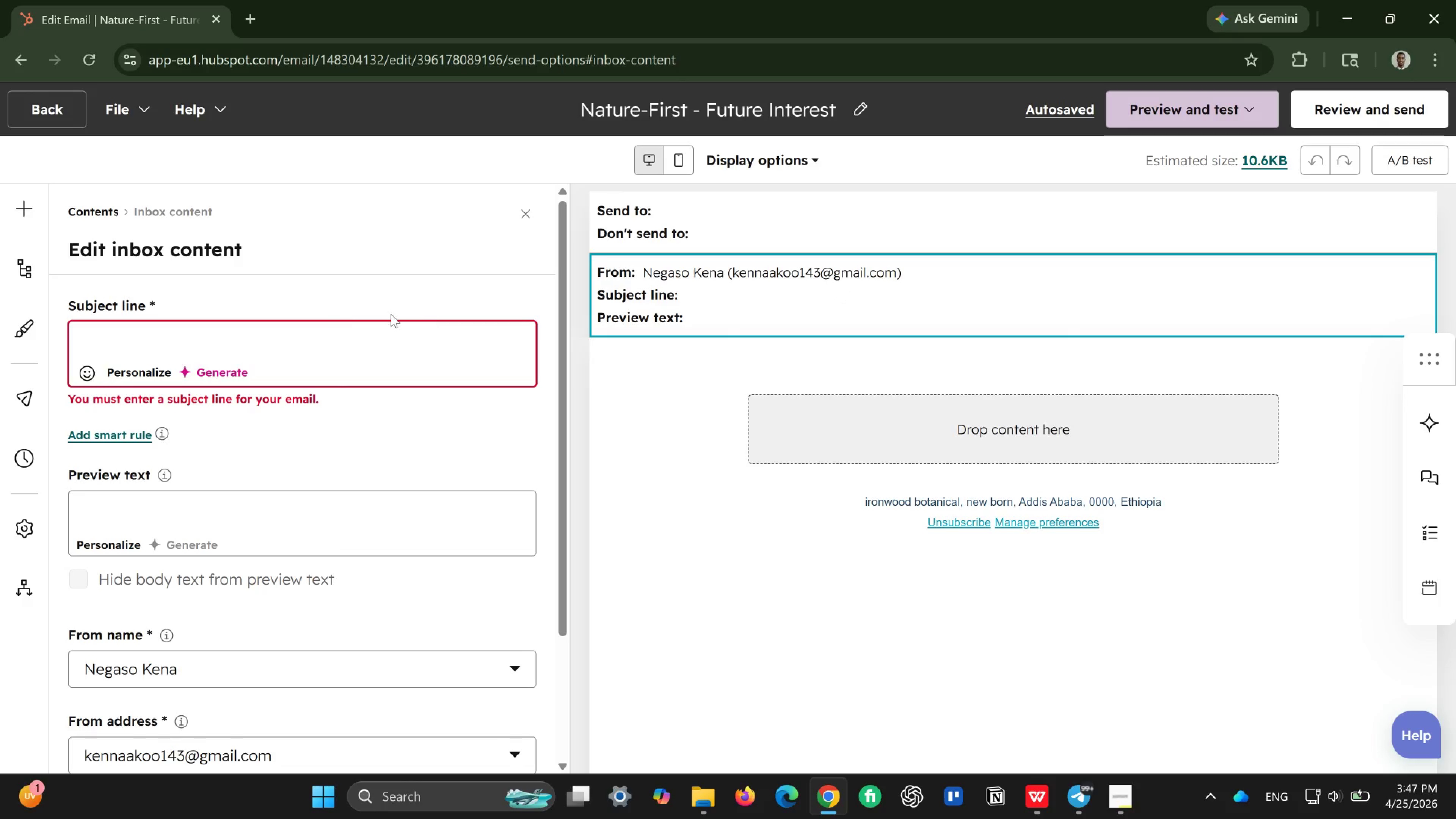 
left_click([264, 332])
 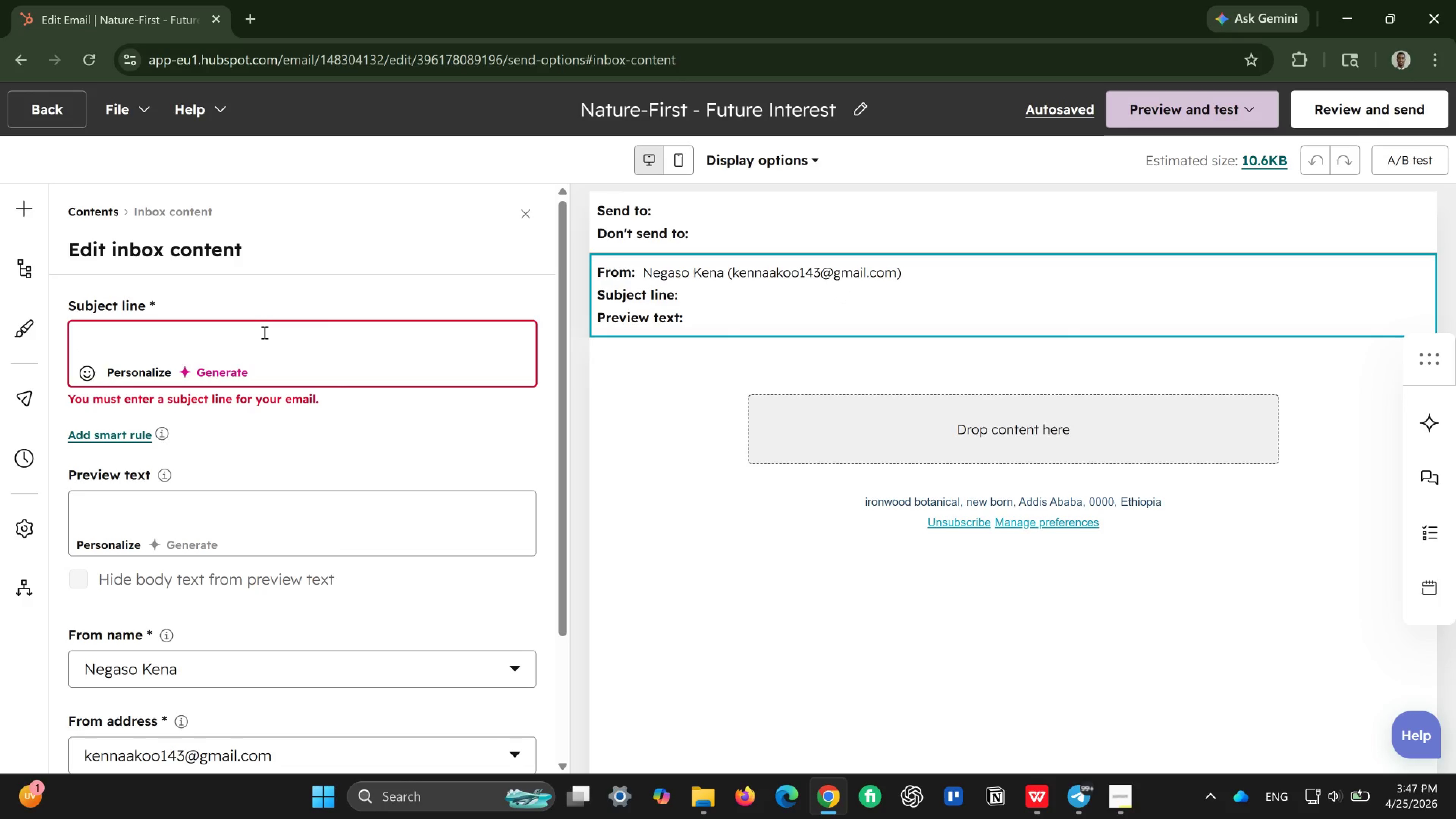 
wait(9.95)
 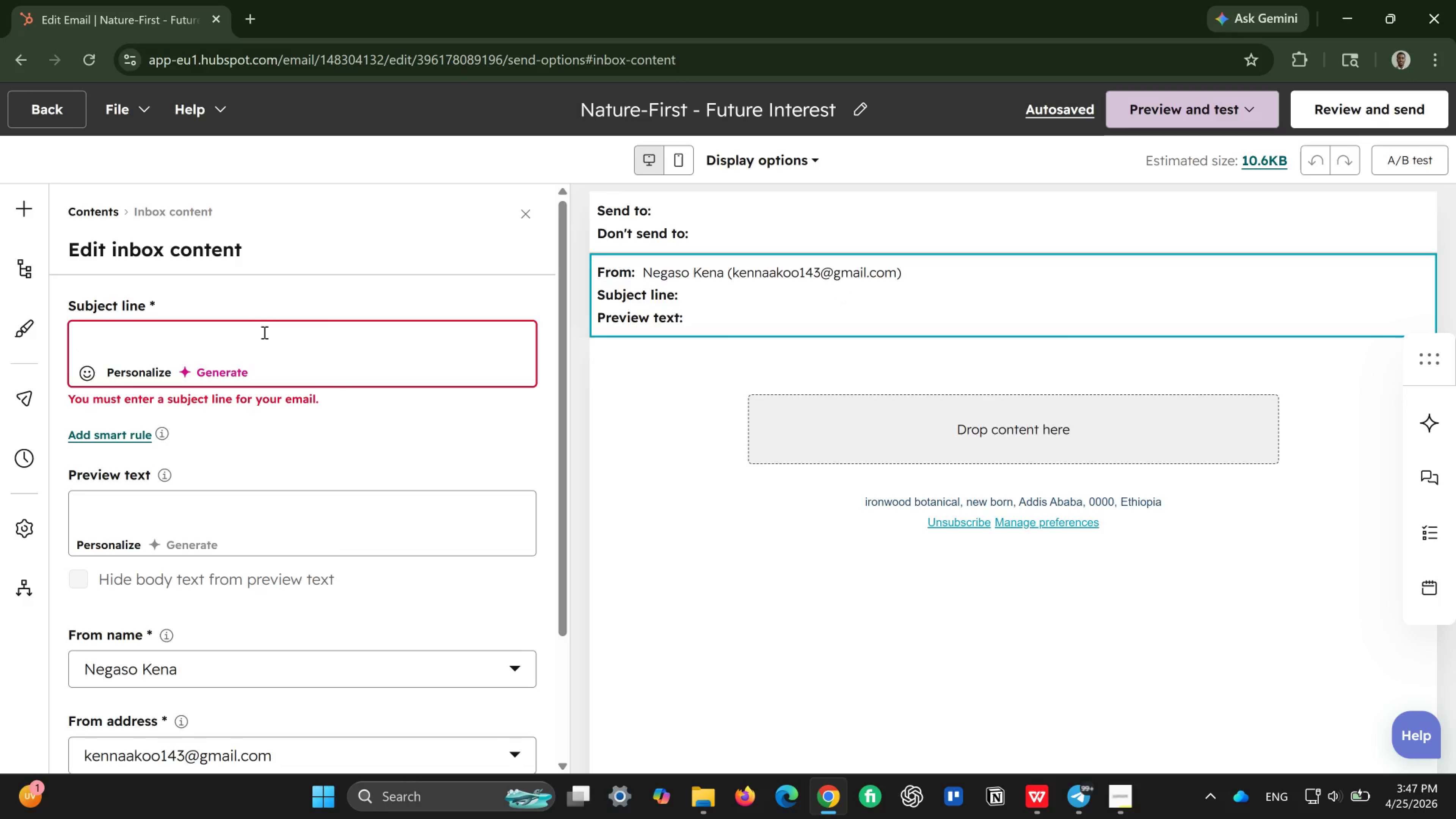 
type(Thanks For Your Interest )
 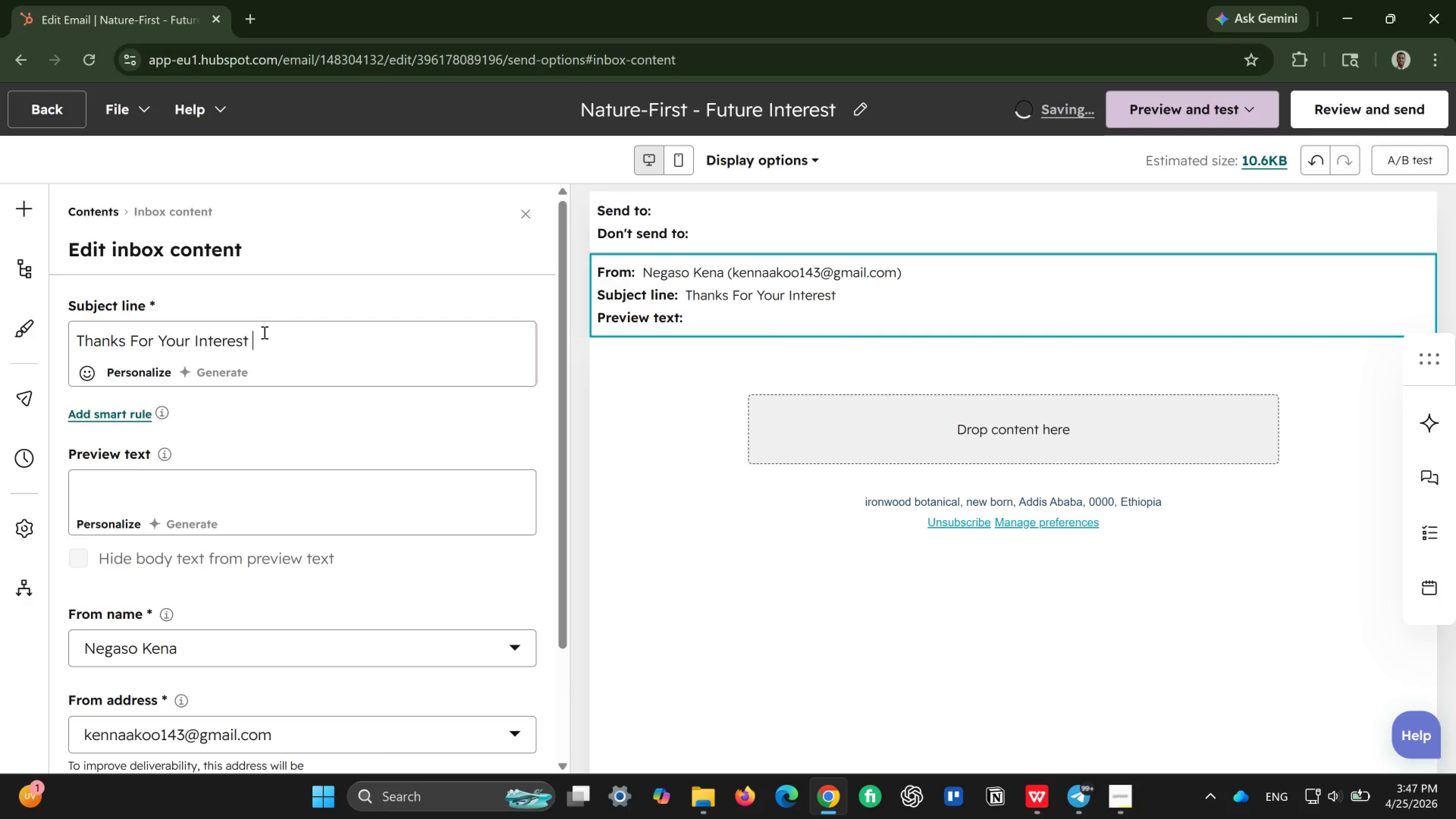 
type(in Little Explorers Mot)
key(Backspace)
type(ntessori)
 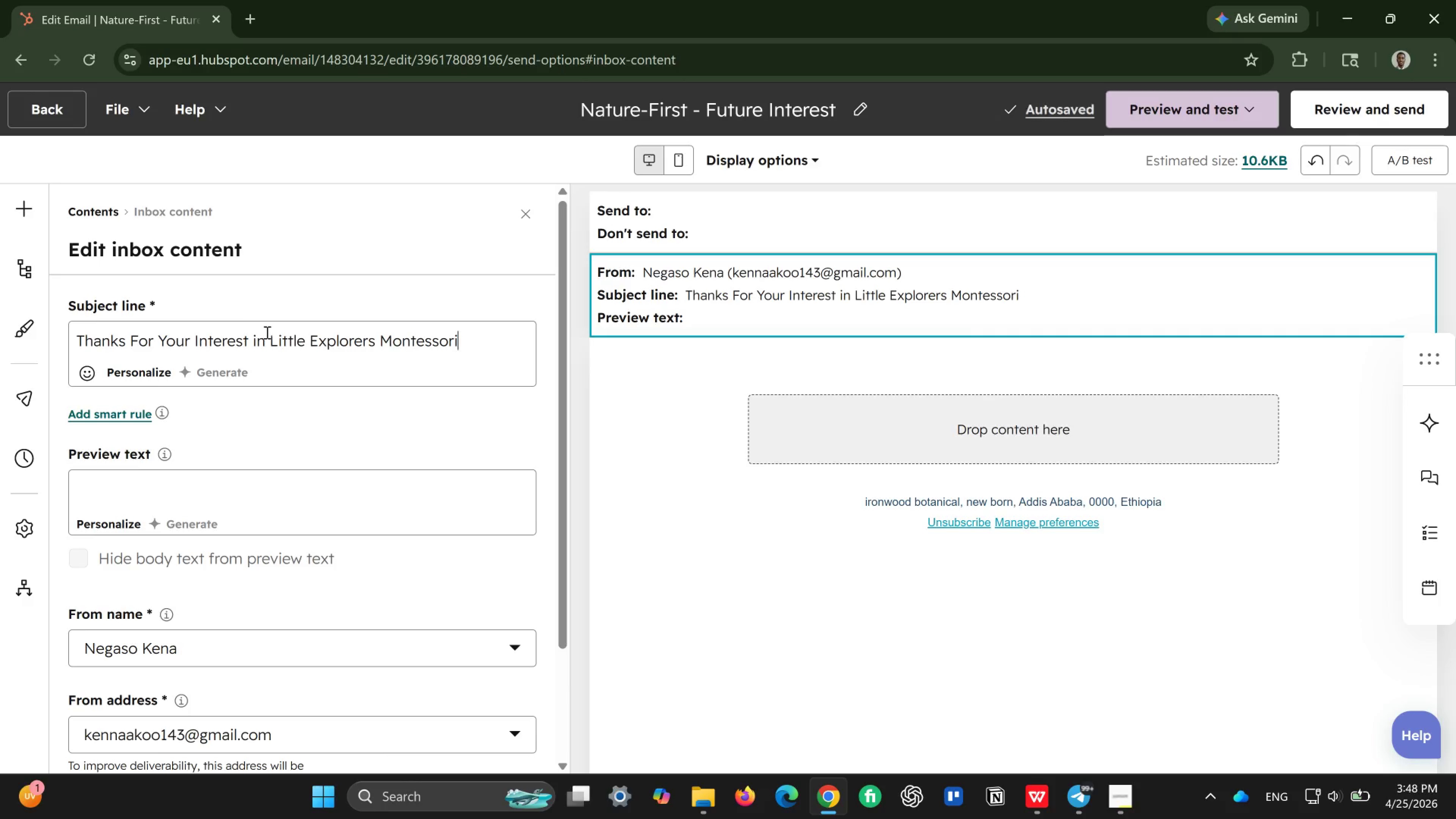 
left_click([221, 491])
 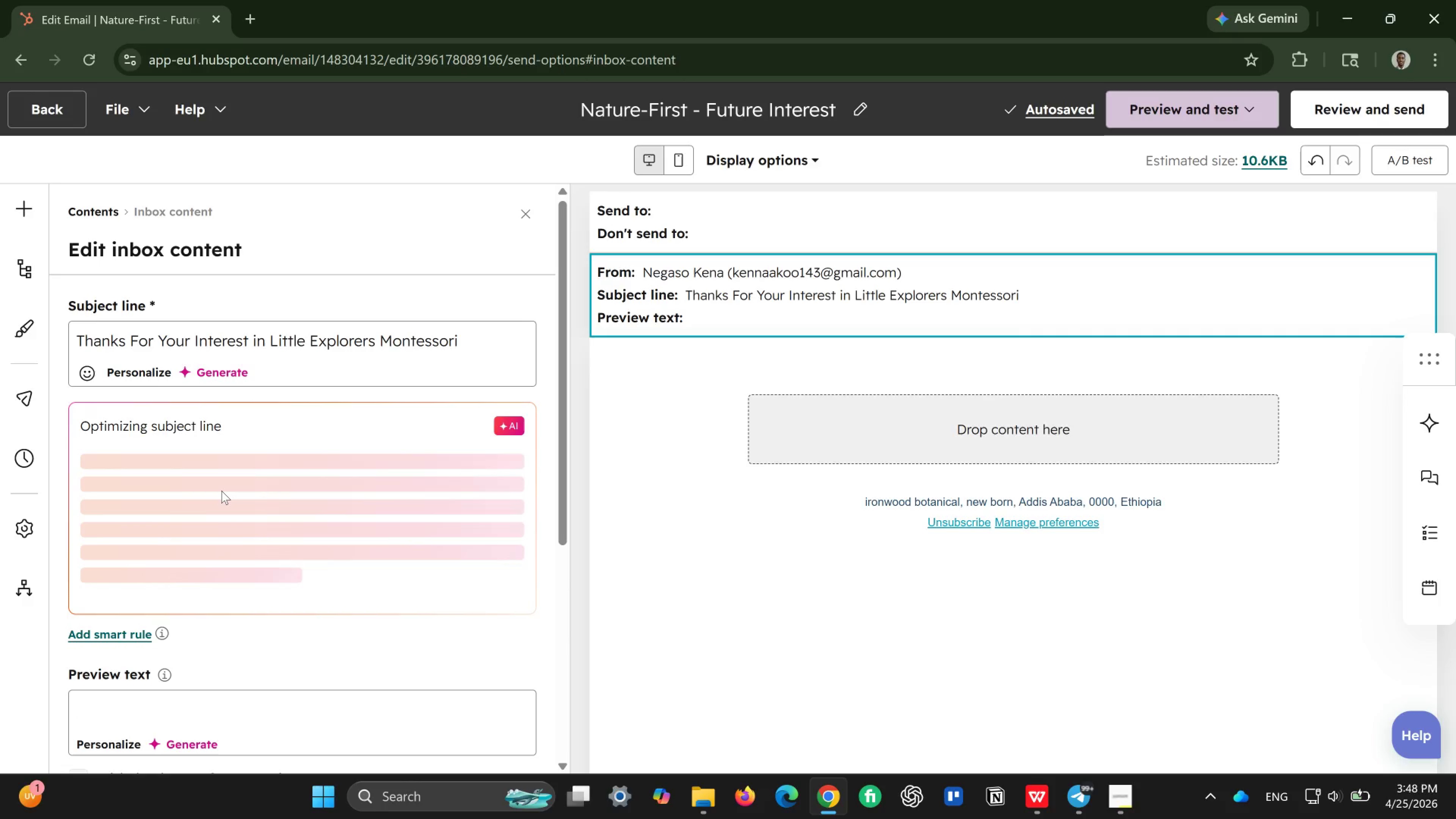 
scroll: coordinate [221, 491], scroll_direction: down, amount: 4.0
 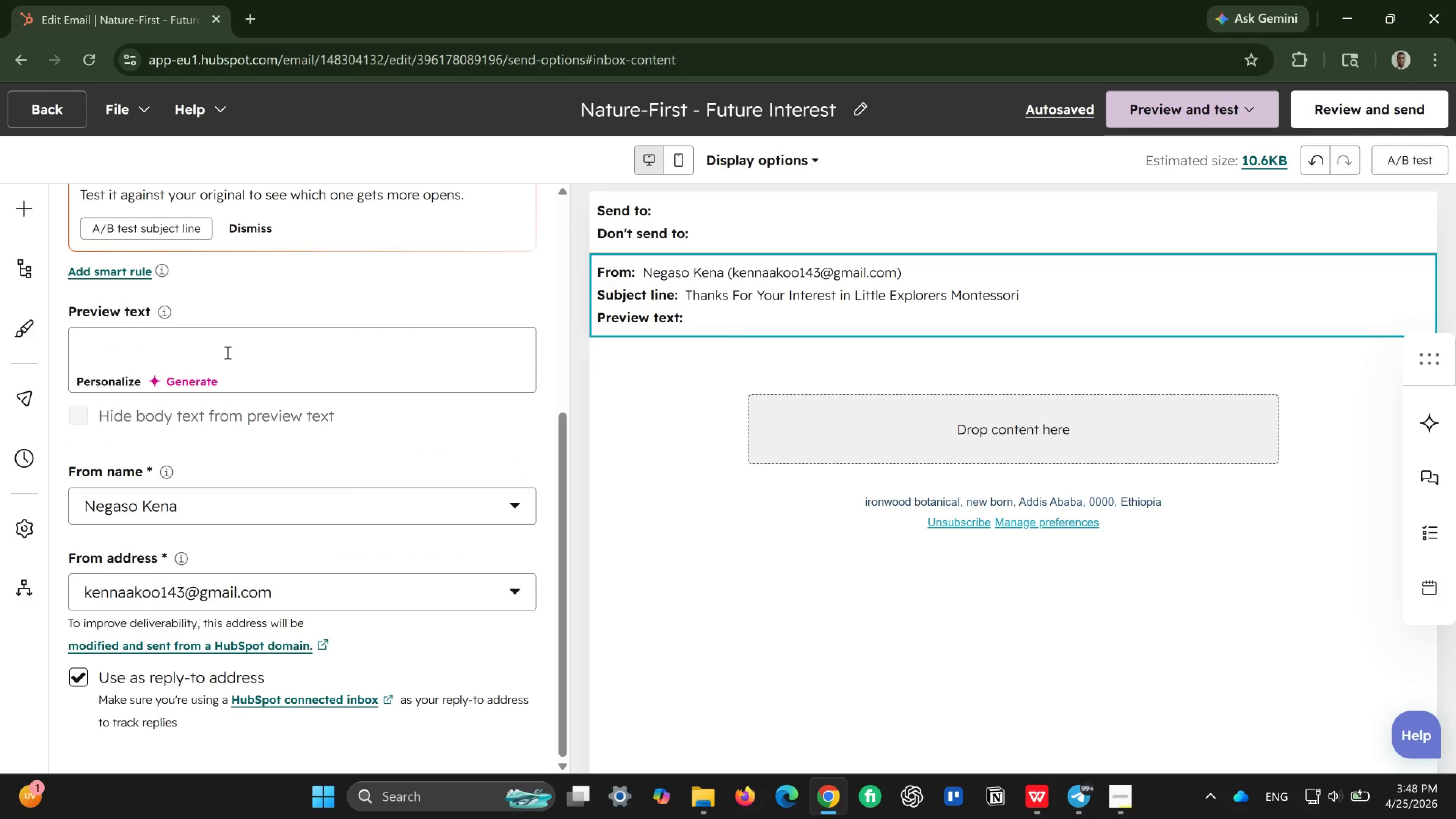 
type(We'd love to stay in touch for fi)
key(Backspace)
type(uture programs.)
 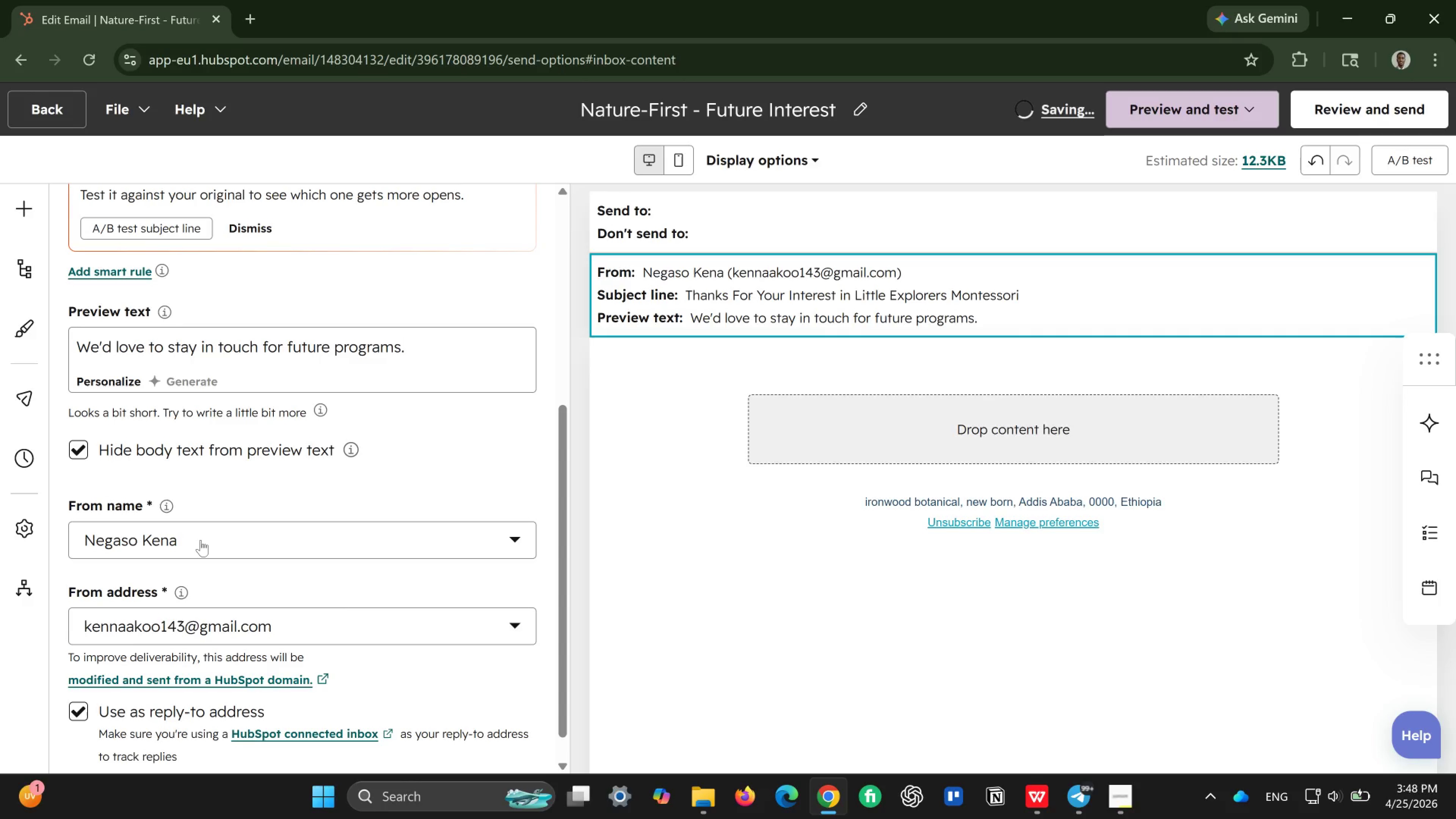 
left_click([184, 542])
 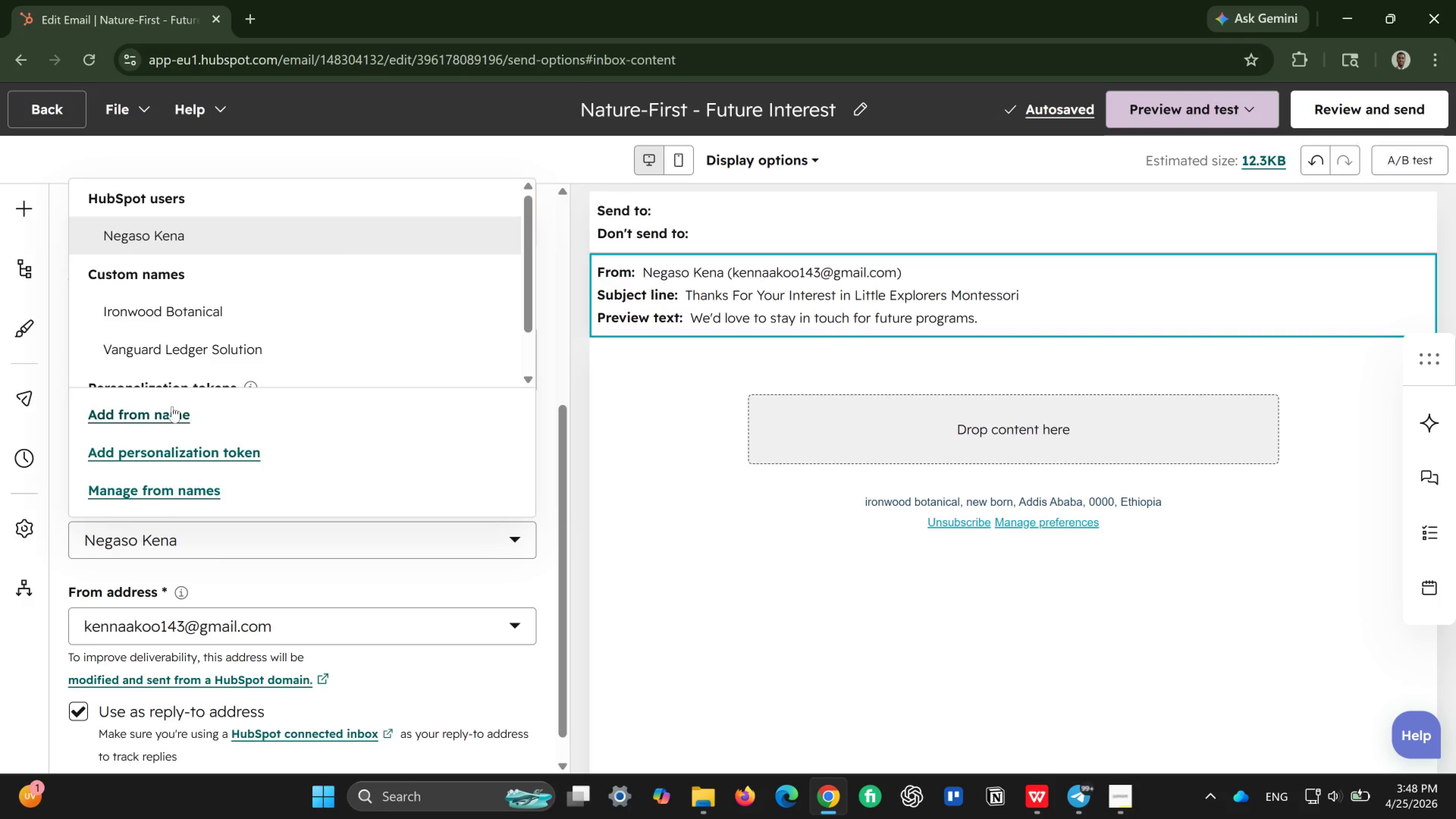 
left_click([156, 410])
 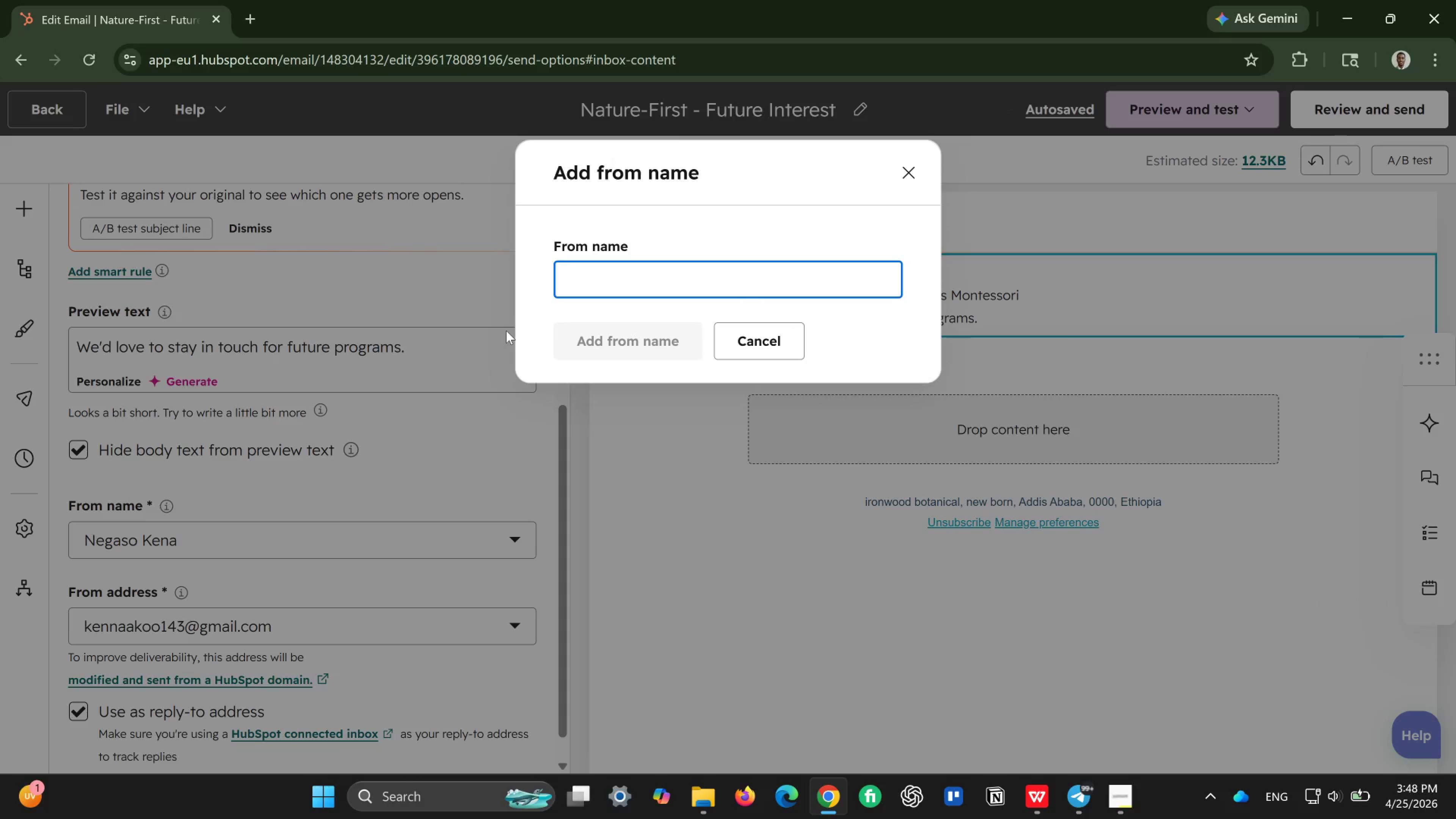 
wait(6.87)
 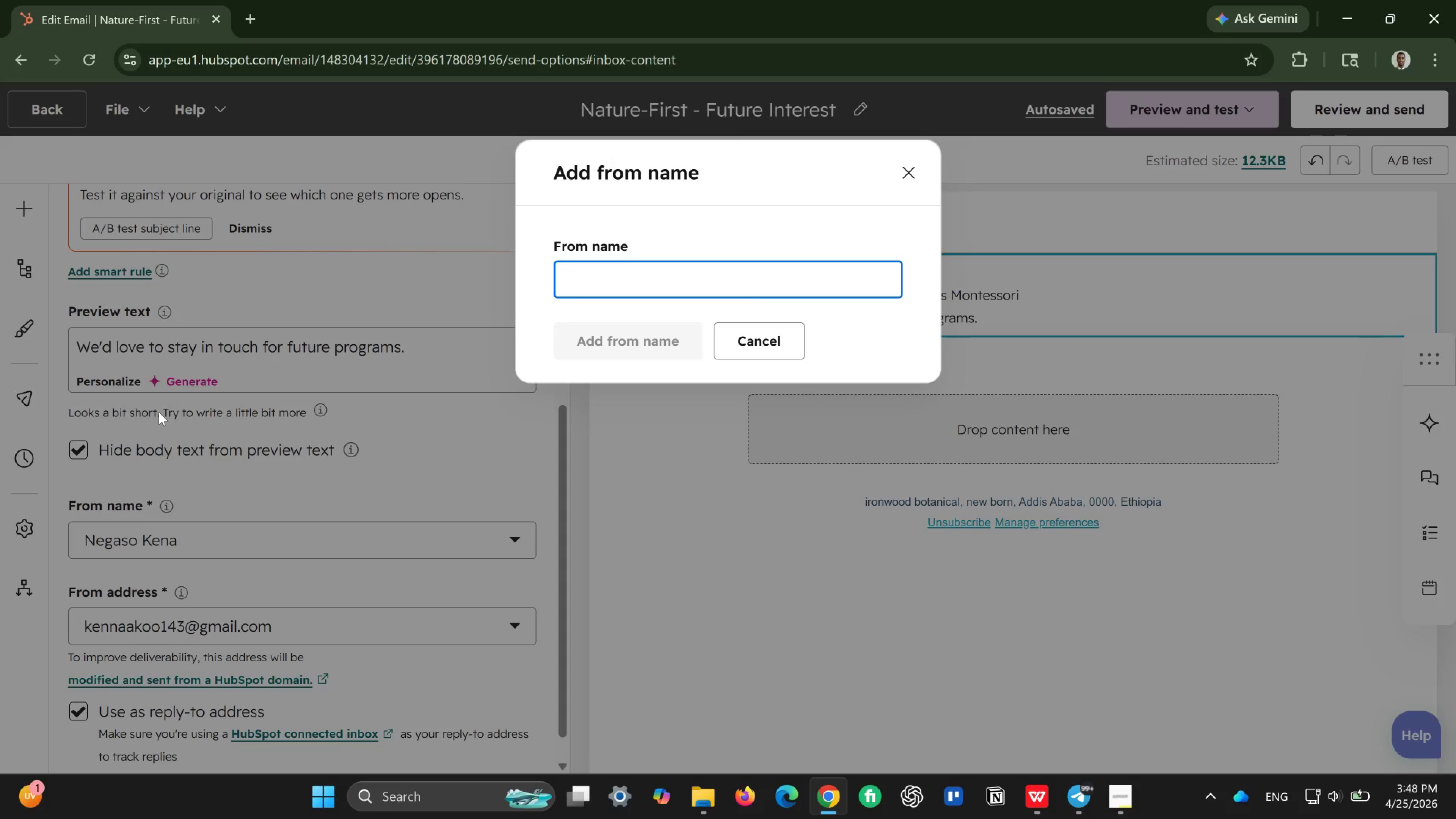 
type(Little Explorers Montessori)
 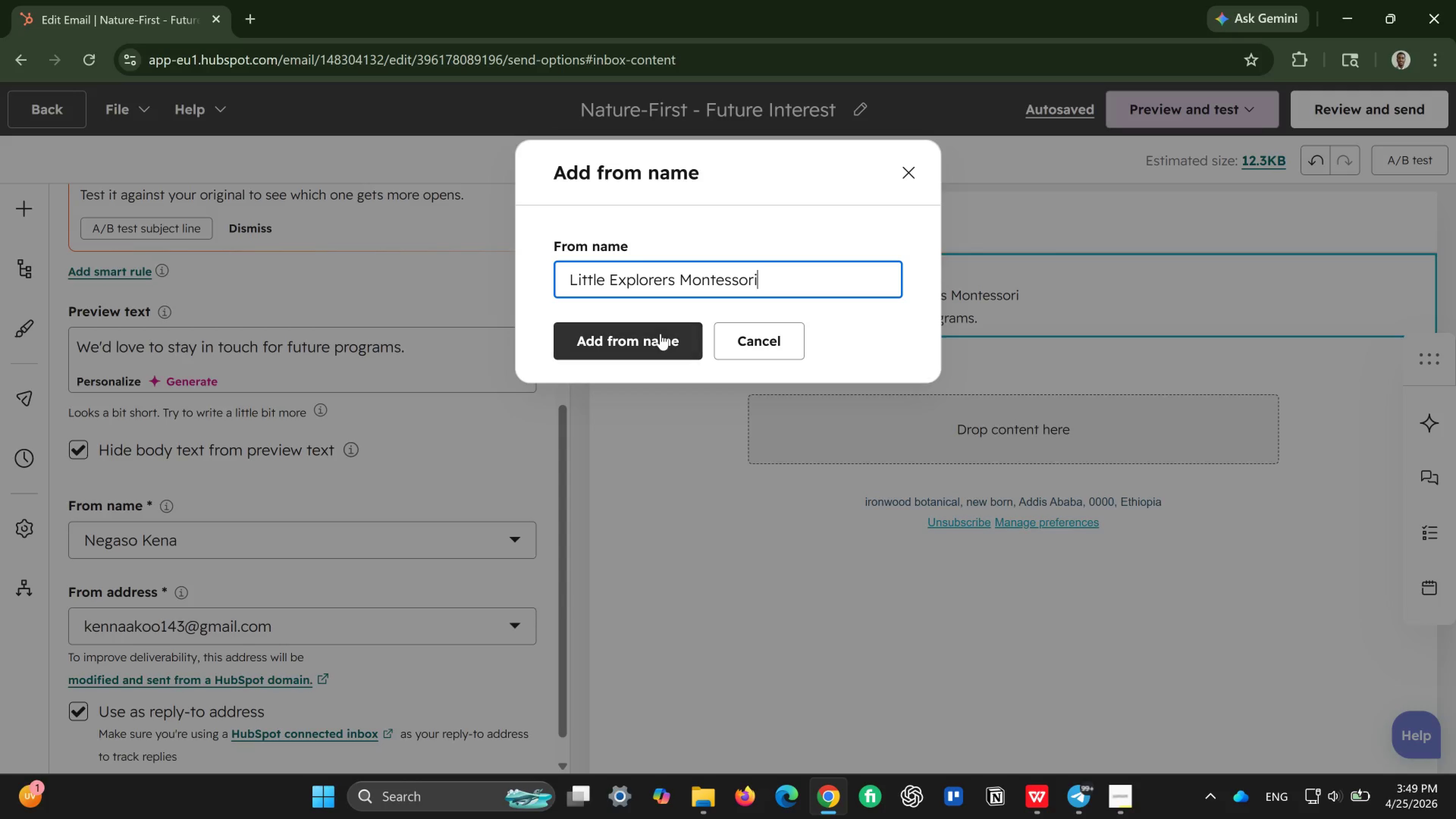 
left_click([648, 337])
 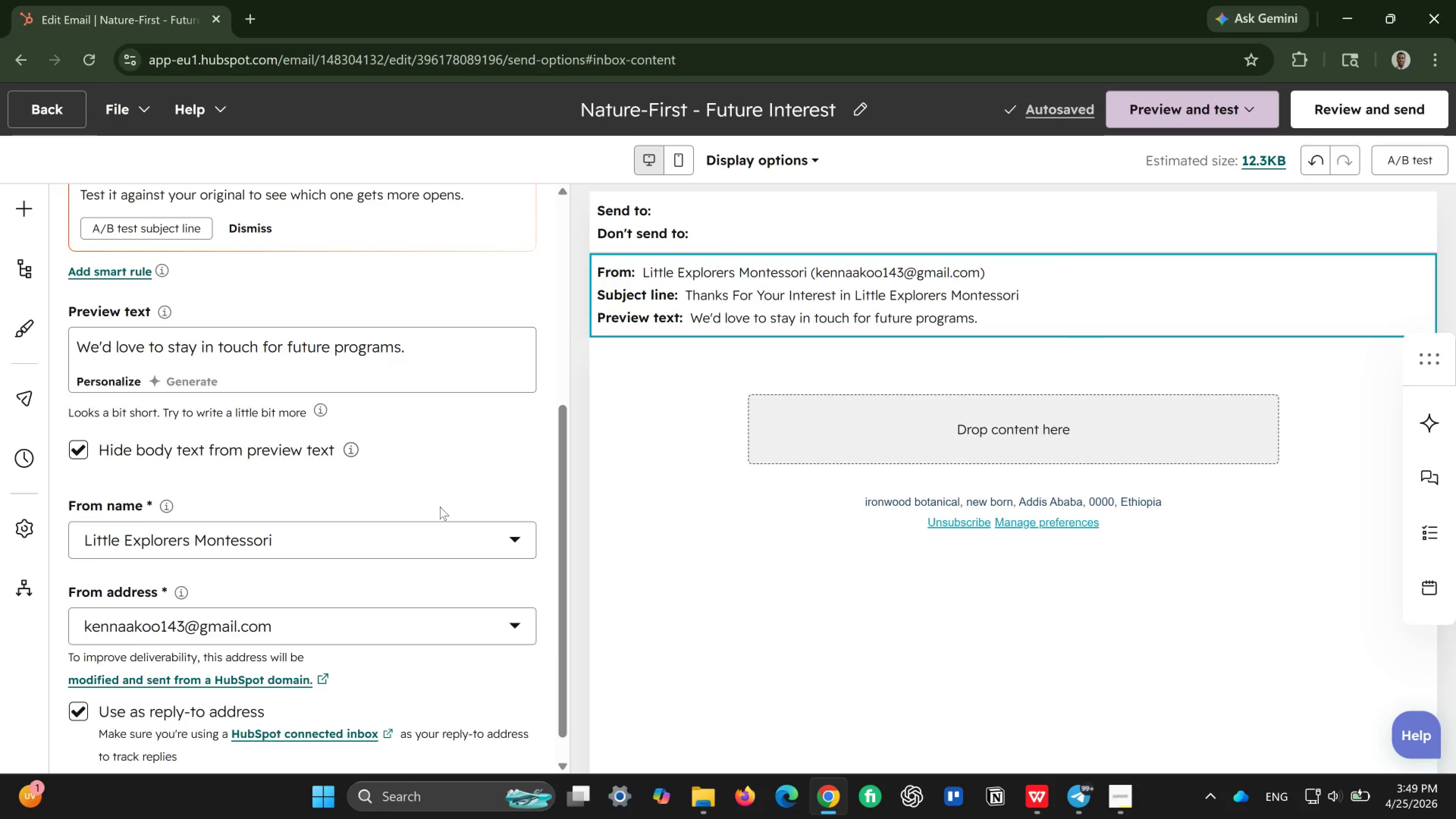 
wait(5.5)
 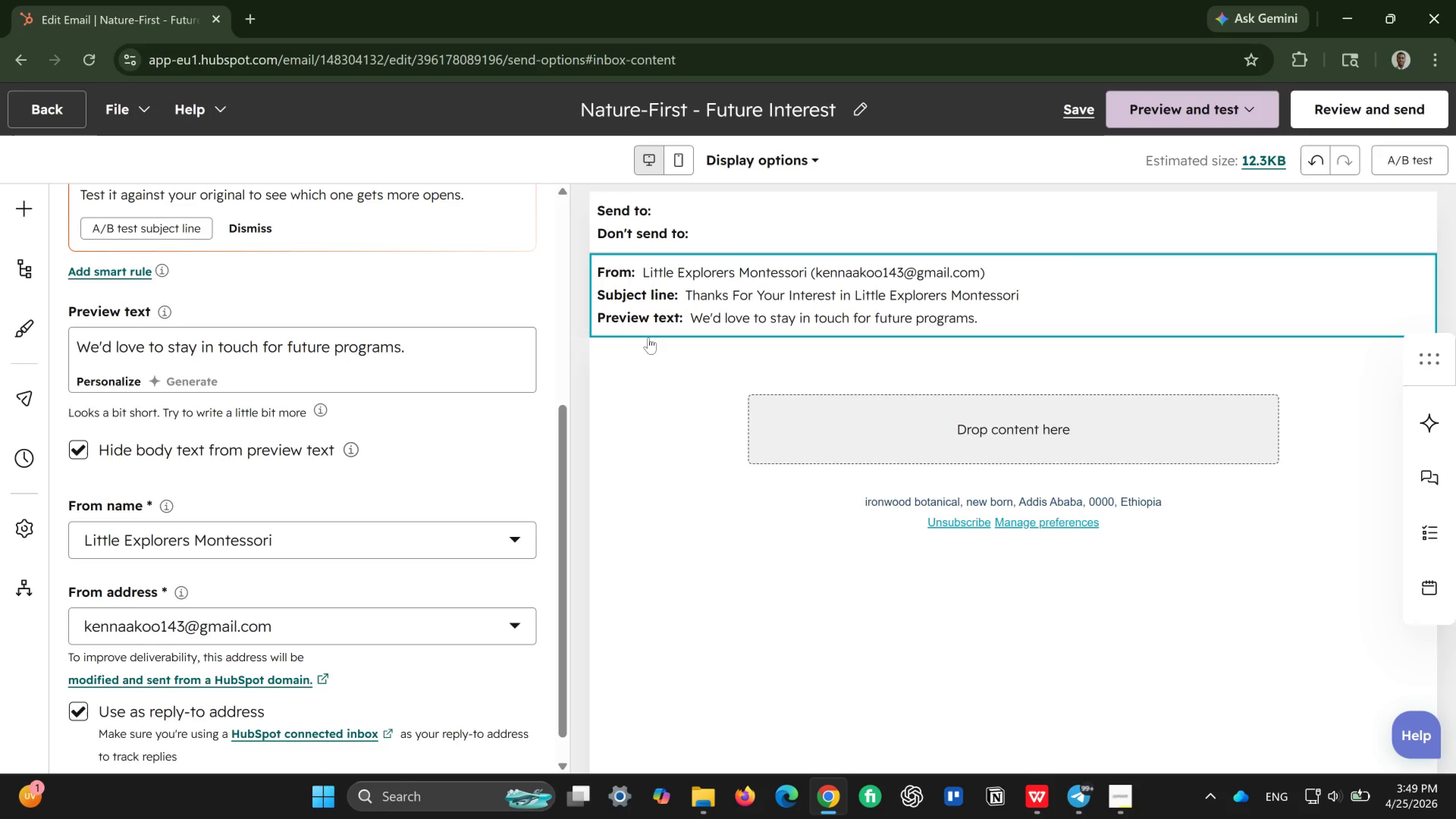 
left_click([797, 427])
 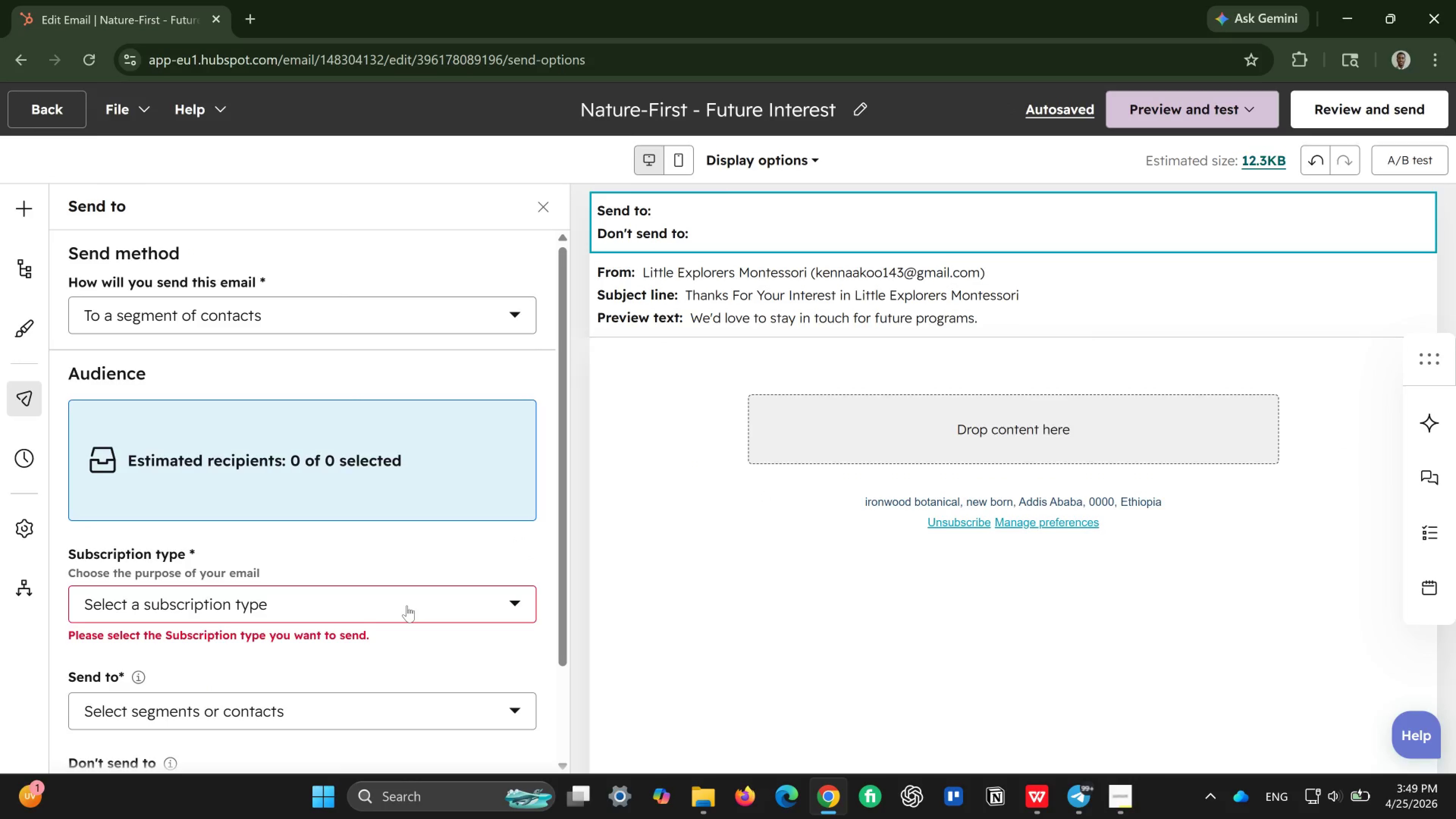 
wait(5.89)
 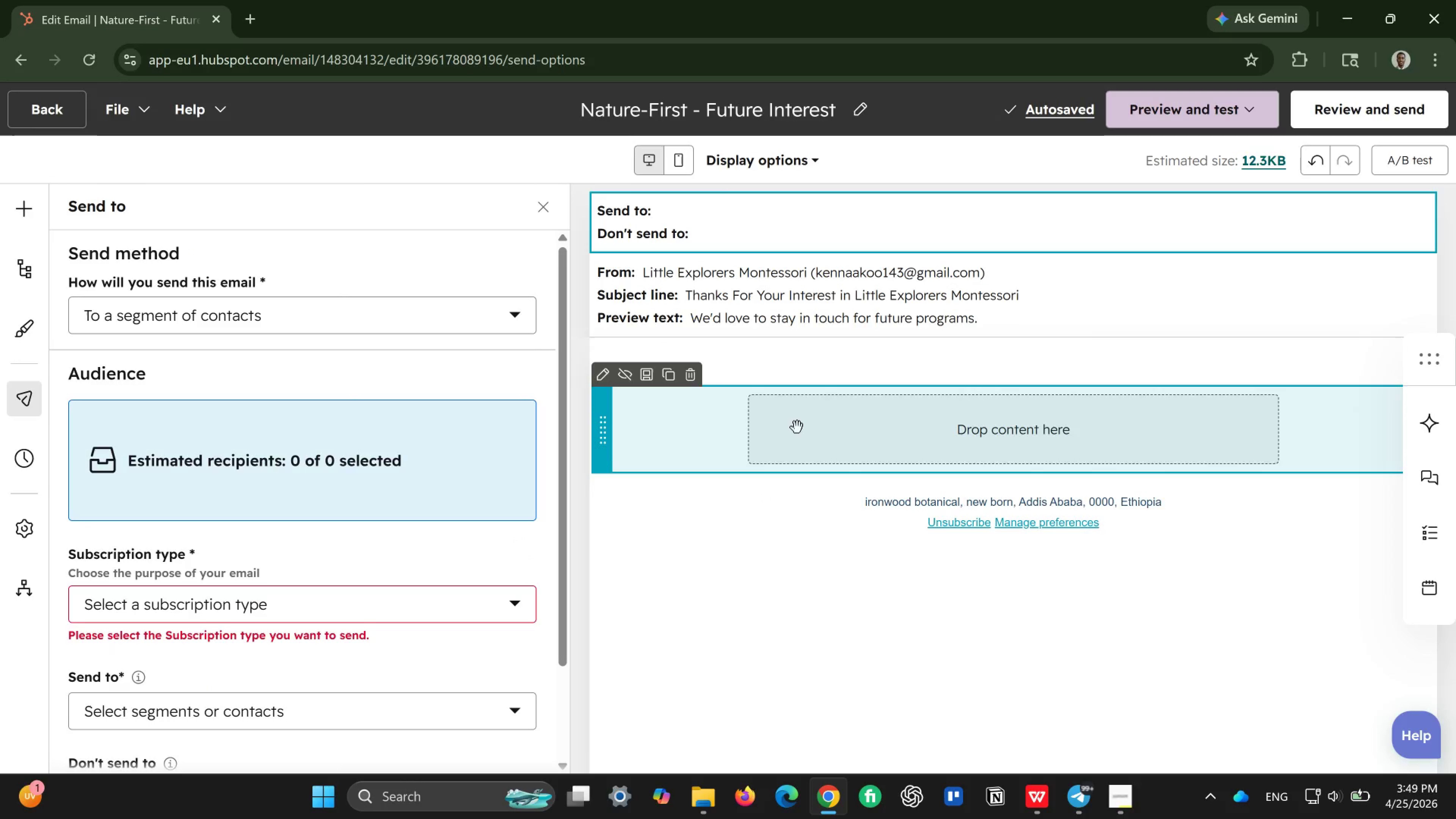 
left_click([450, 588])
 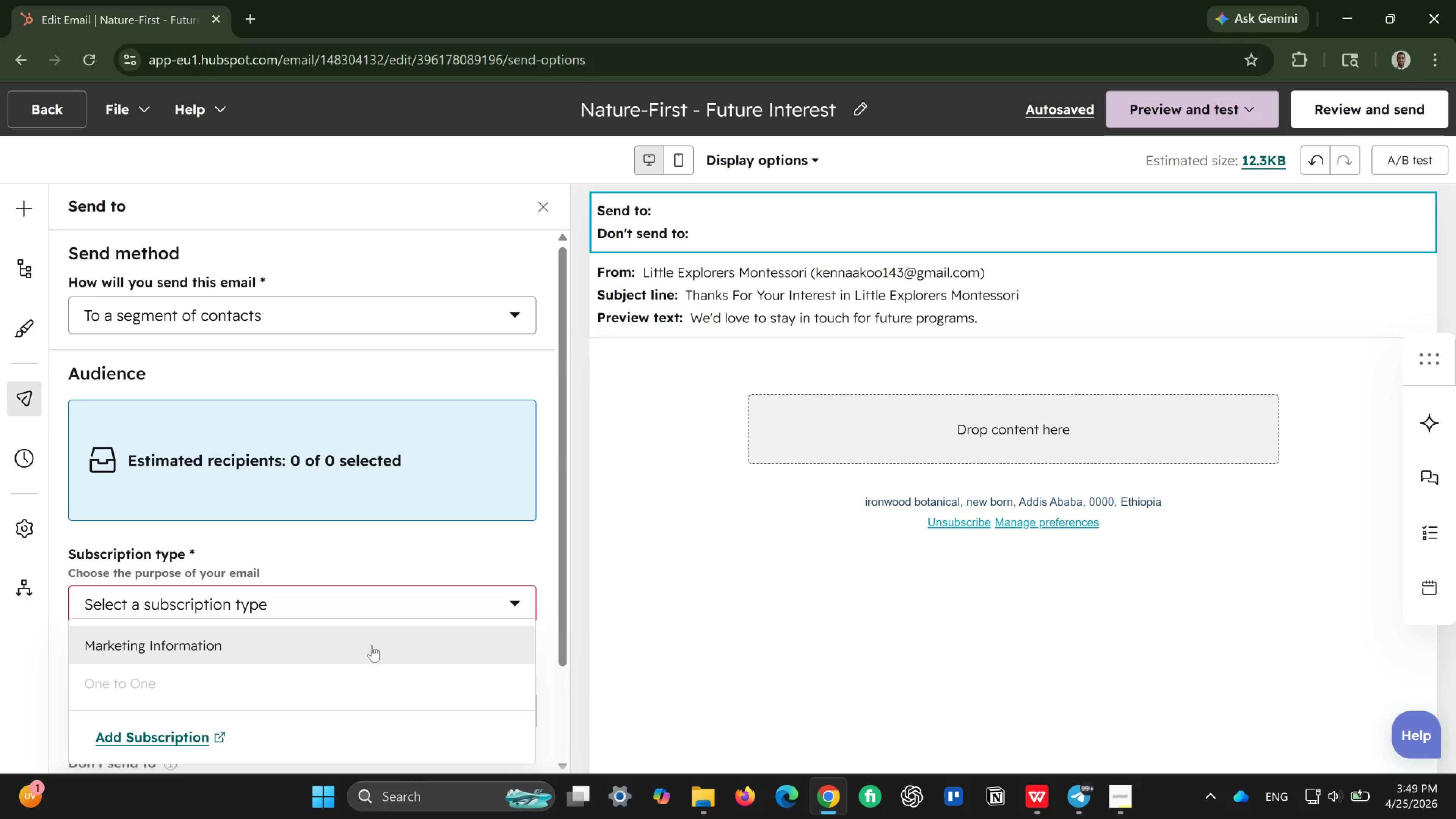 
left_click([371, 645])
 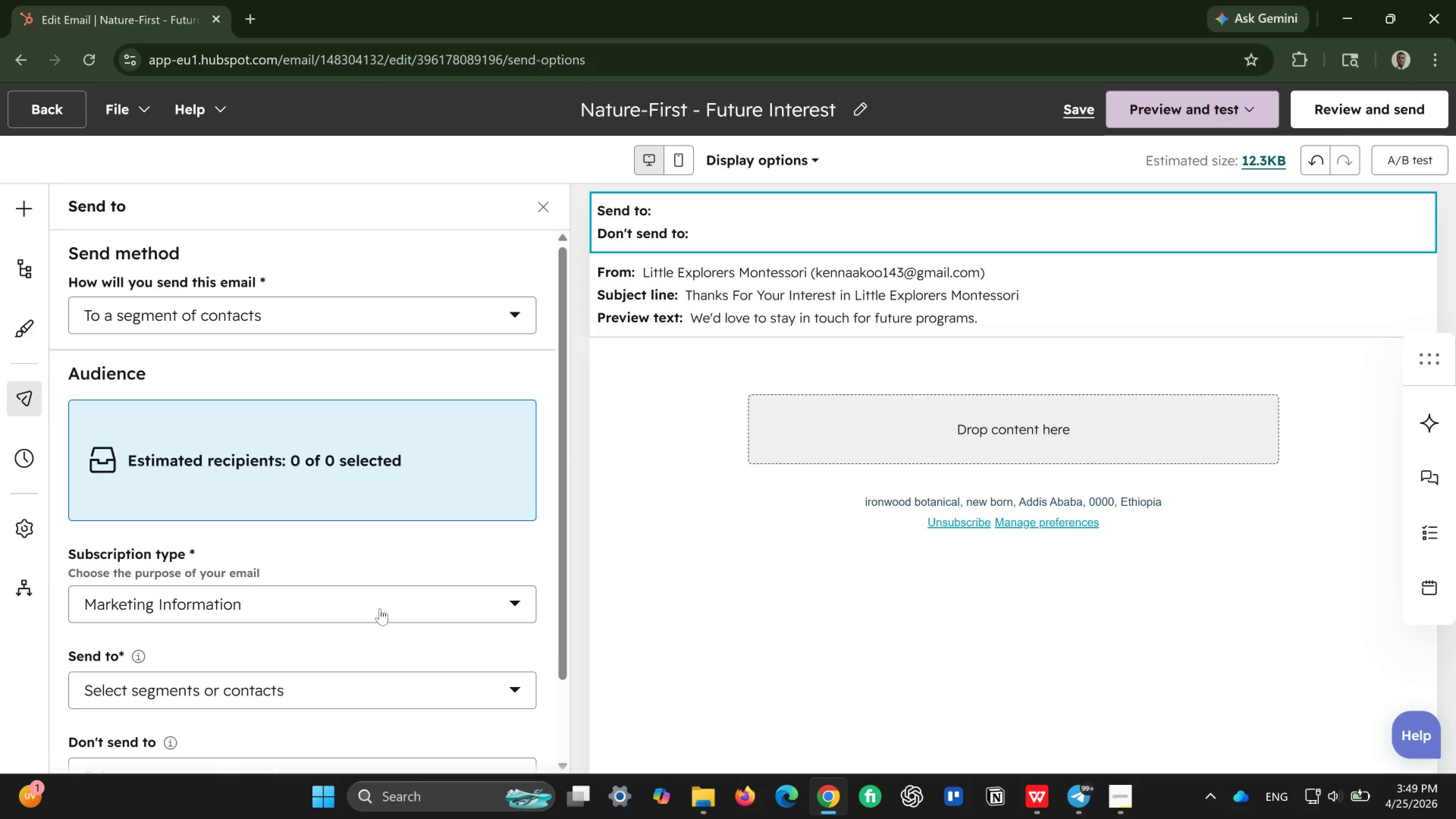 
scroll: coordinate [380, 609], scroll_direction: down, amount: 1.0
 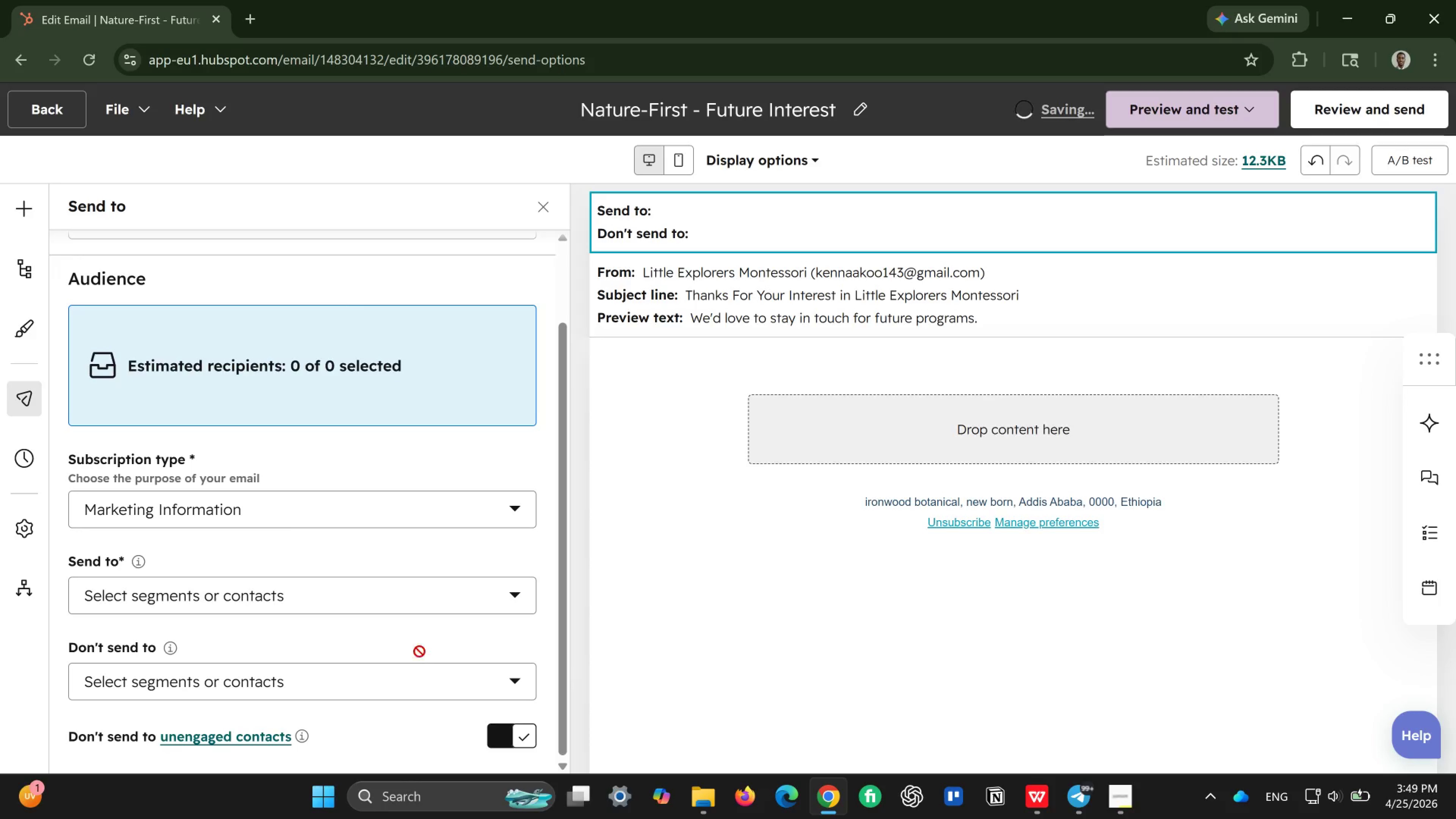 
left_click([482, 600])
 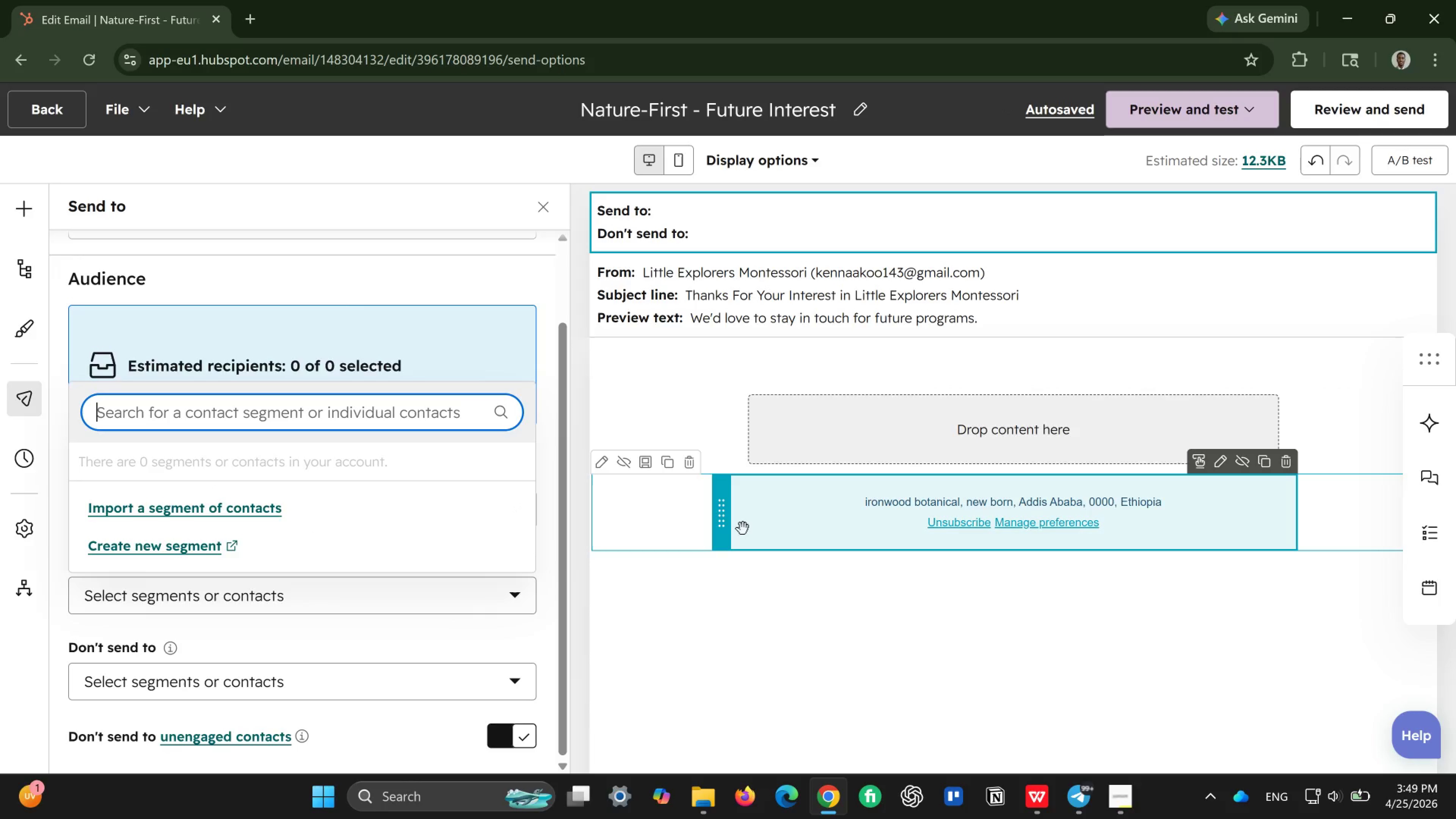 
wait(7.17)
 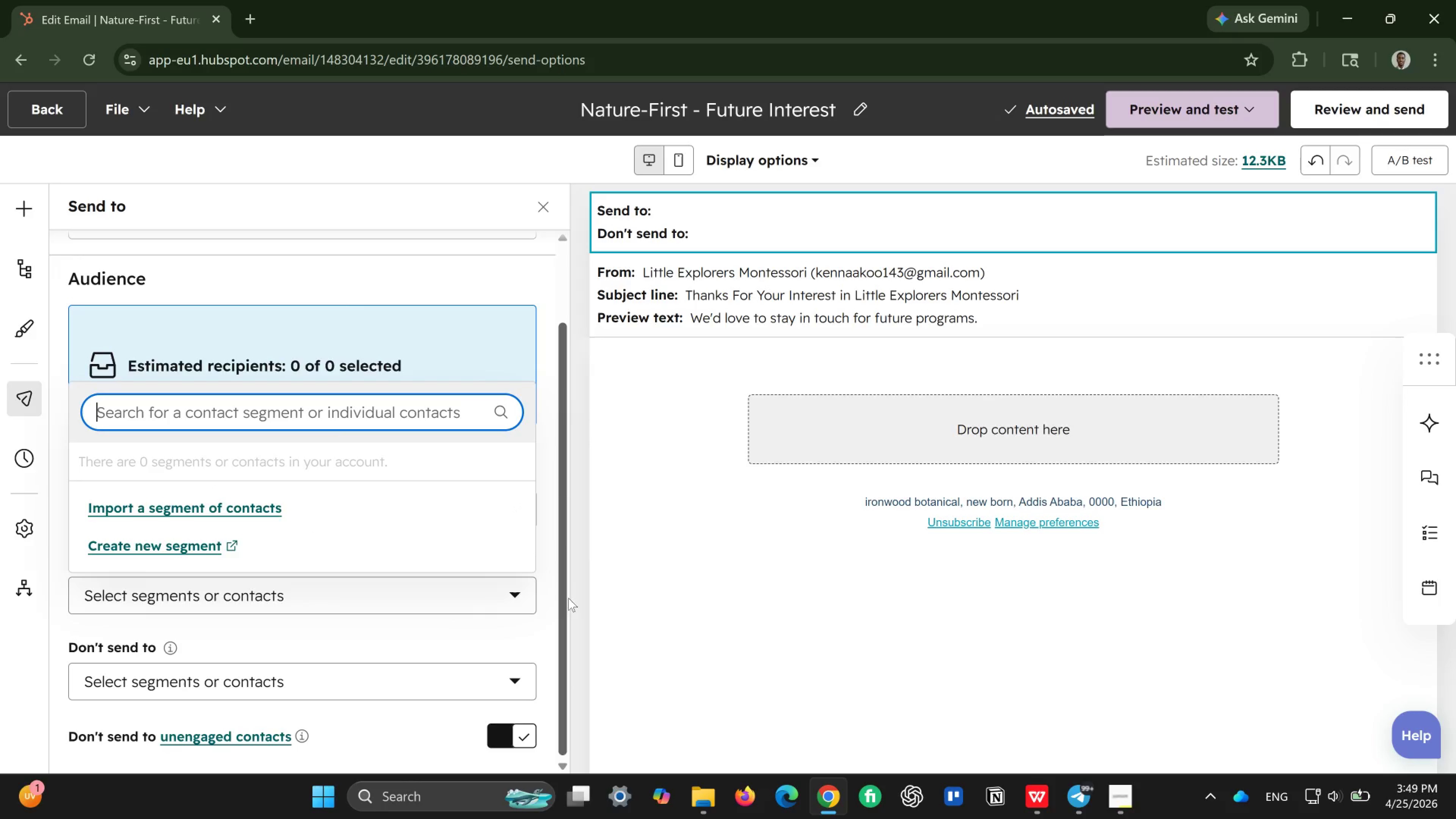 
left_click([844, 437])
 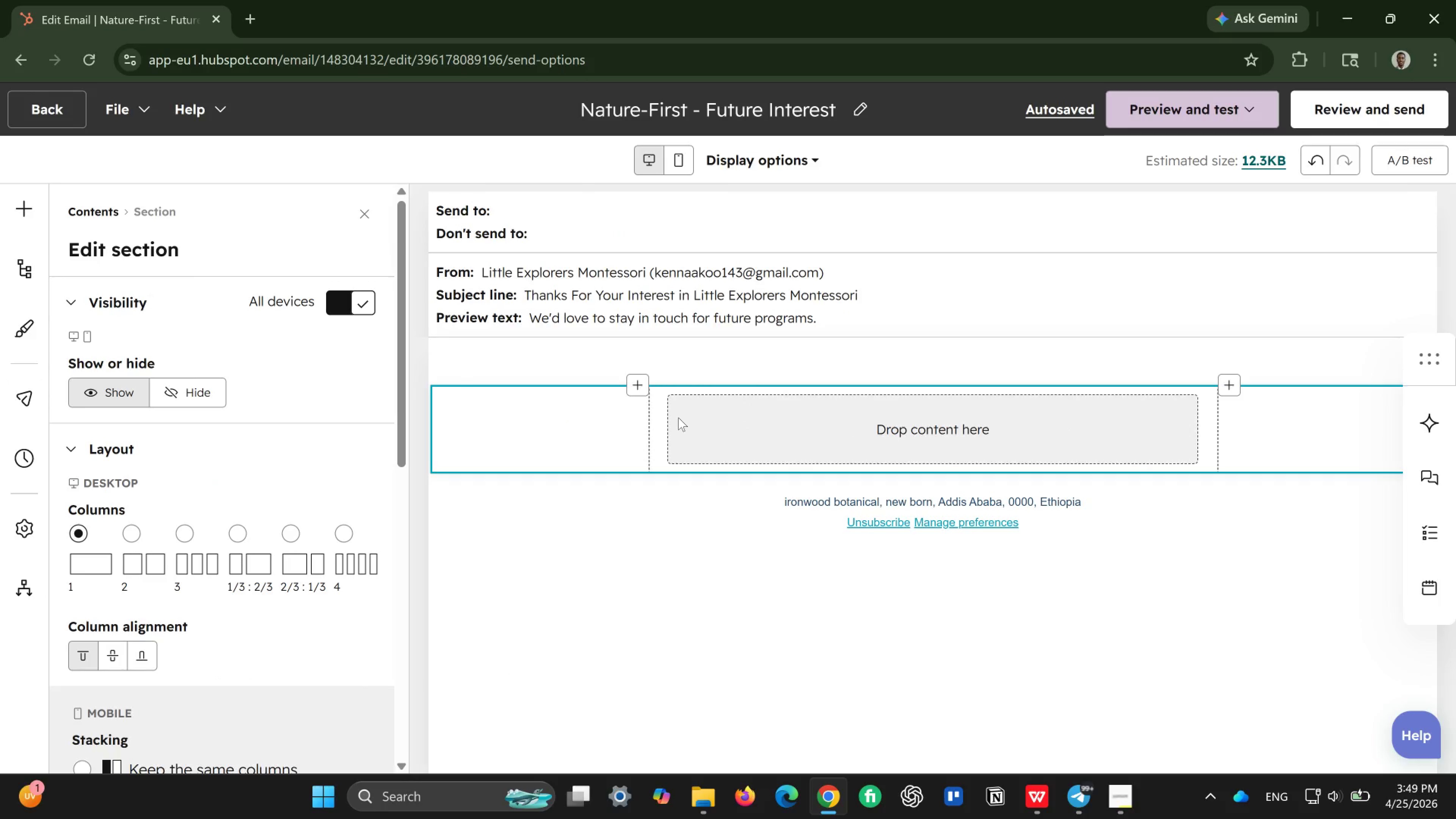 
wait(8.74)
 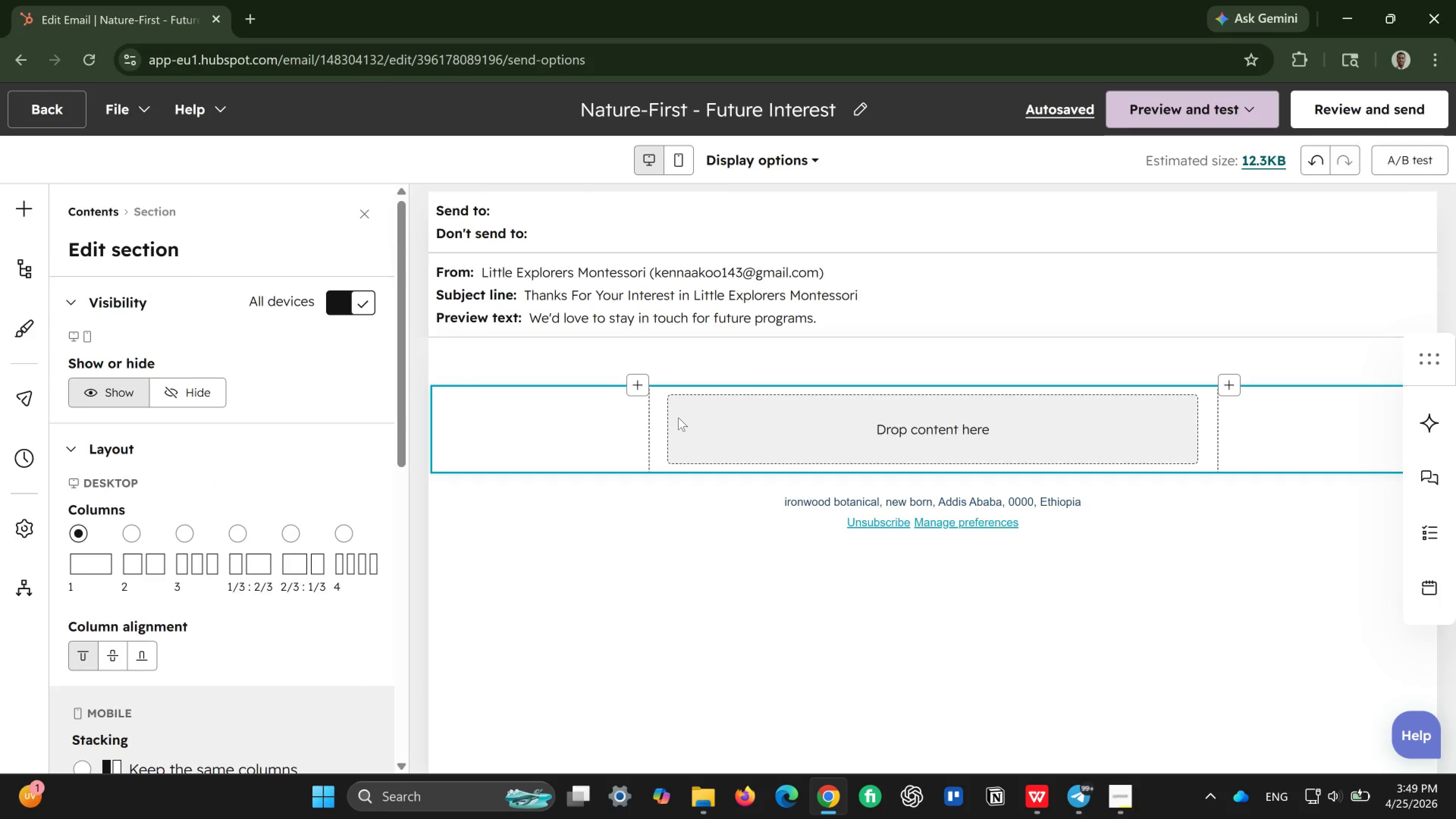 
left_click([11, 206])
 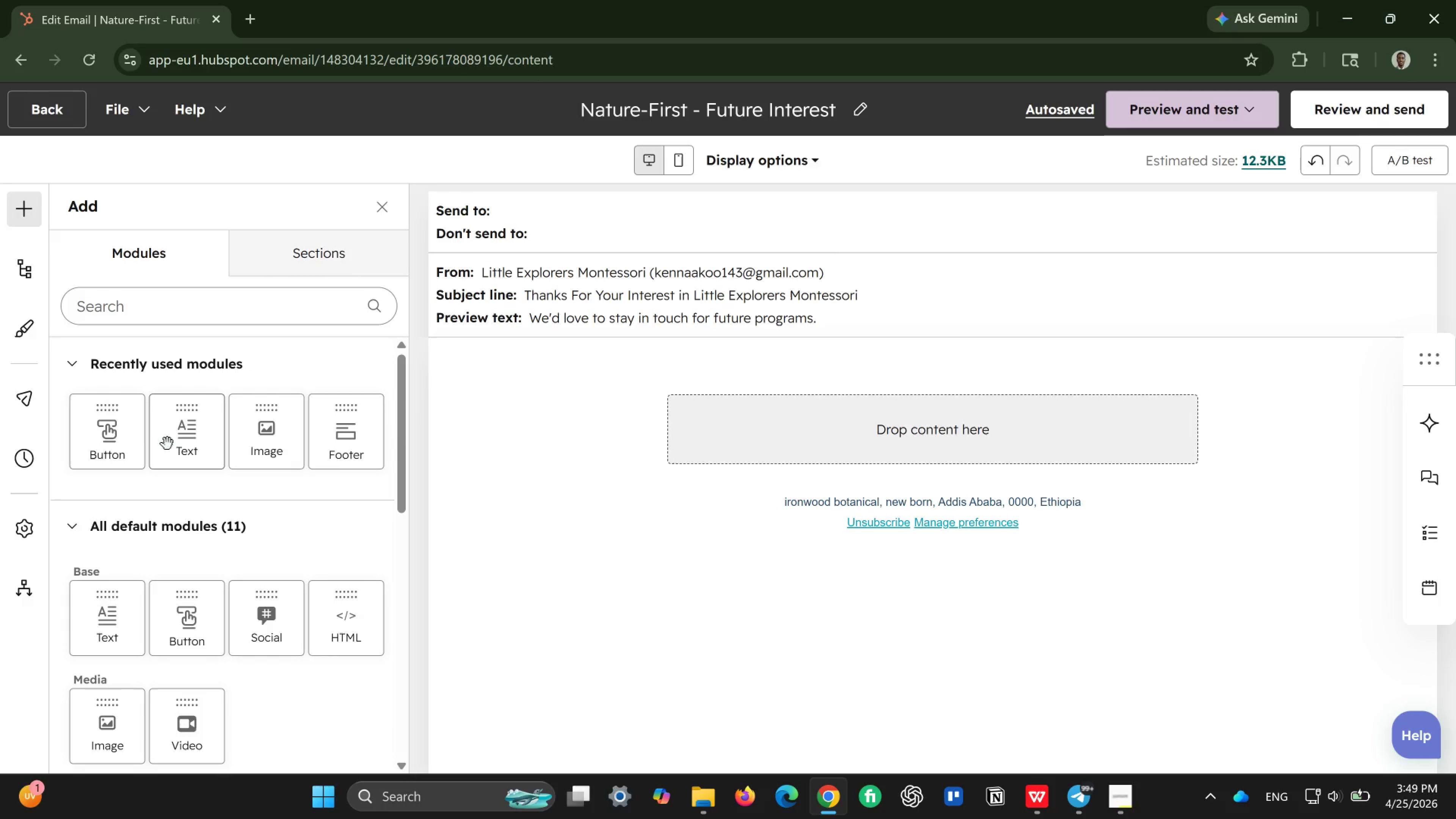 
left_click_drag(start_coordinate=[173, 444], to_coordinate=[758, 450])
 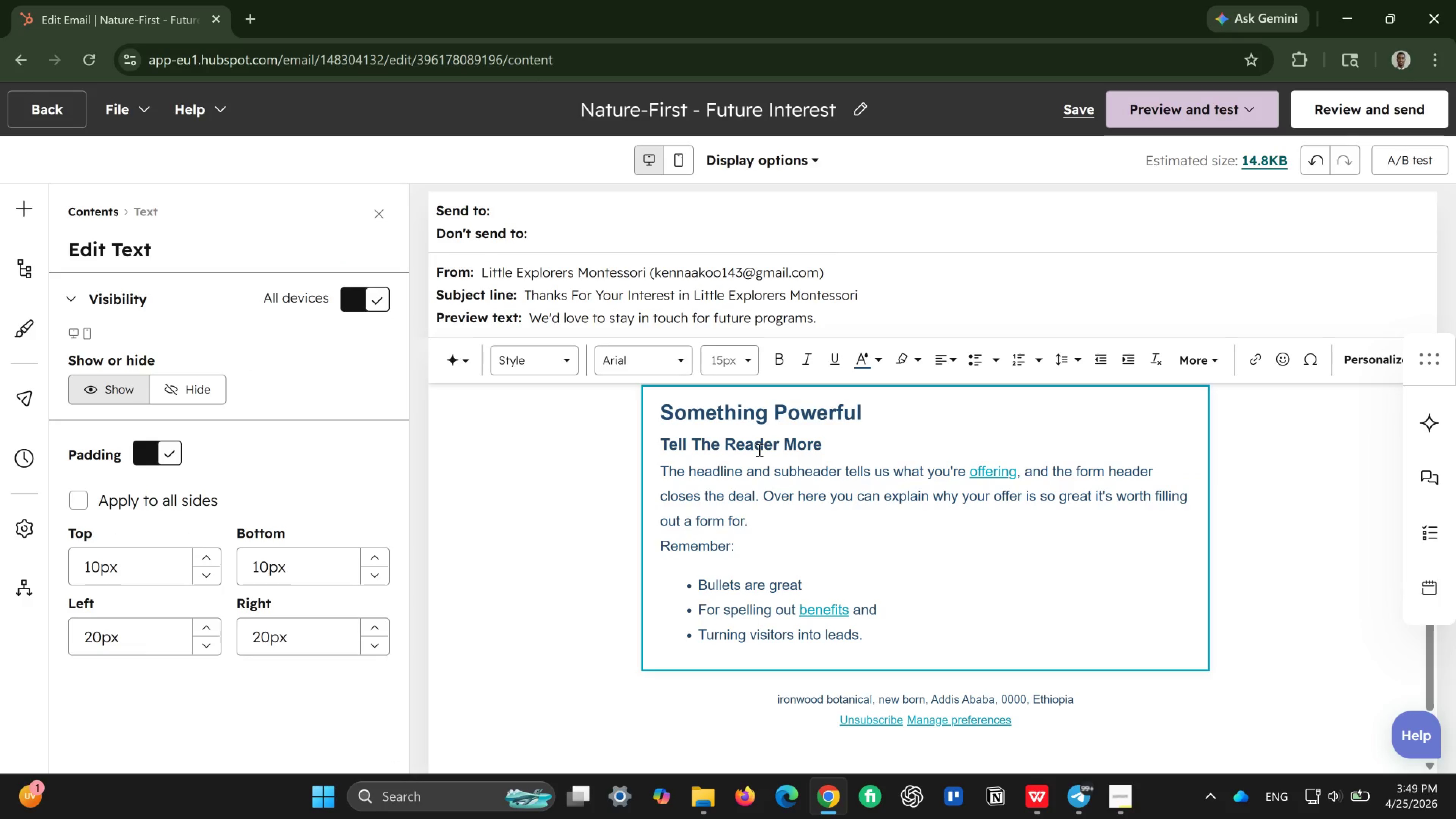 
left_click([787, 453])
 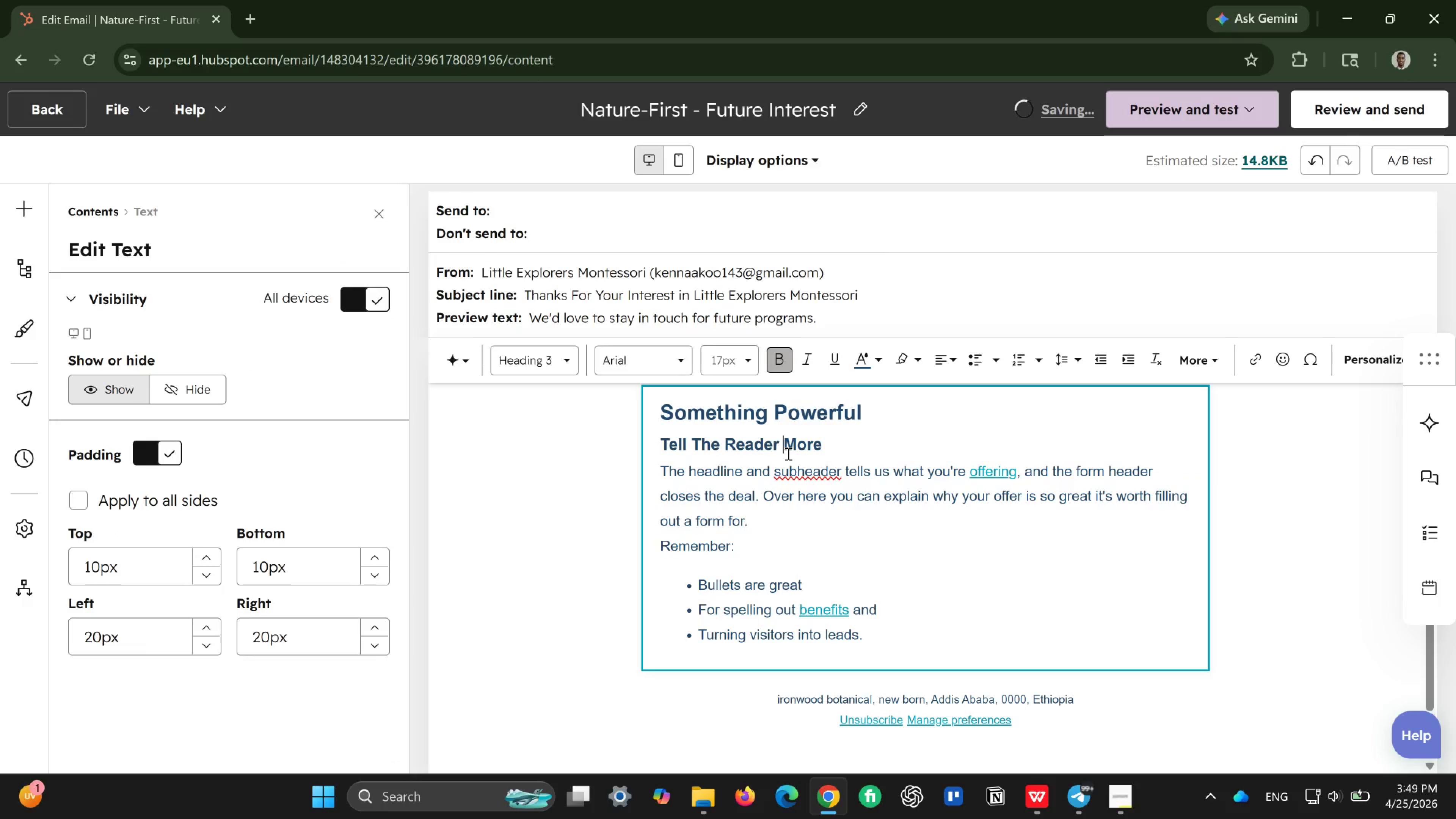 
key(Control+ControlLeft)
 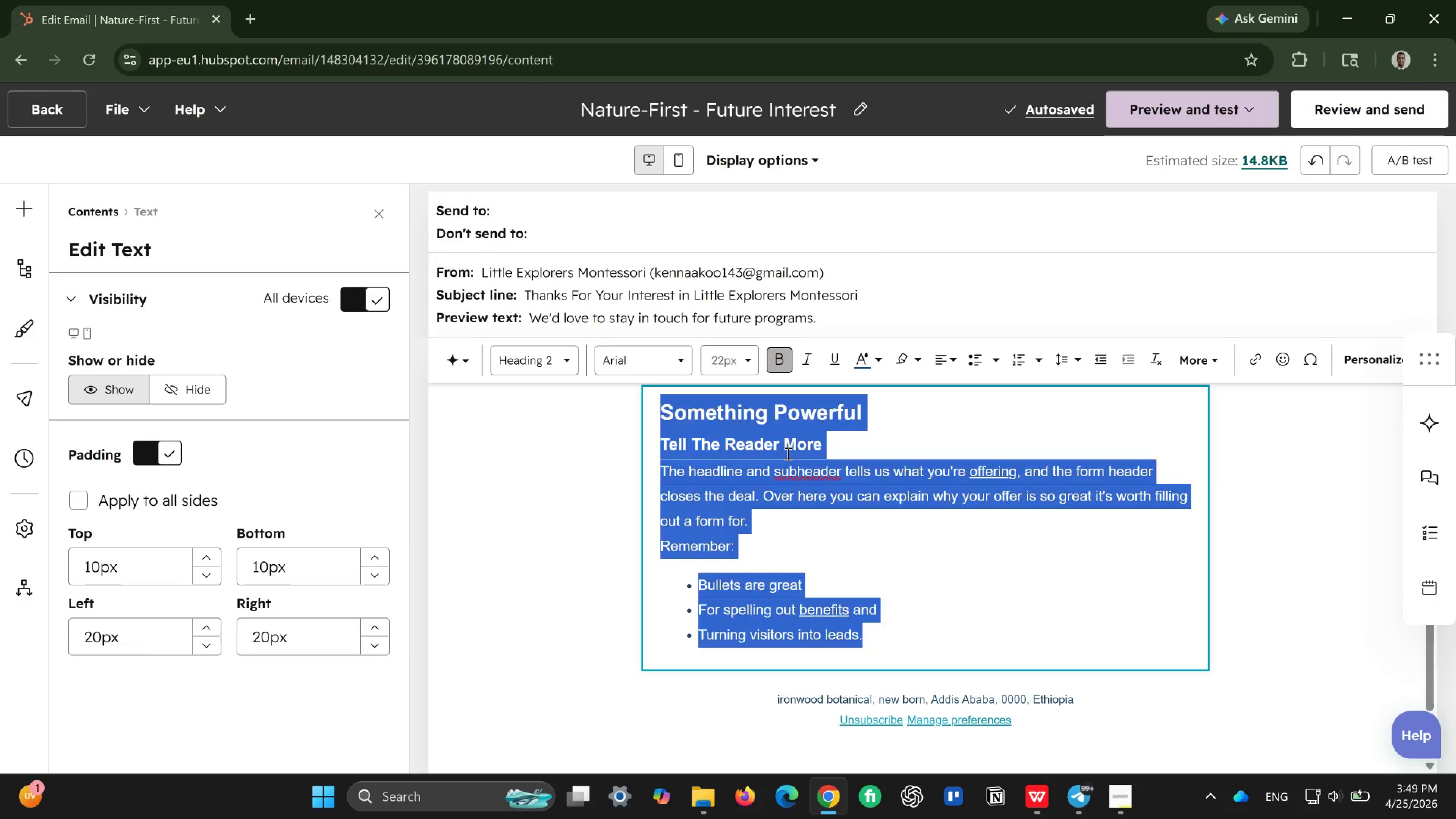 
key(Control+A)
 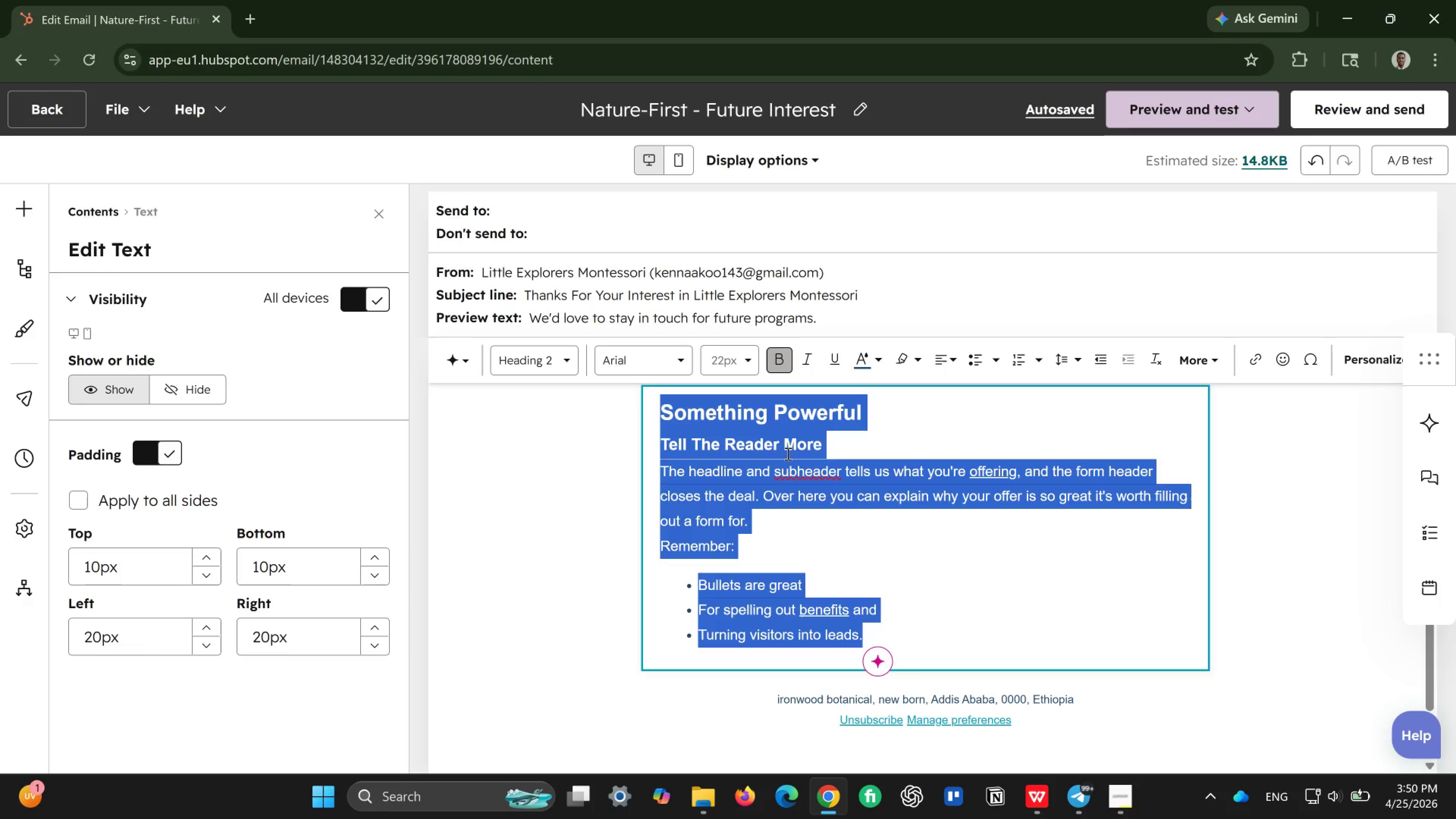 
wait(6.01)
 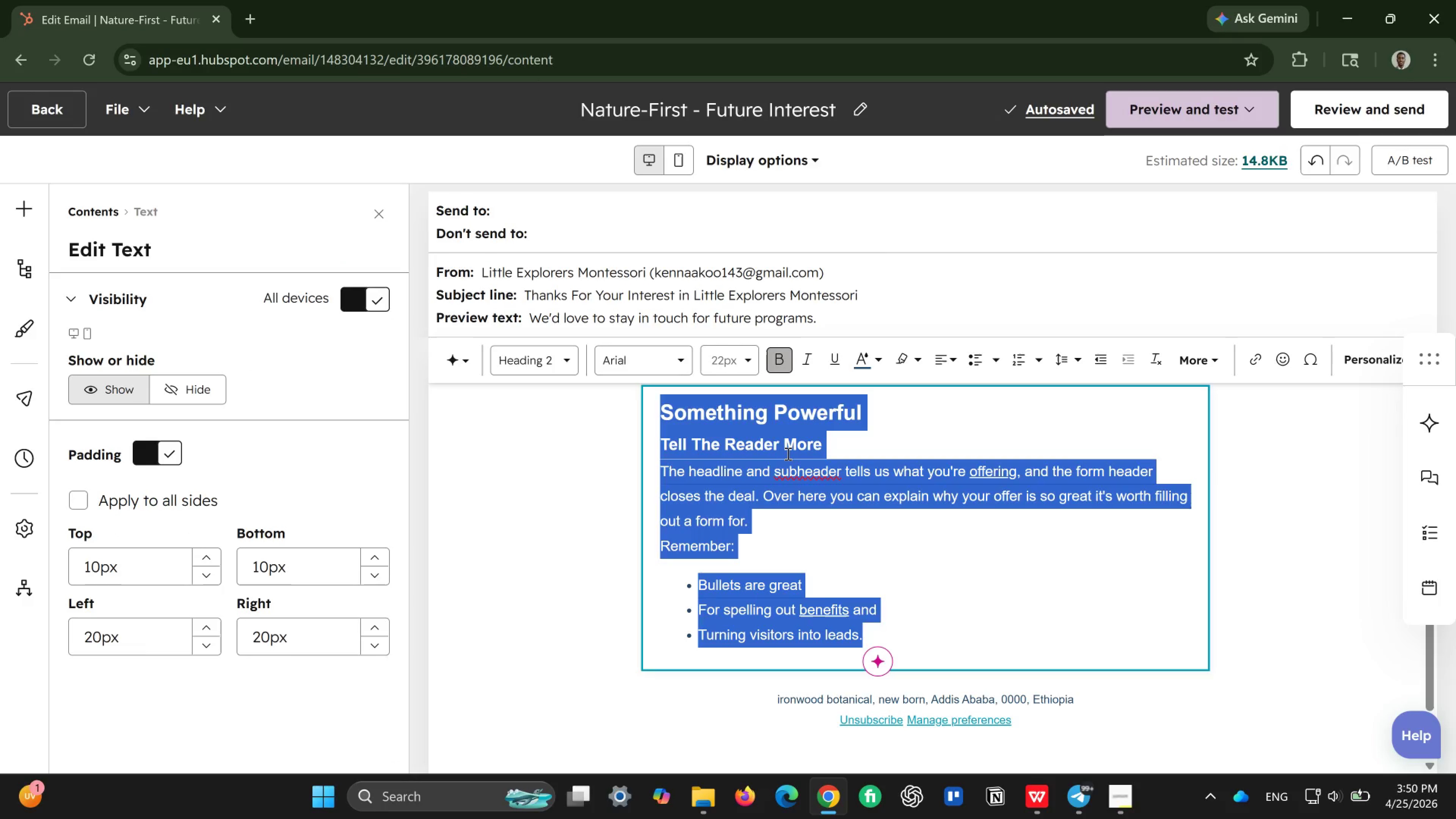 
key(Backspace)
 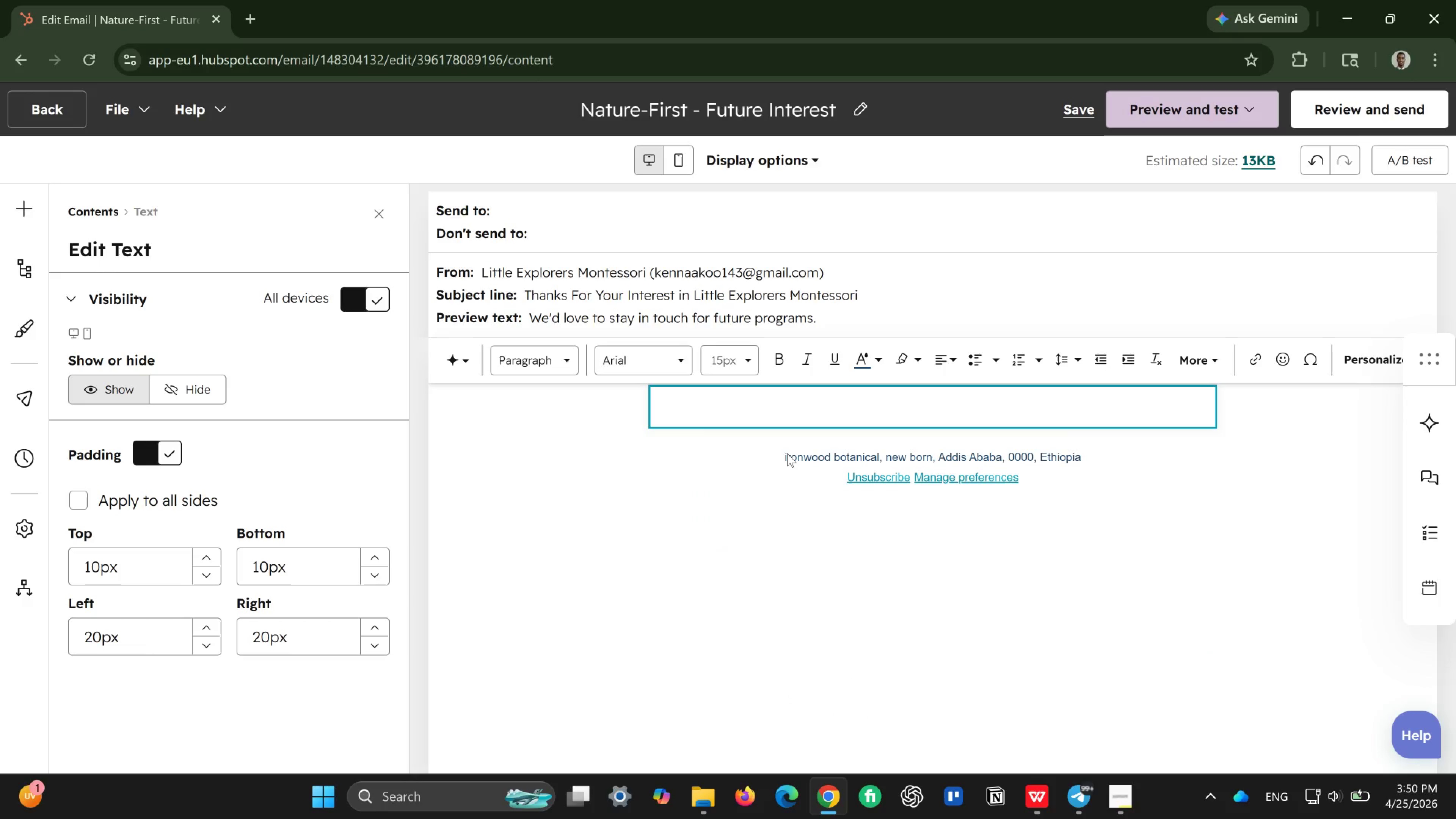 
type(Hi {{ contacts.firstname }})
 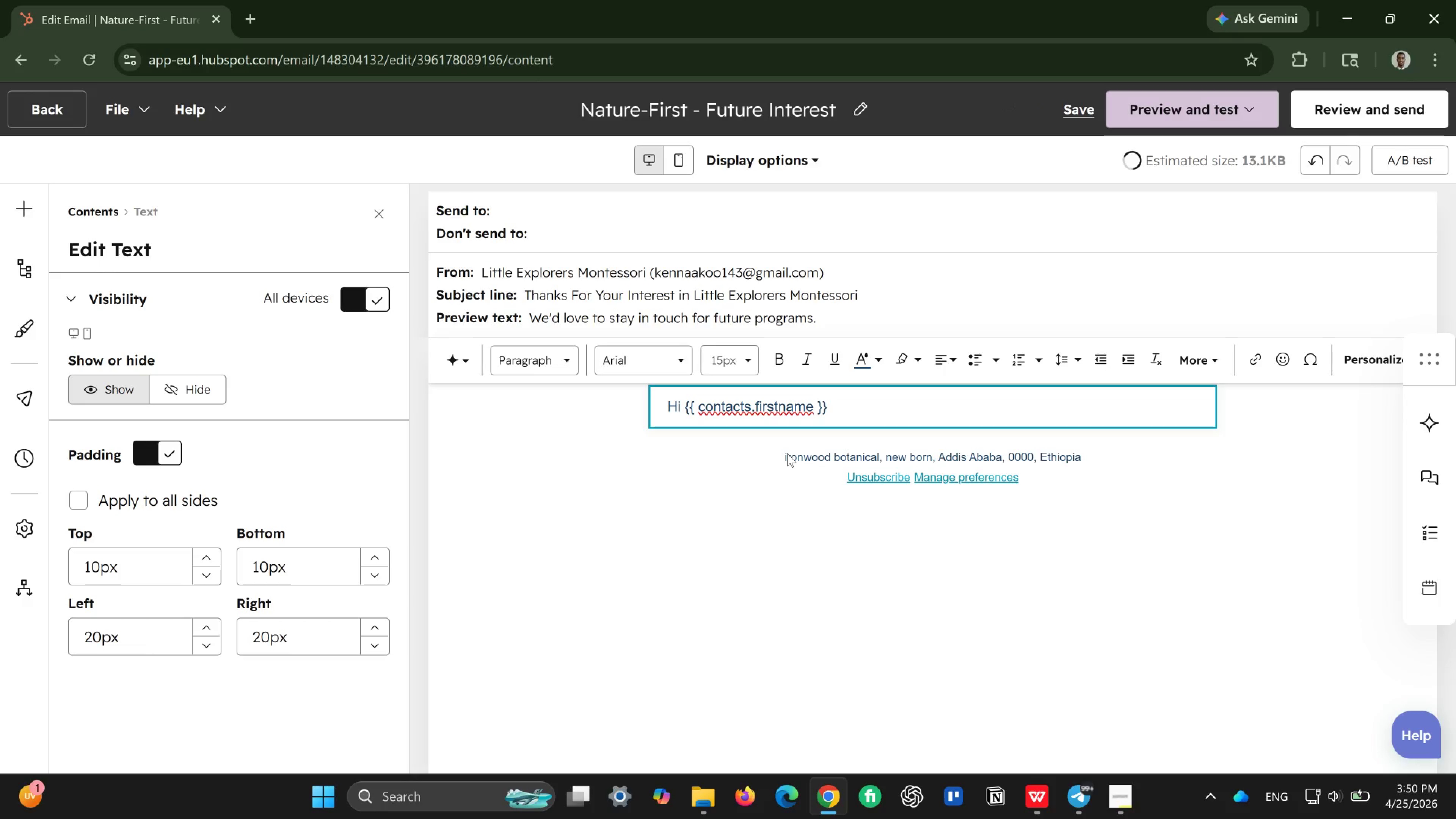 
wait(5.65)
 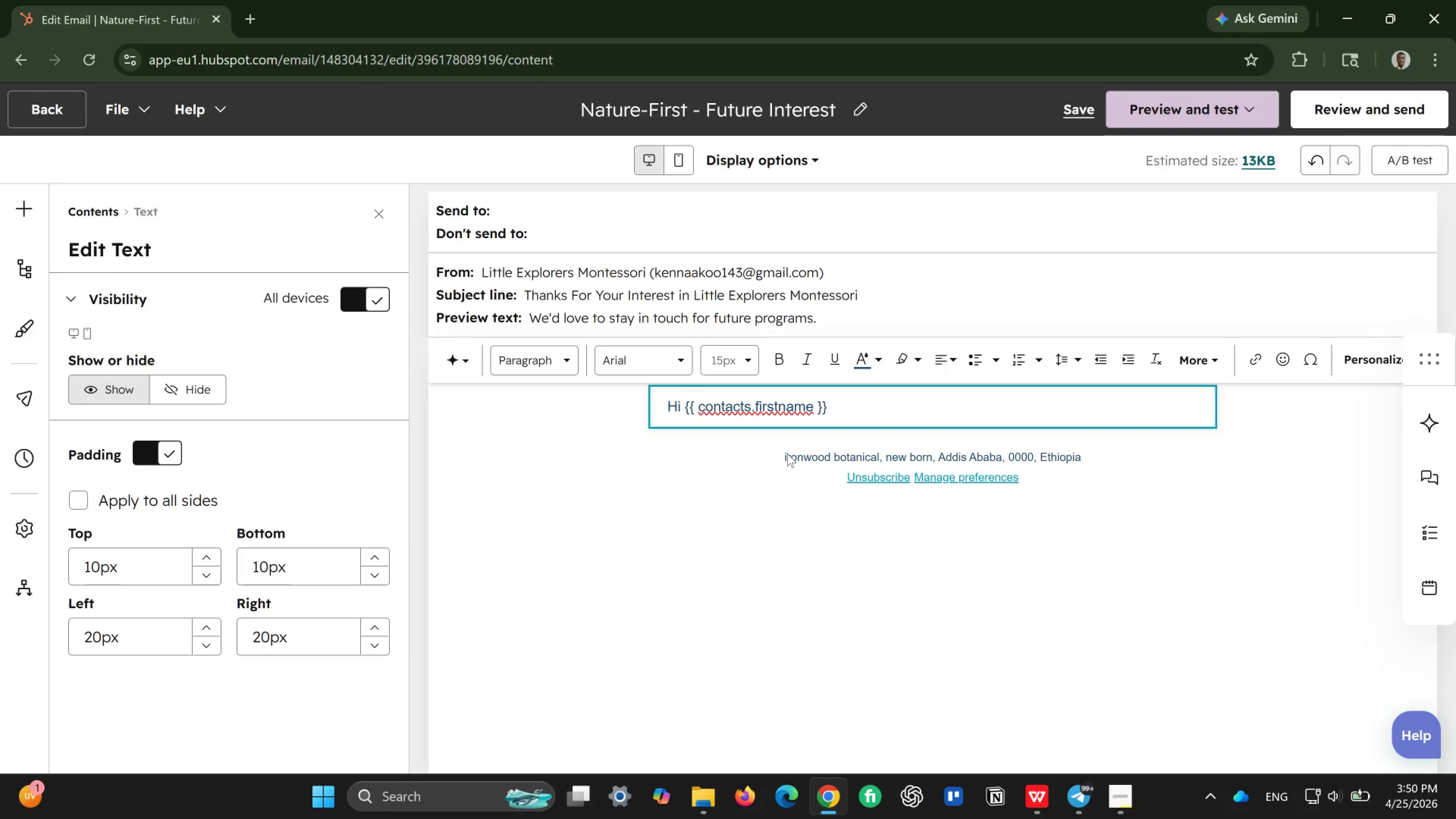 
key(Comma)
 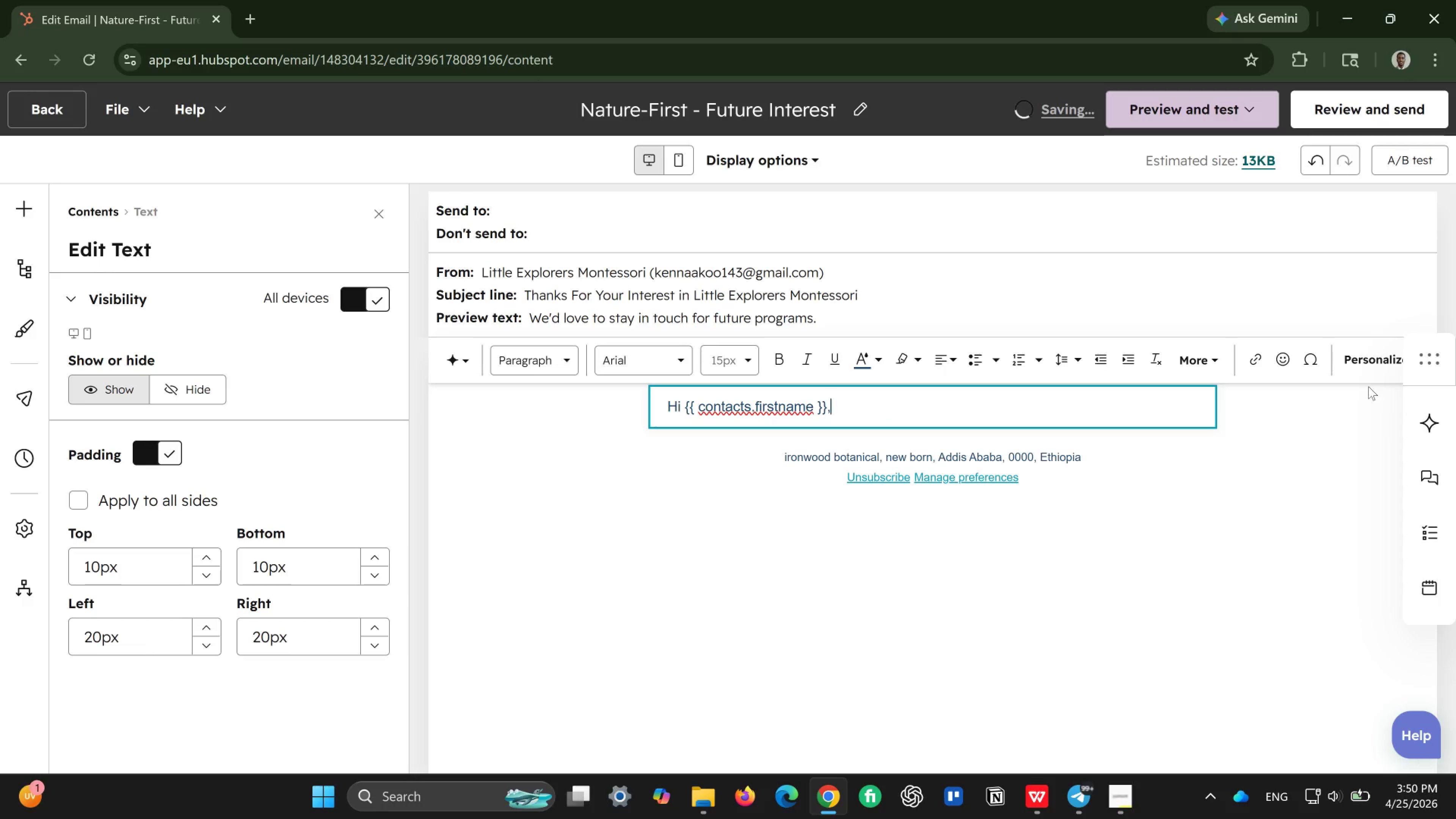 
left_click([1366, 362])
 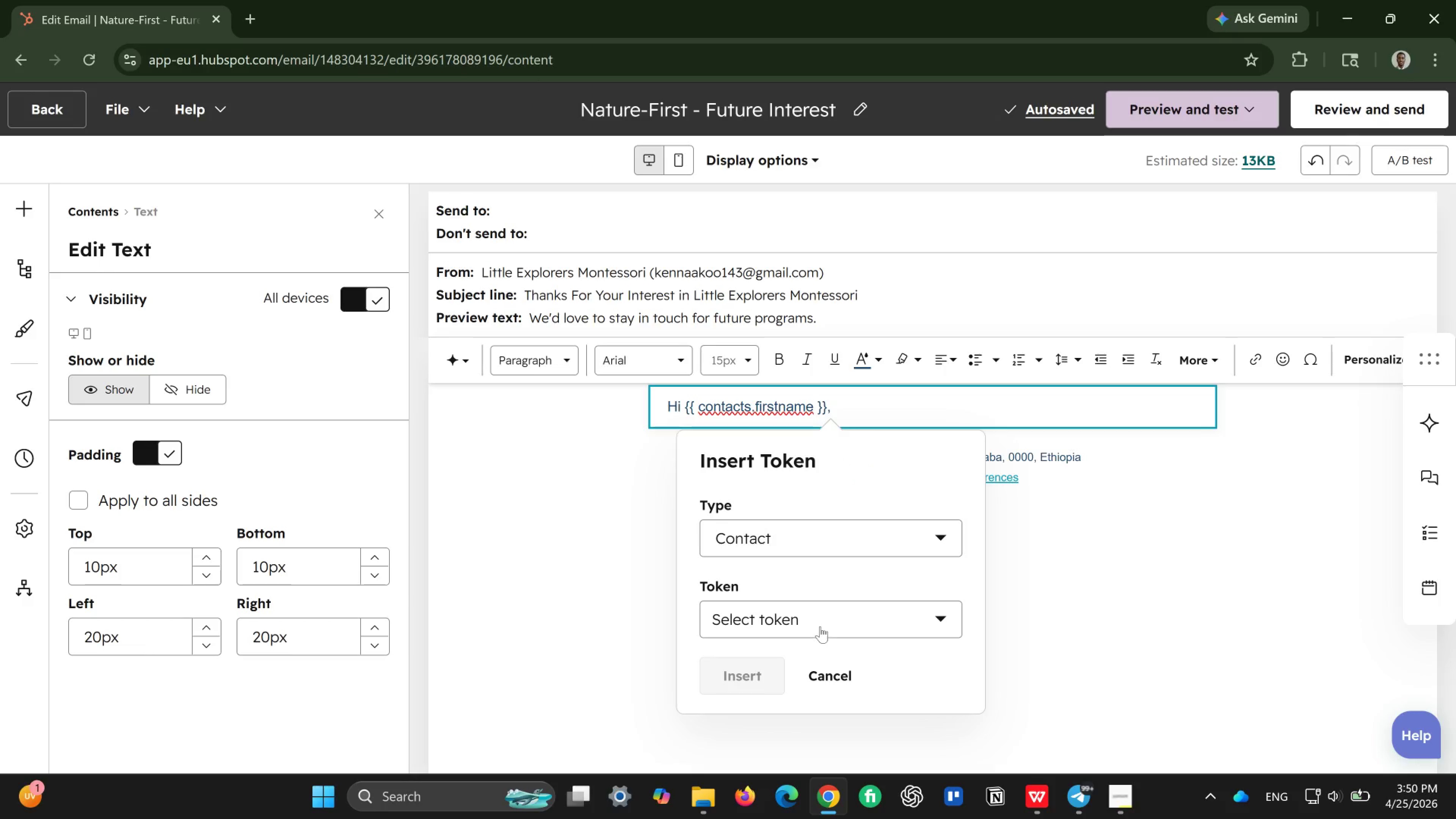 
left_click([874, 613])
 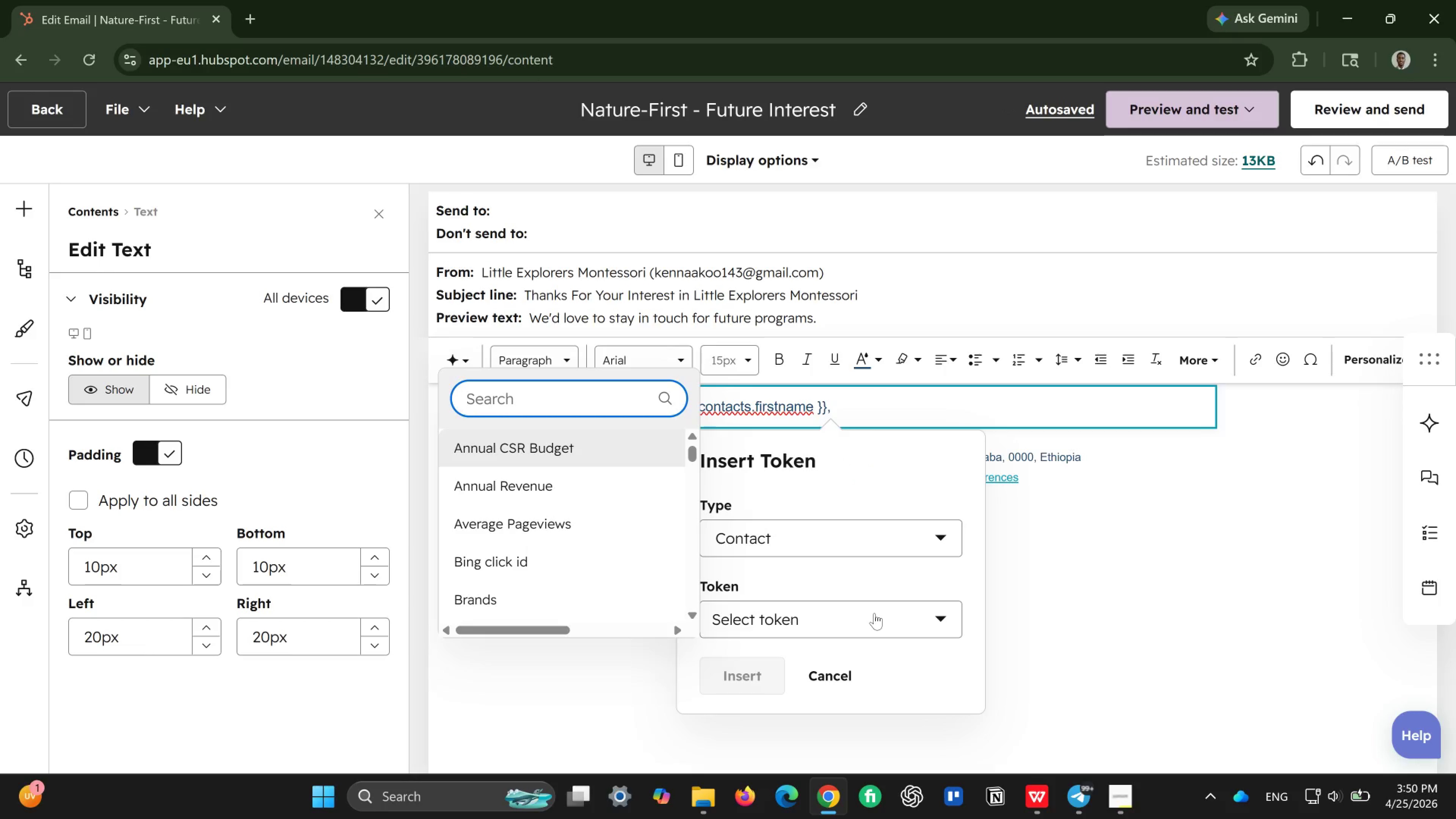 
type(first nam)
 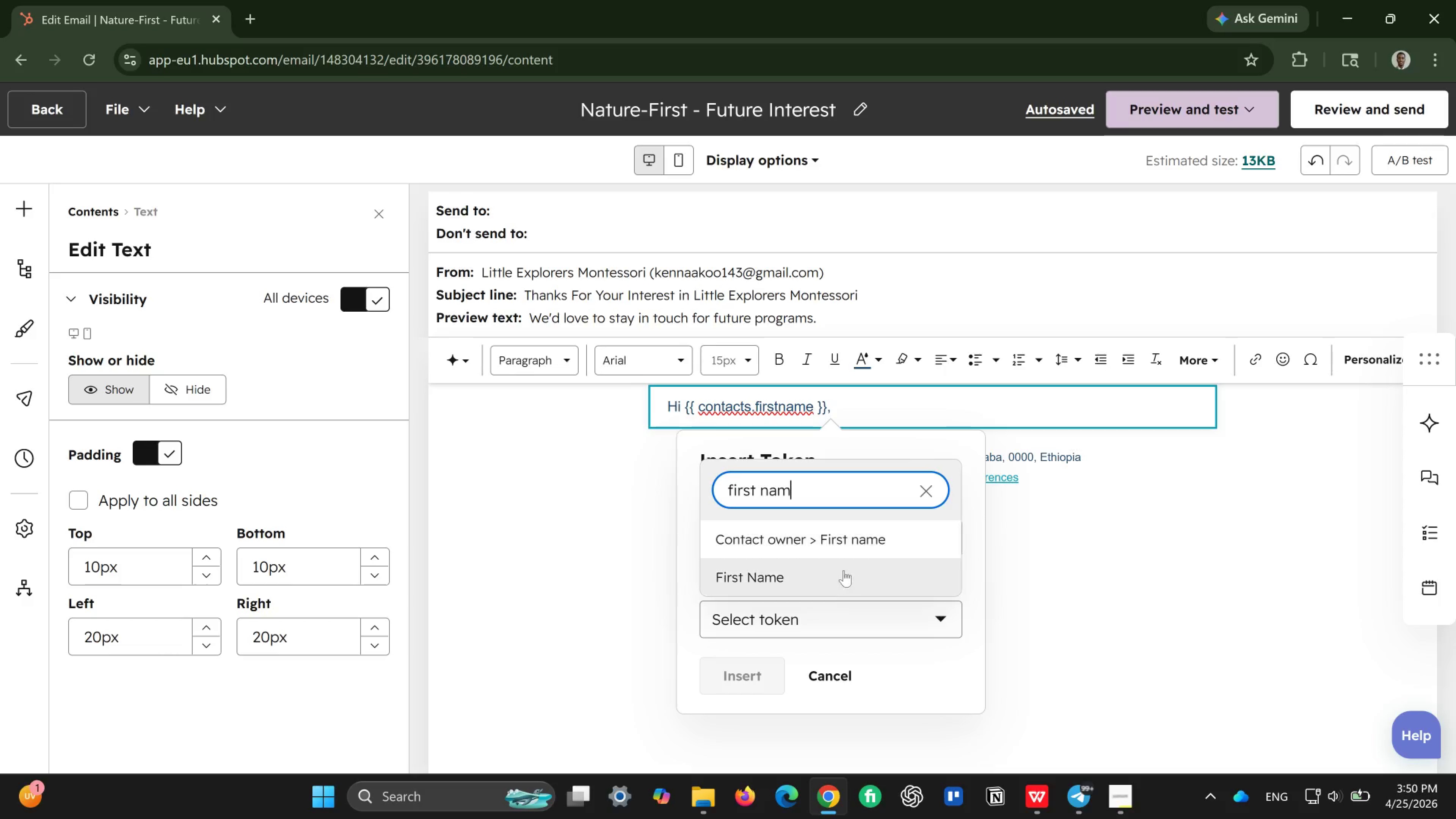 
left_click([841, 570])
 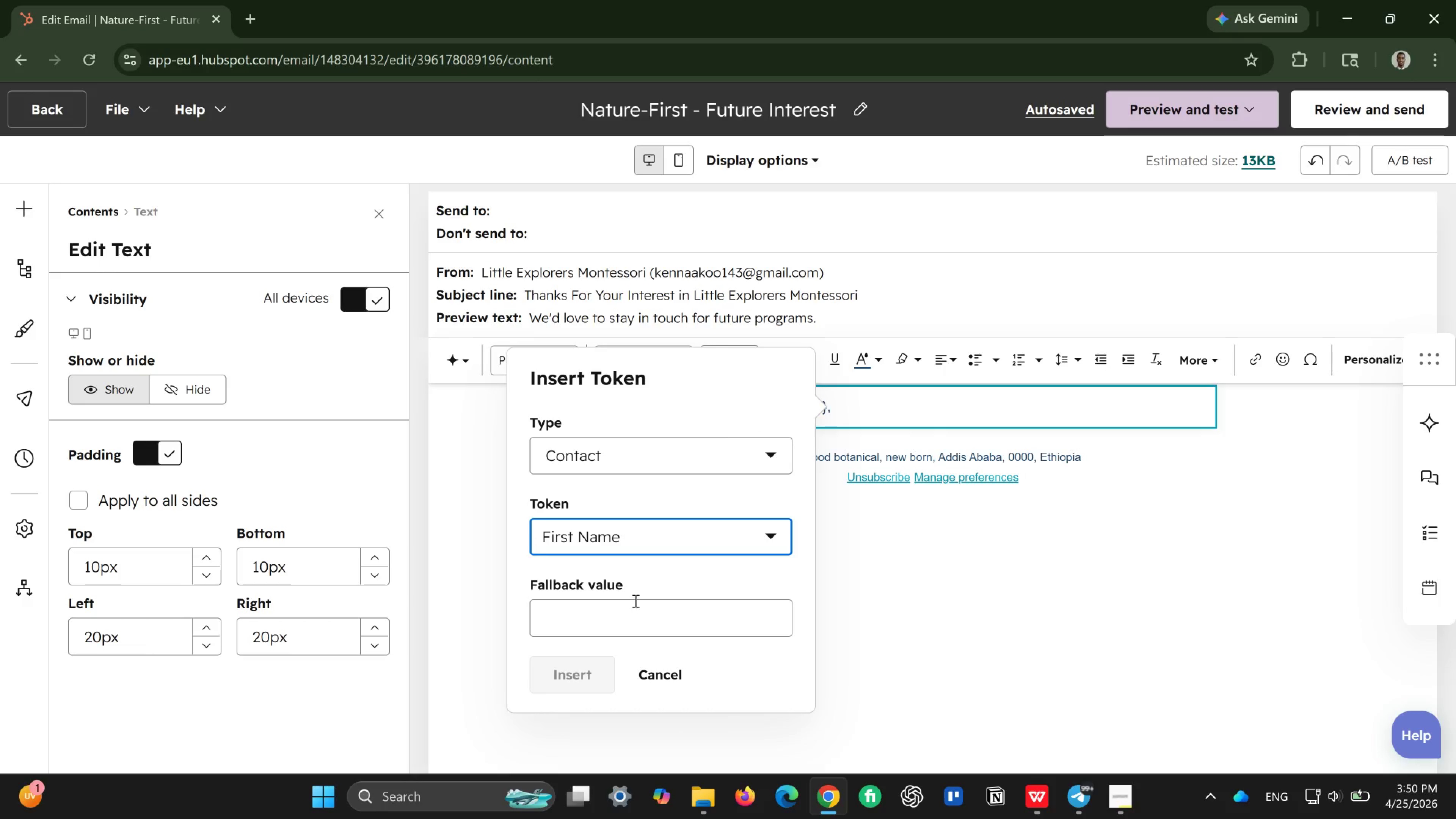 
left_click([634, 602])
 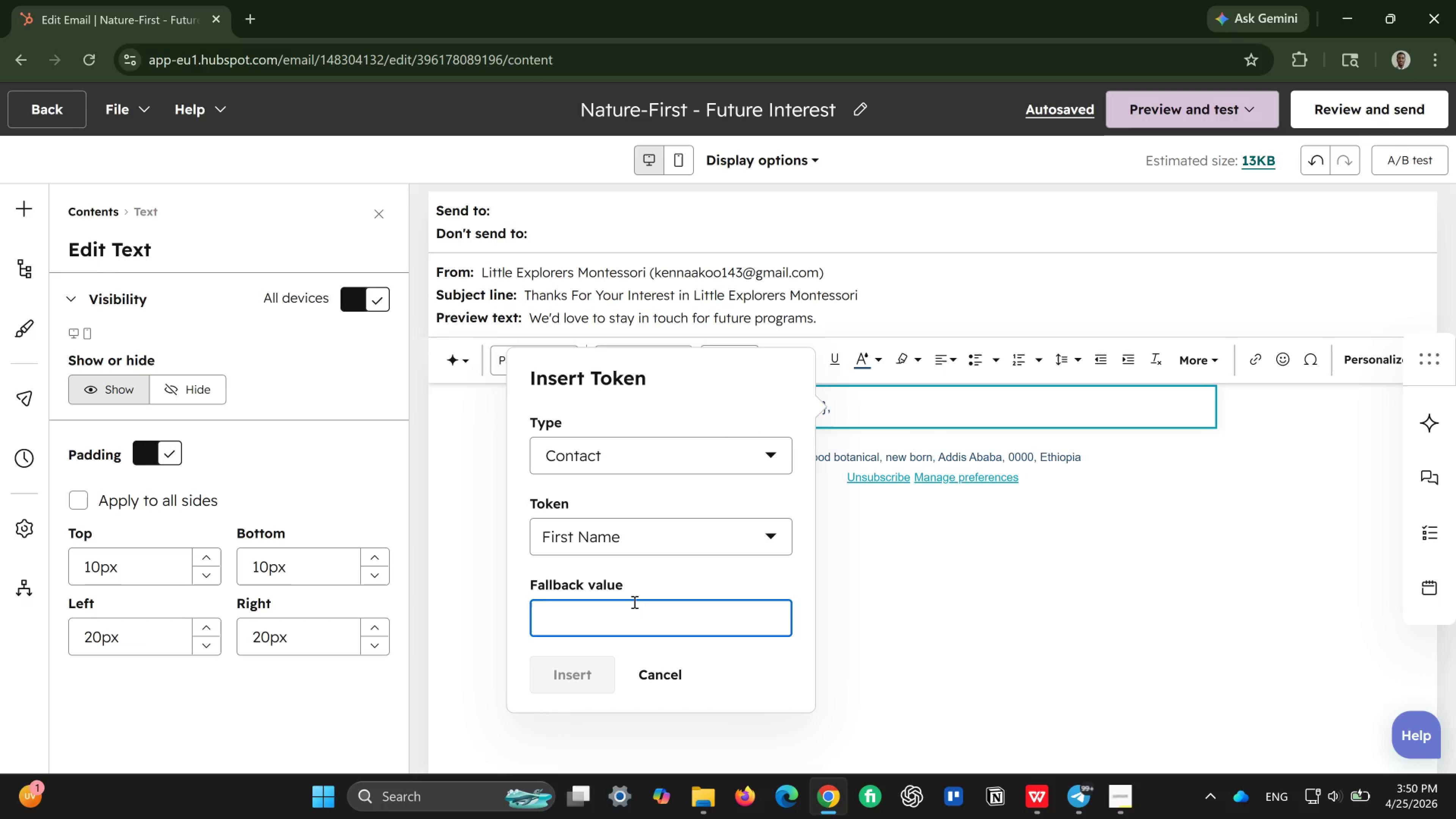 
type(Th)
key(Backspace)
key(Backspace)
type(thr)
key(Backspace)
type(ere)
 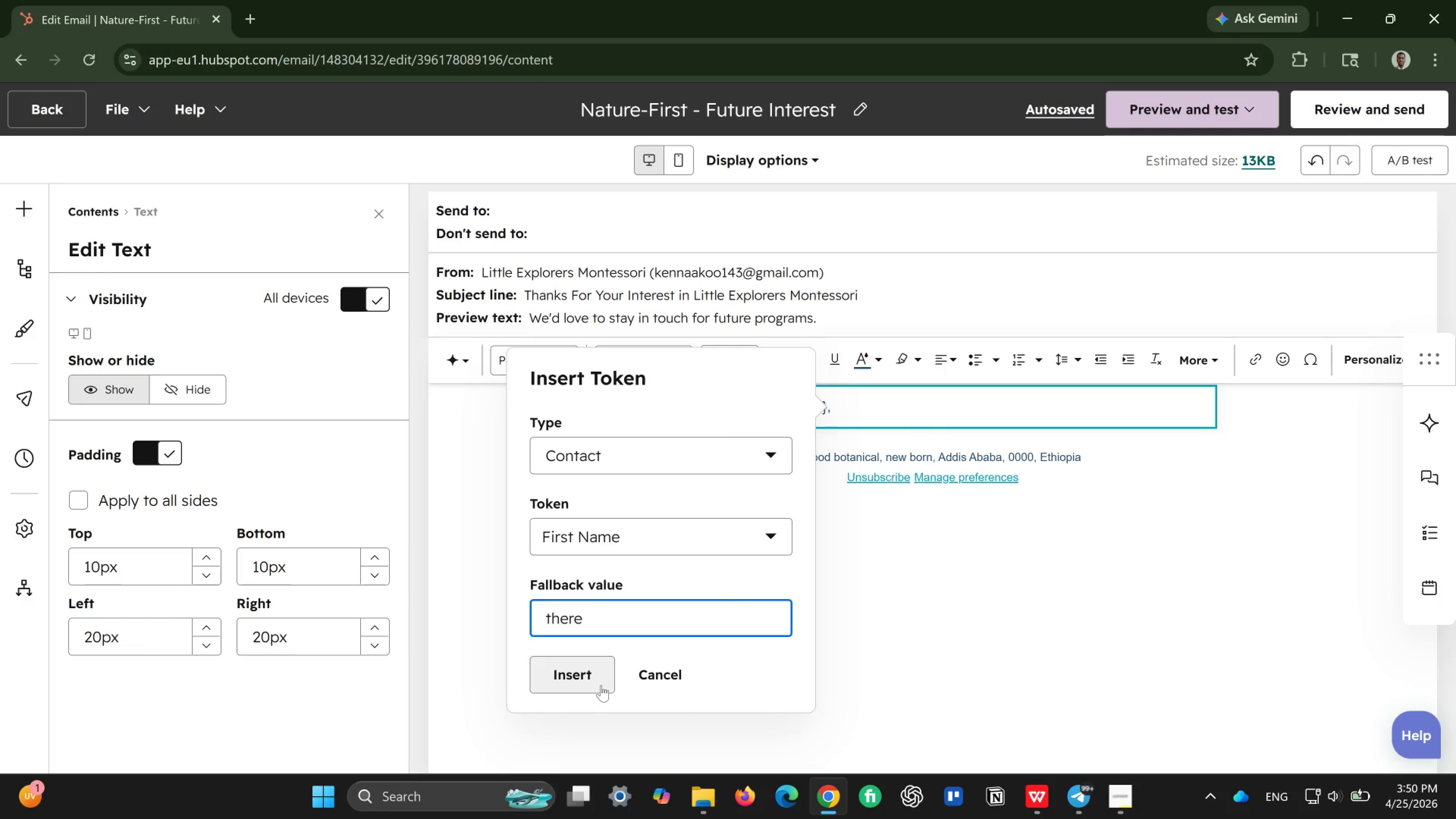 
left_click([601, 682])
 